 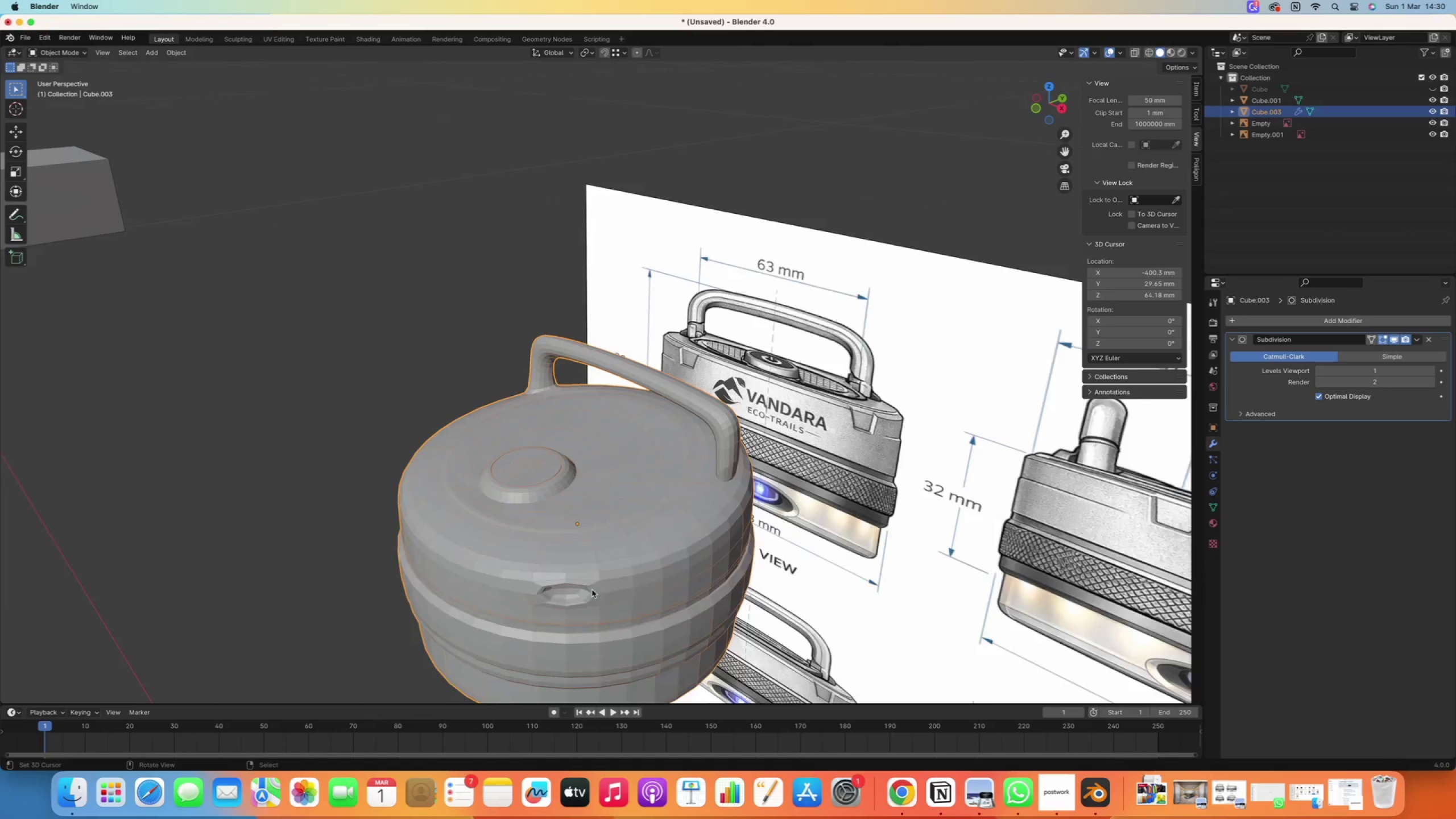 
key(Tab)
 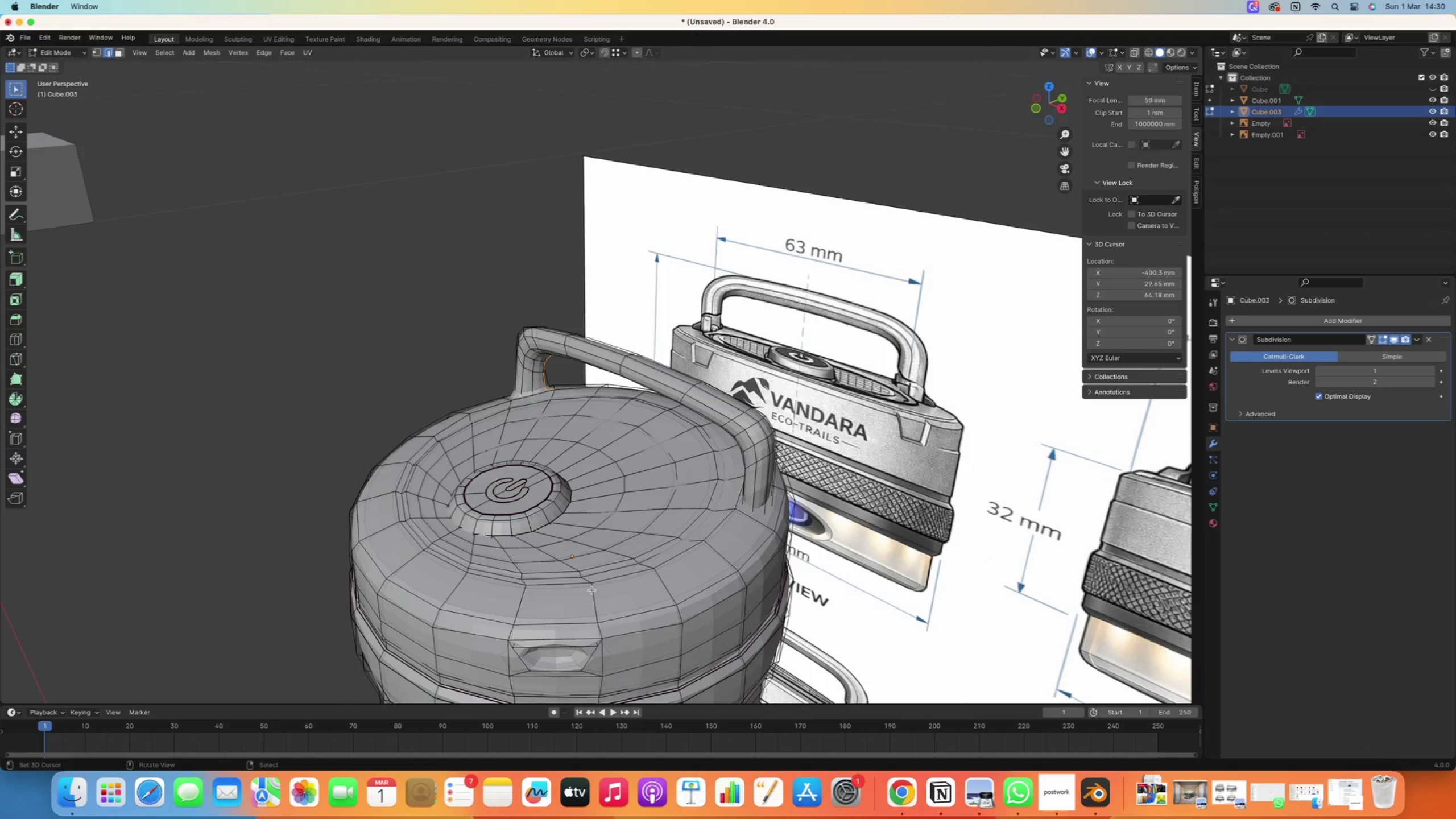 
scroll: coordinate [592, 590], scroll_direction: up, amount: 2.0
 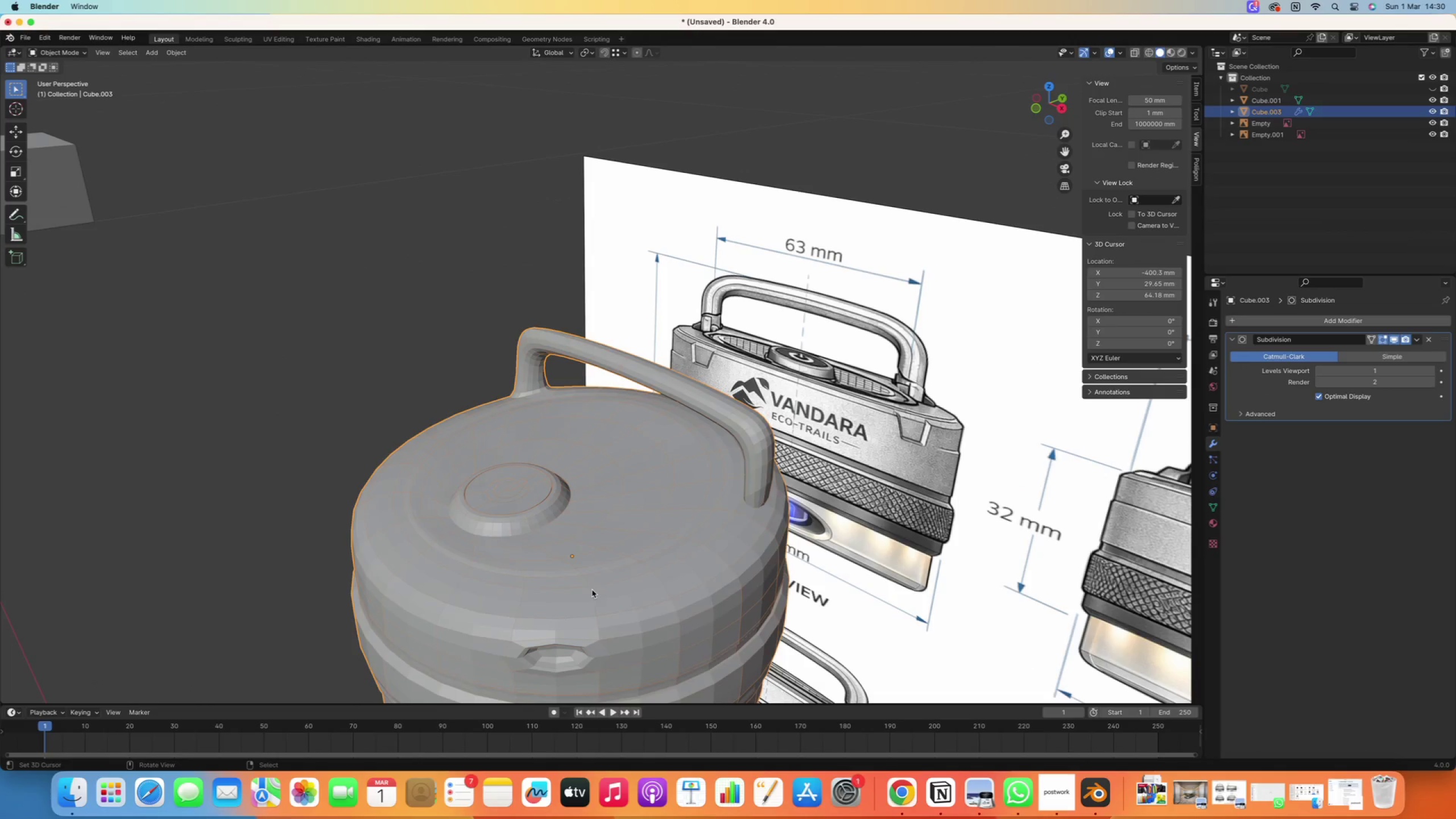 
hold_key(key=ShiftRight, duration=0.53)
 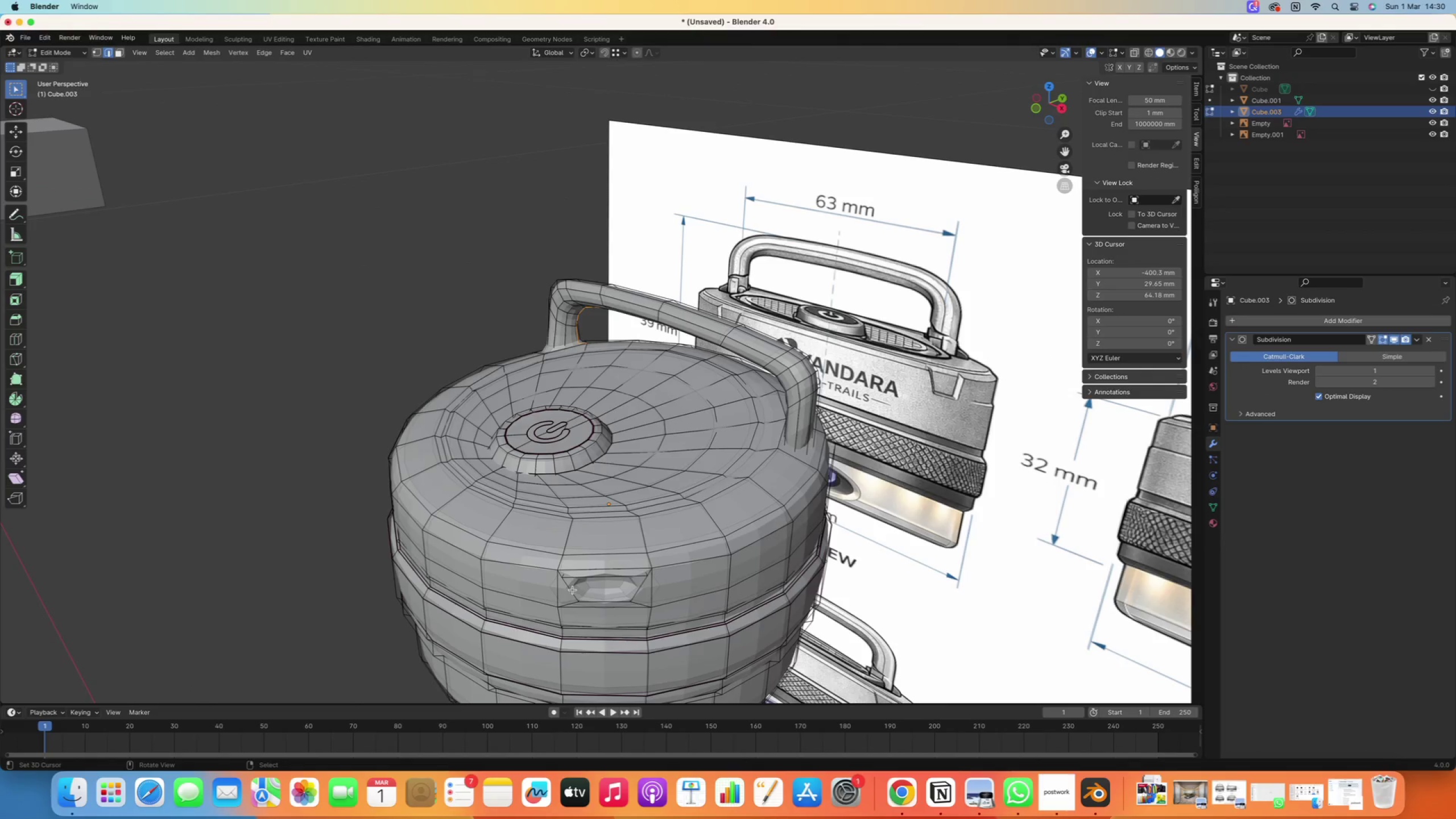 
right_click([574, 588])
 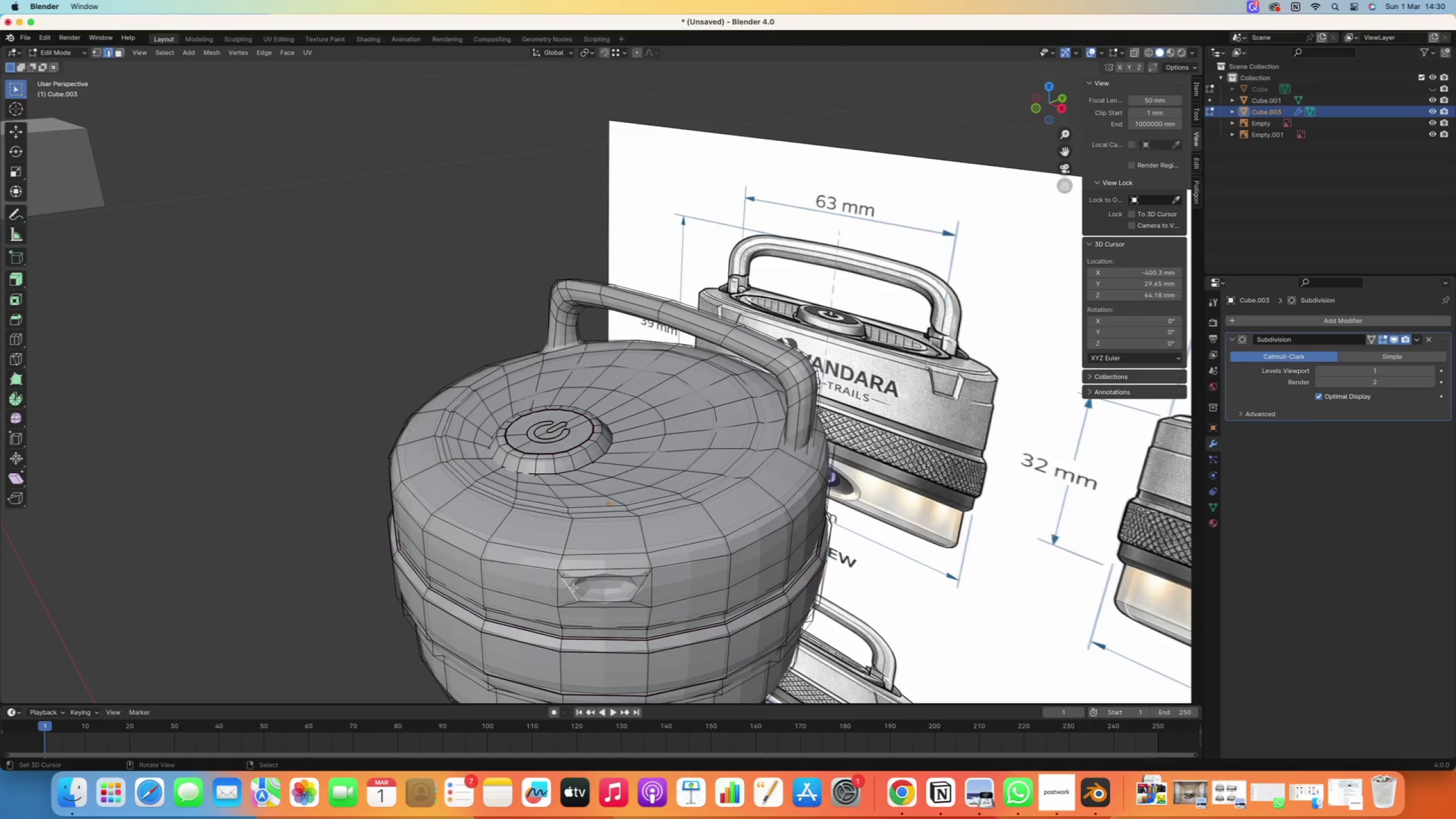 
hold_key(key=AltRight, duration=0.94)
right_click([570, 588])
 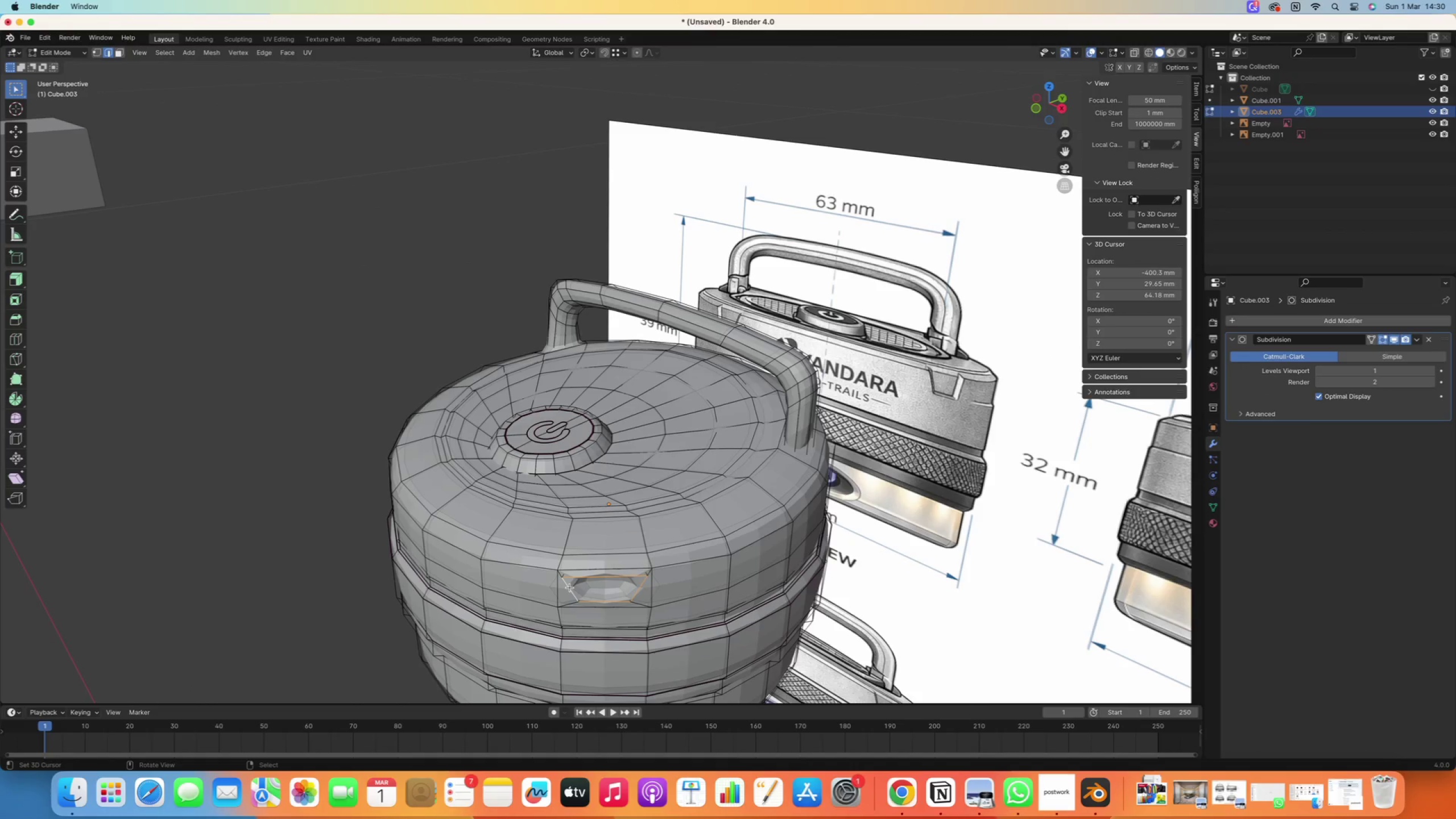 
key(Shift+E)
 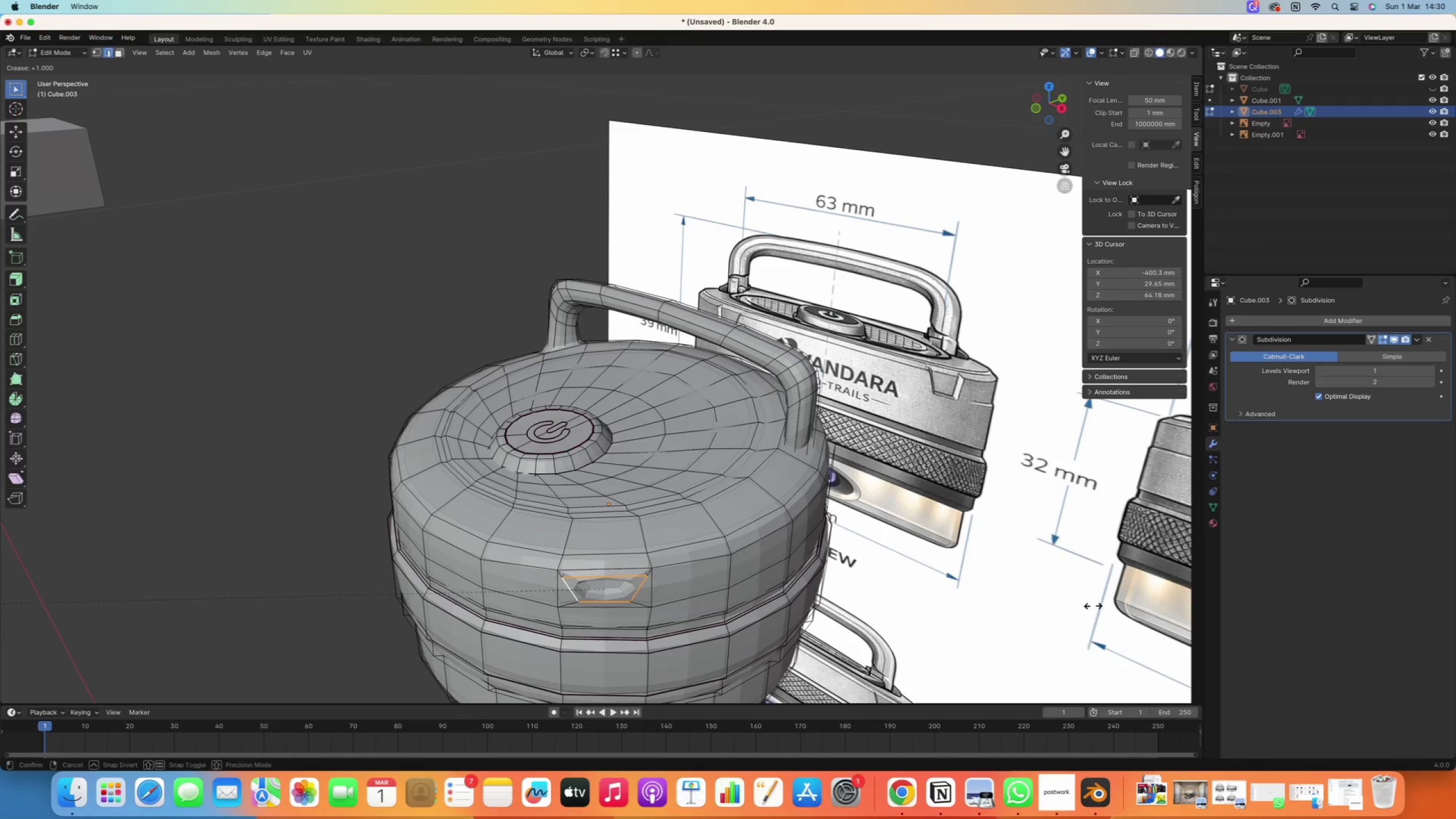 
left_click([816, 590])
 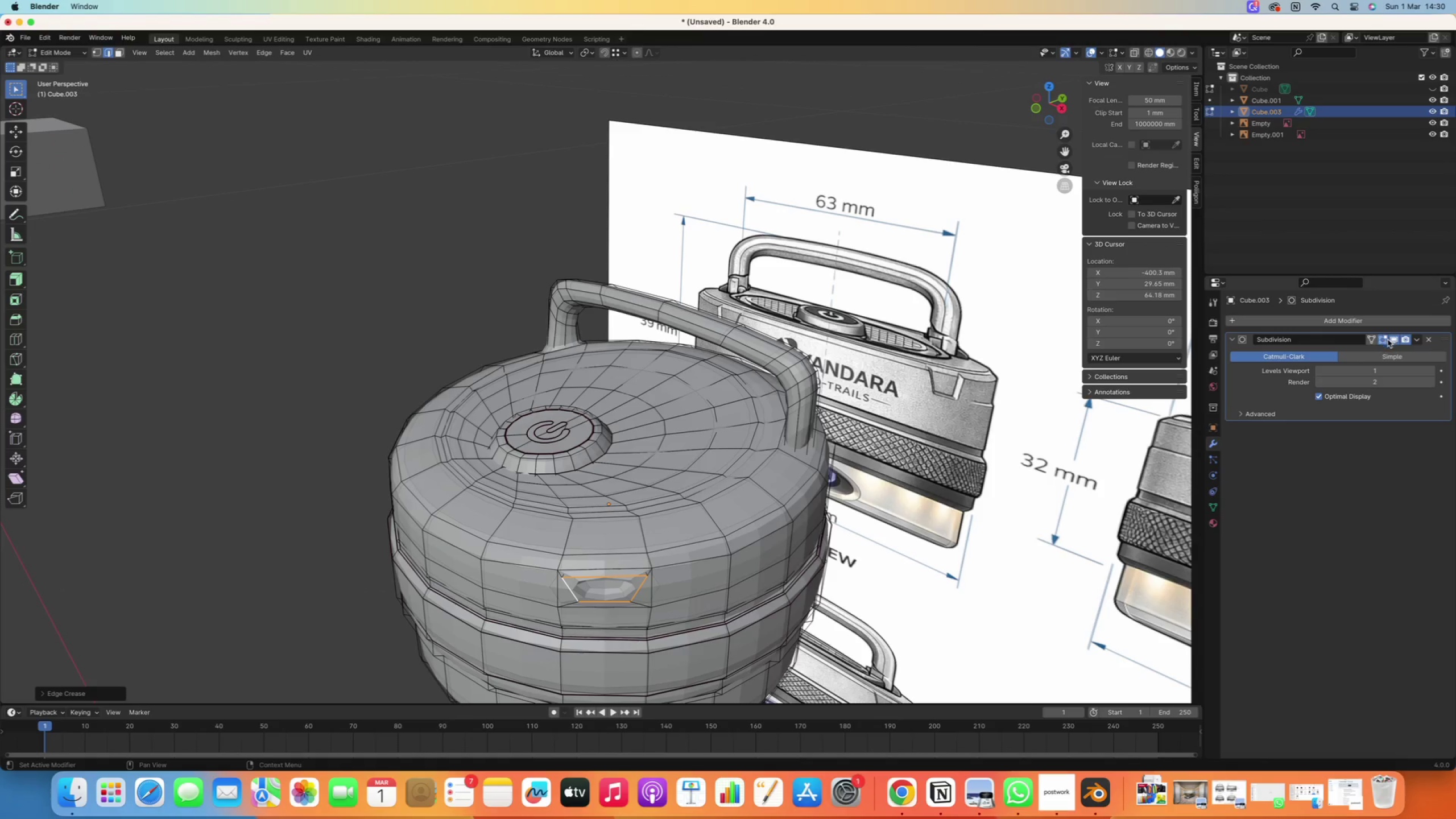 
left_click([1393, 340])
 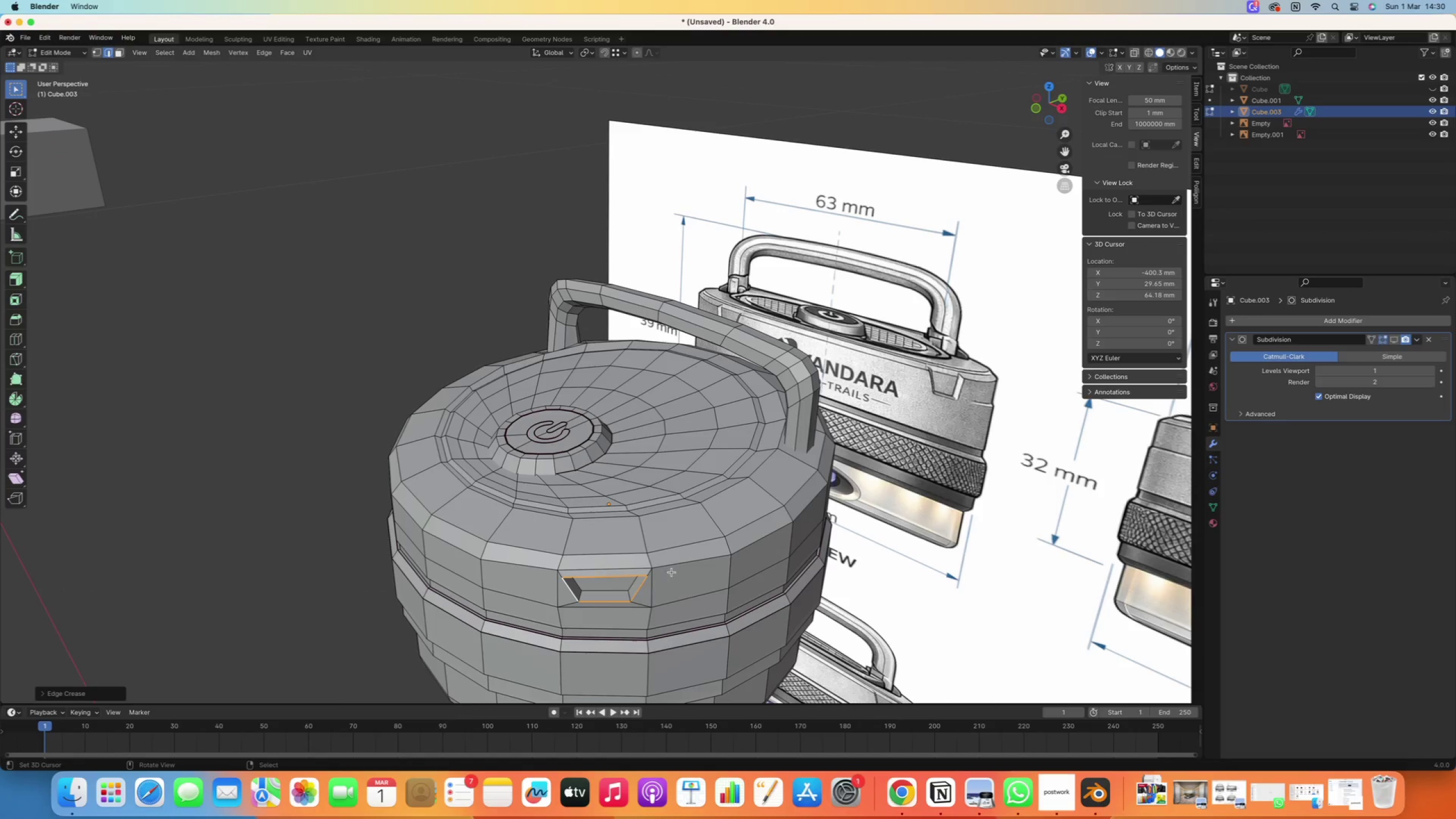 
right_click([632, 587])
 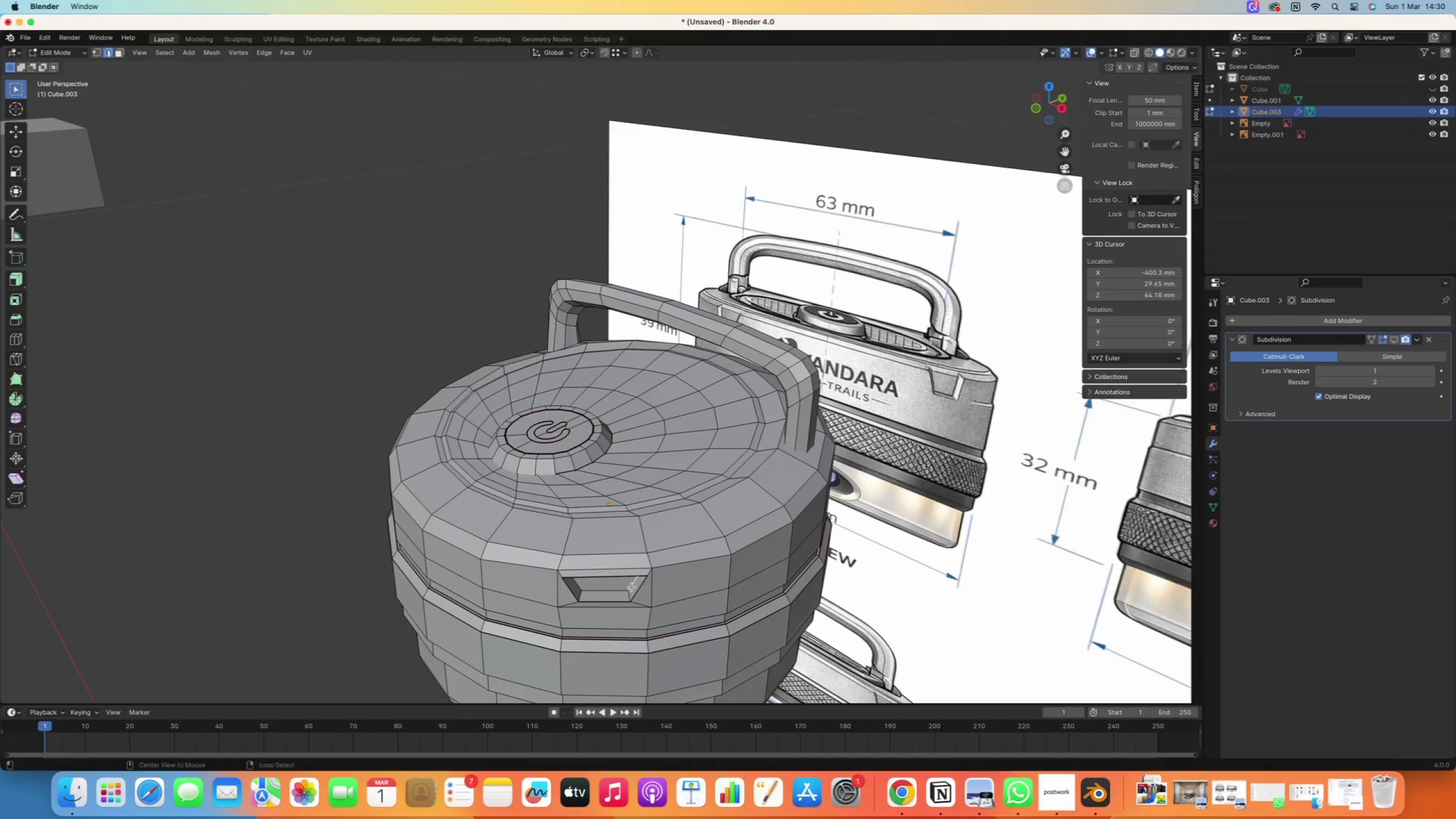 
hold_key(key=AltRight, duration=1.03)
double_click([632, 587])
 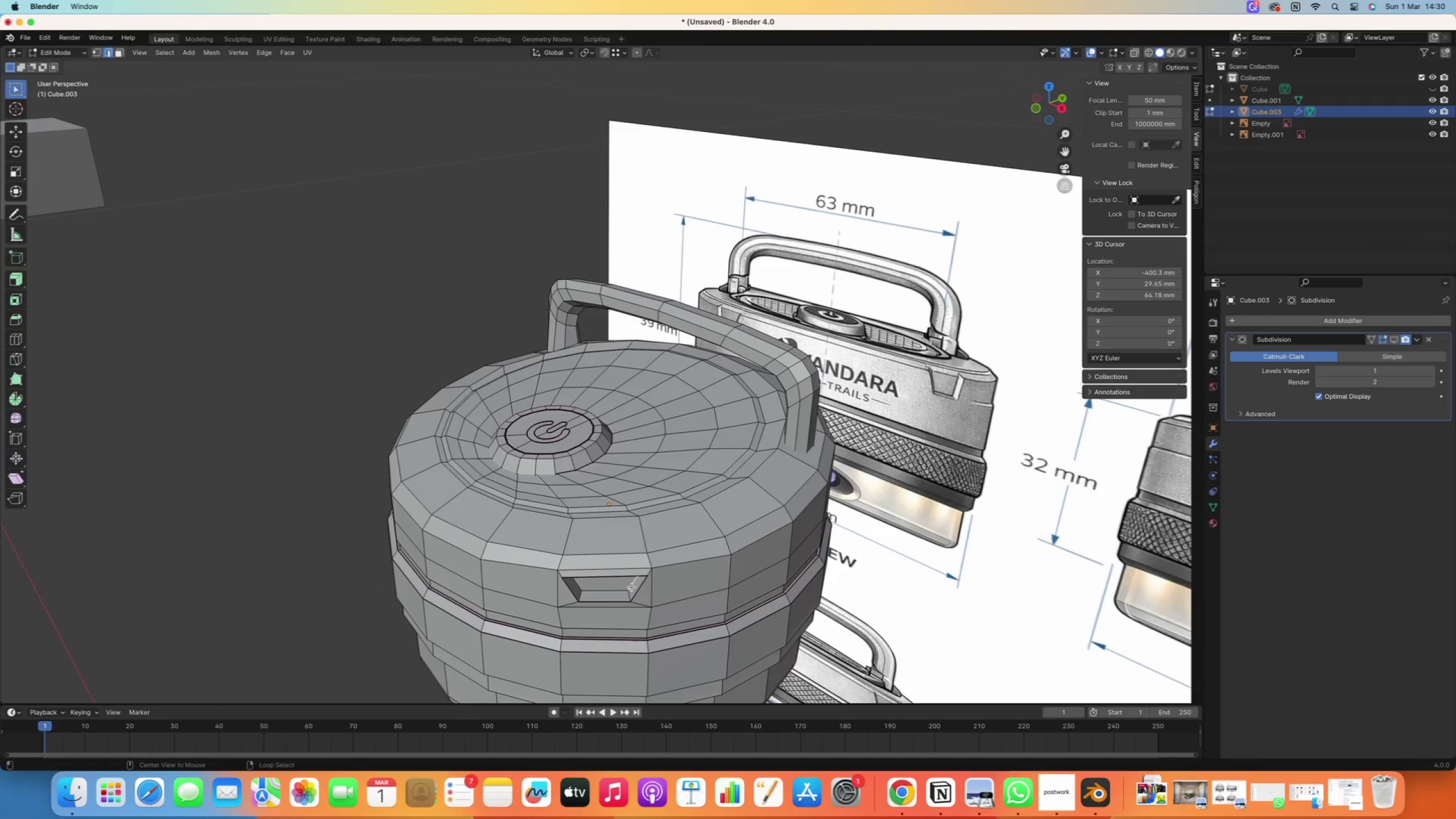 
hold_key(key=ShiftRight, duration=0.47)
right_click([632, 587])
 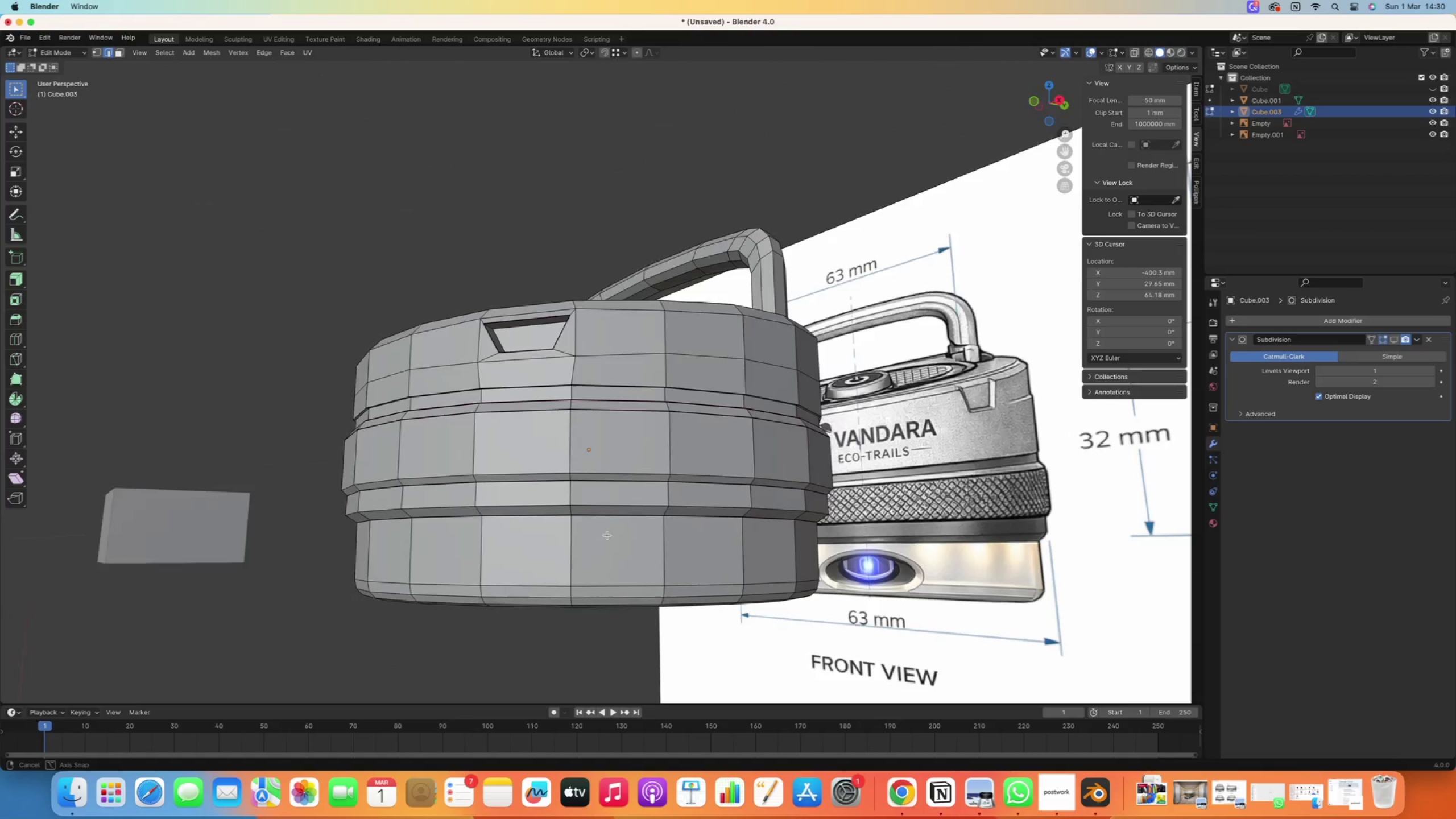 
hold_key(key=ShiftRight, duration=0.49)
 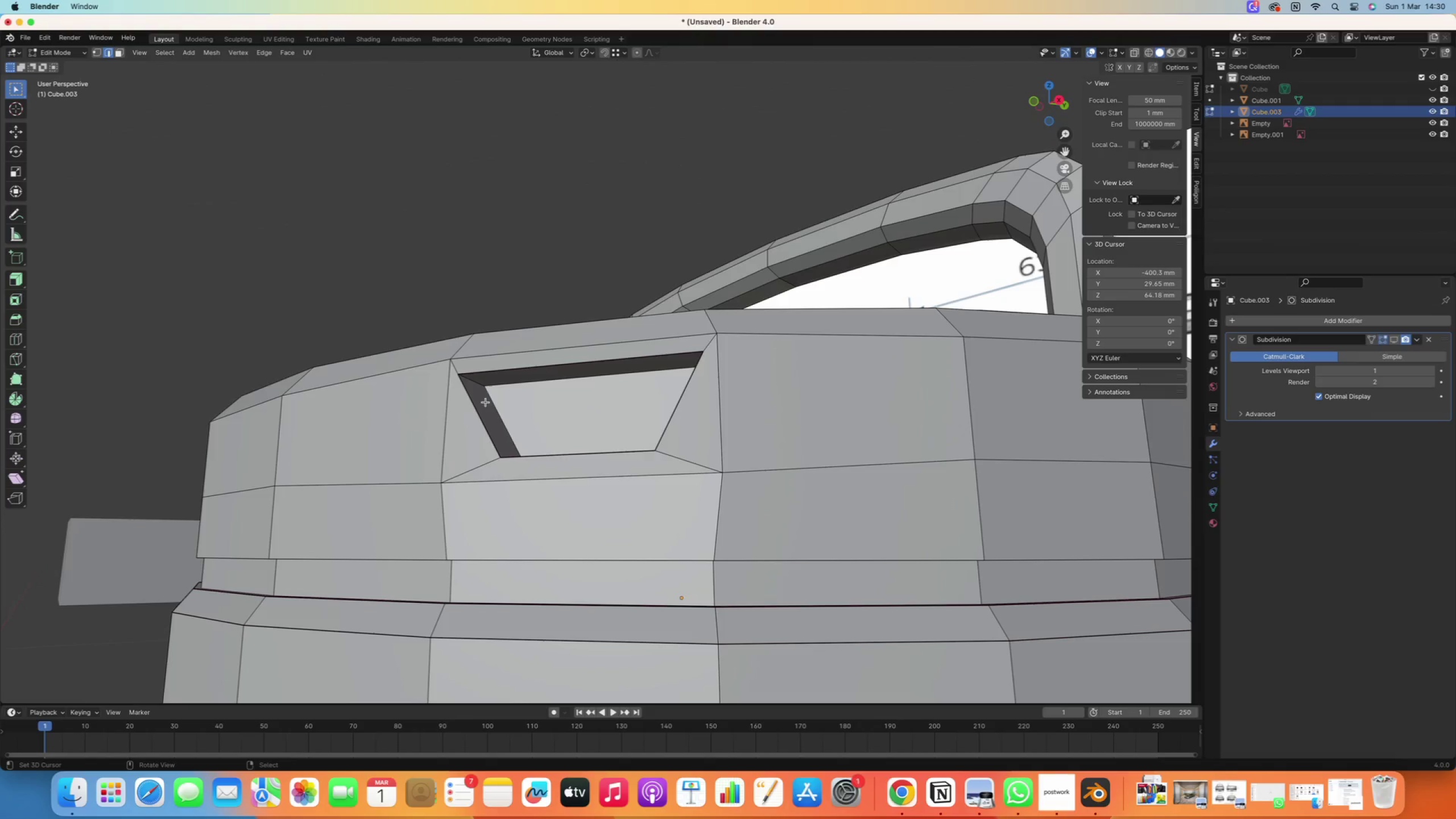 
scroll: coordinate [457, 316], scroll_direction: up, amount: 5.0
 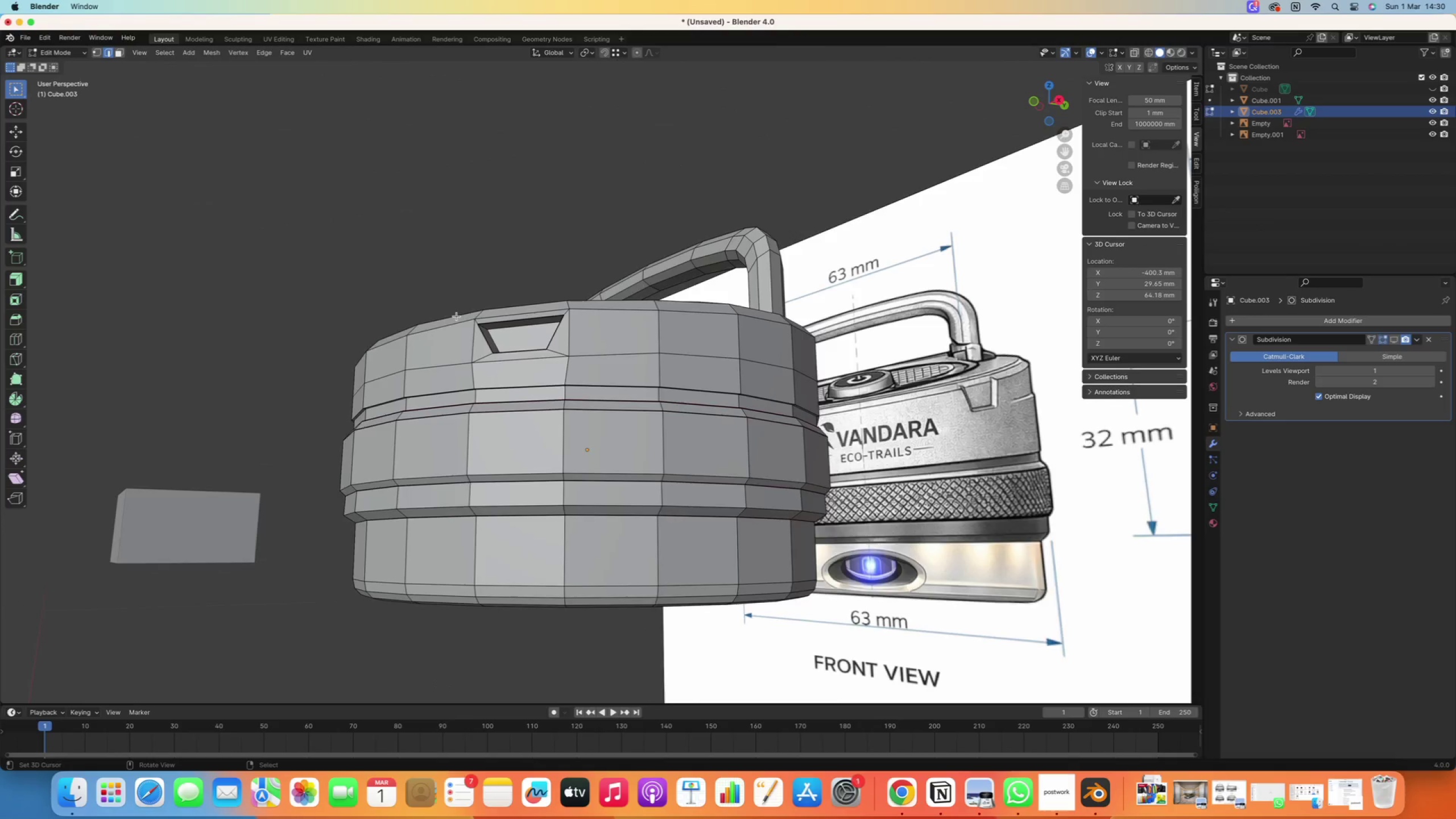 
right_click([489, 403])
 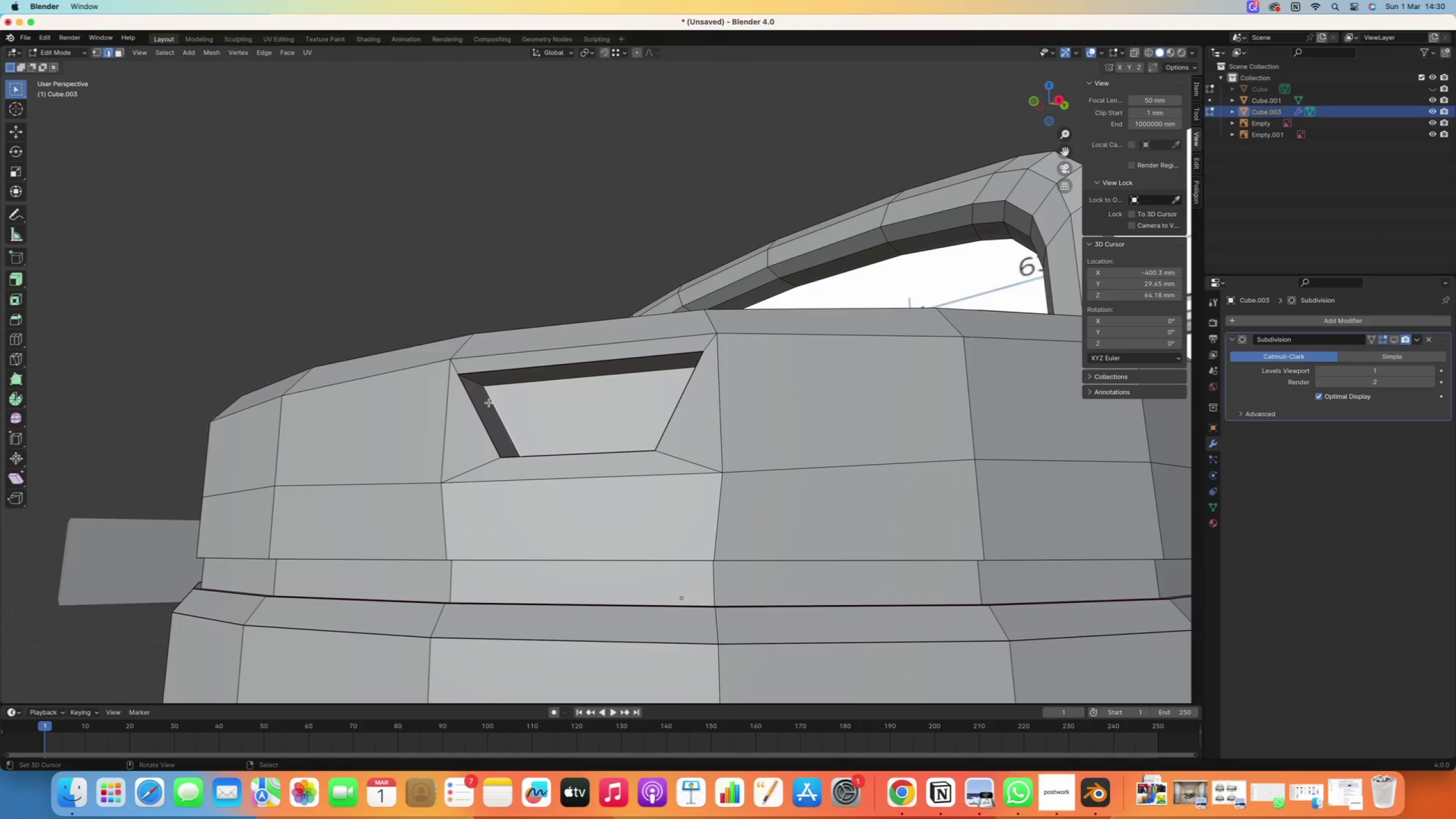 
hold_key(key=ShiftRight, duration=0.5)
right_click([512, 384])
 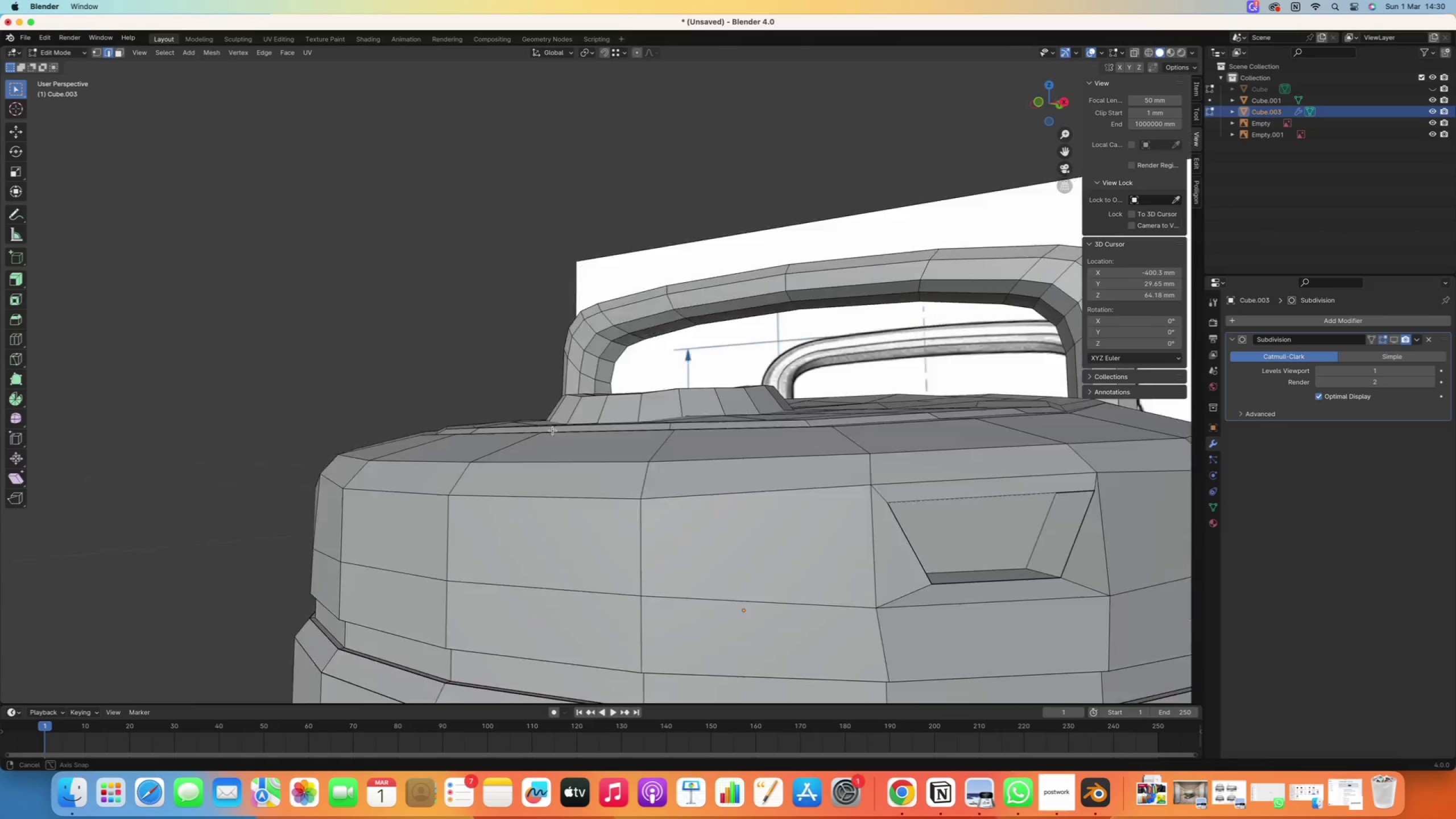 
hold_key(key=ShiftRight, duration=0.46)
 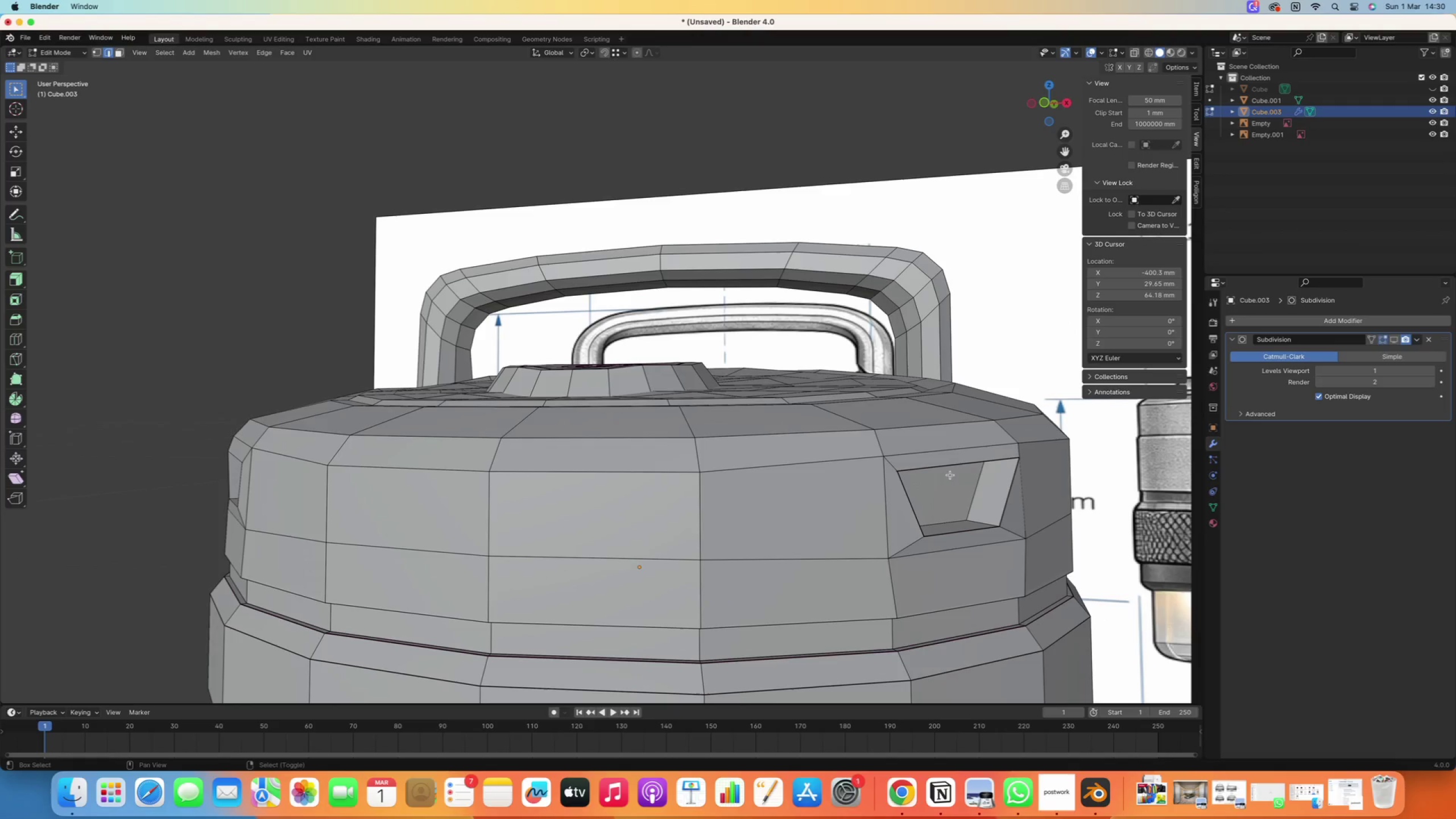 
hold_key(key=ShiftRight, duration=2.1)
 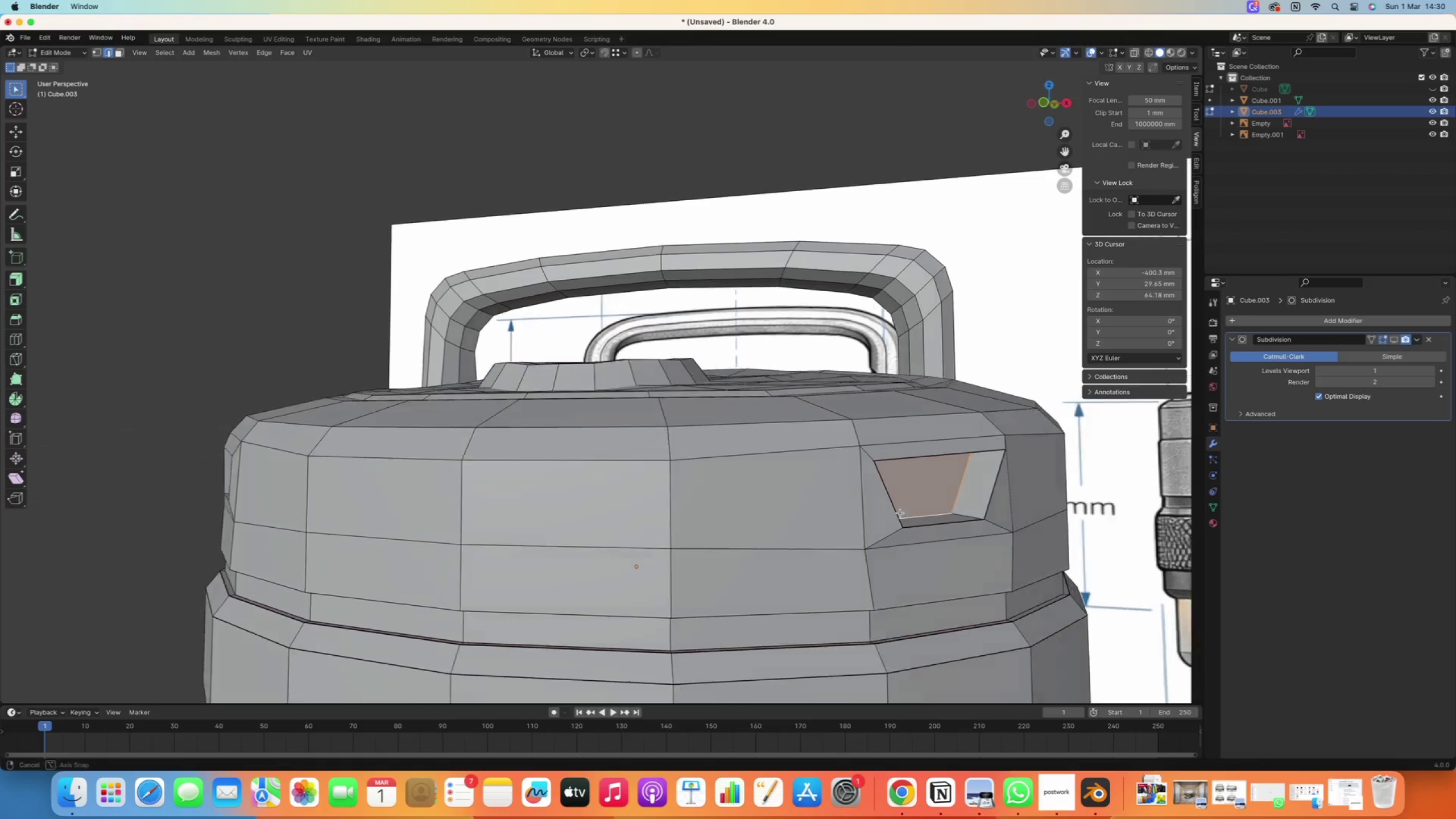 
scroll: coordinate [687, 459], scroll_direction: up, amount: 1.0
 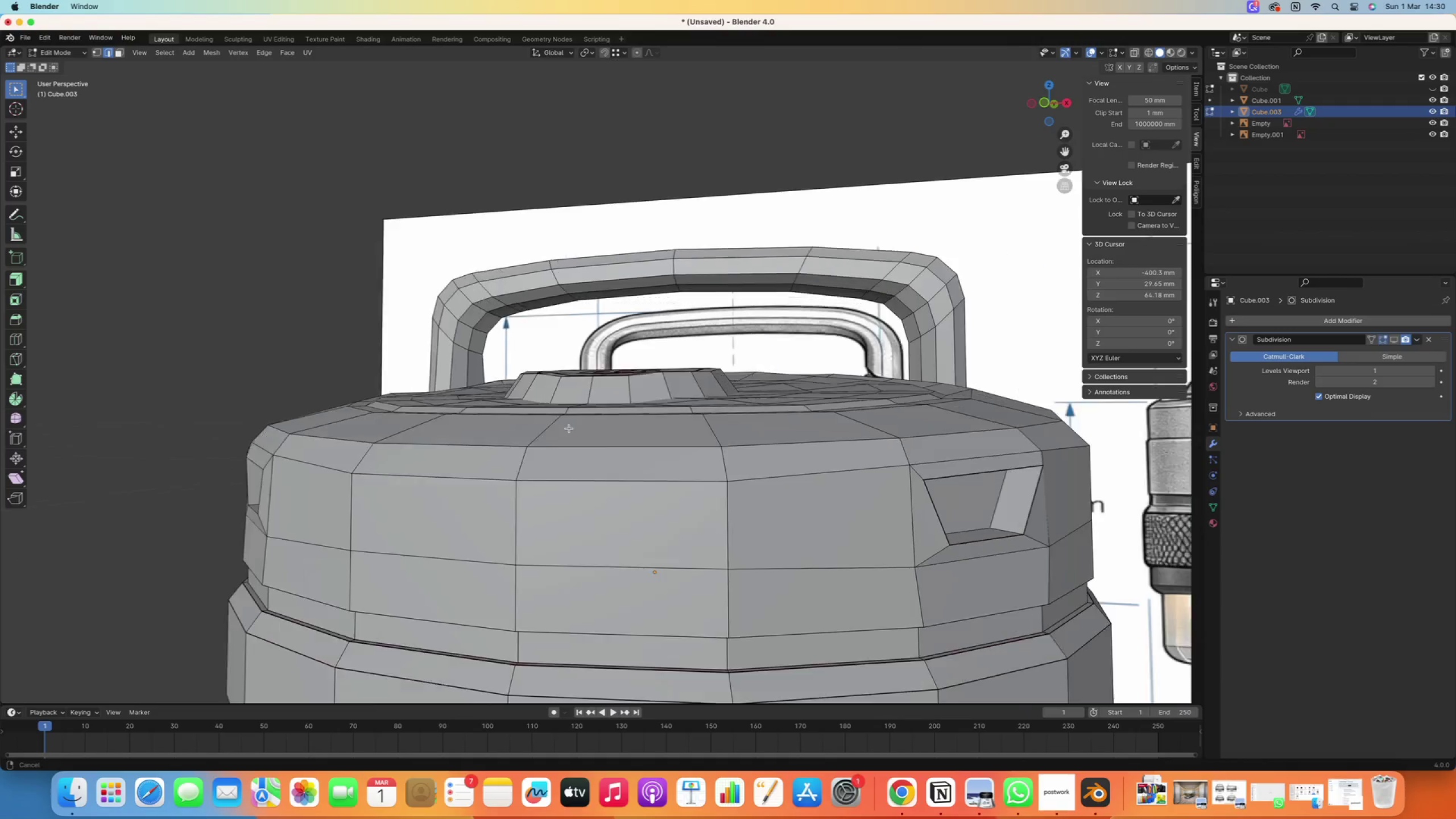 
right_click([982, 485])
 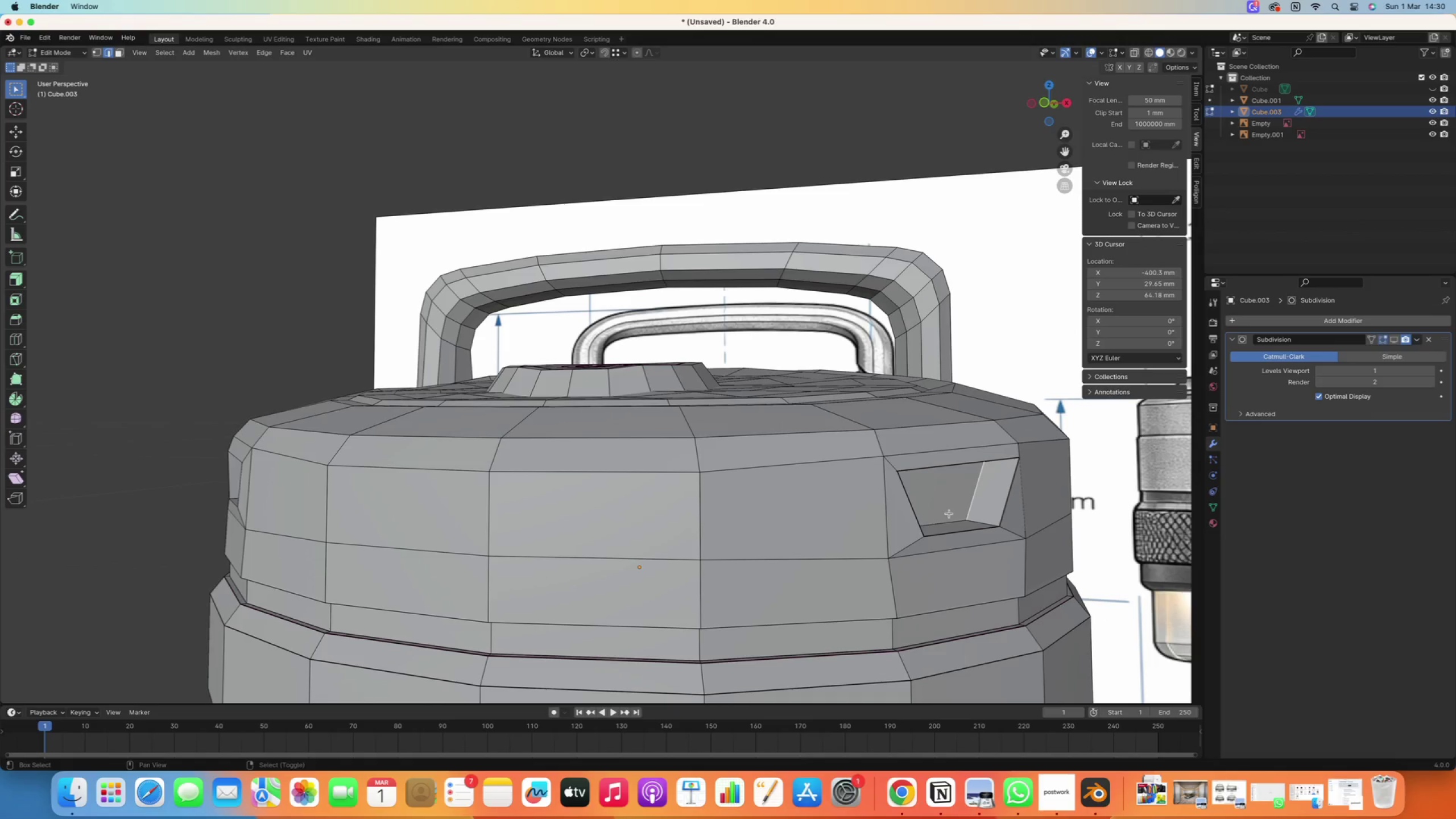 
right_click([950, 520])
 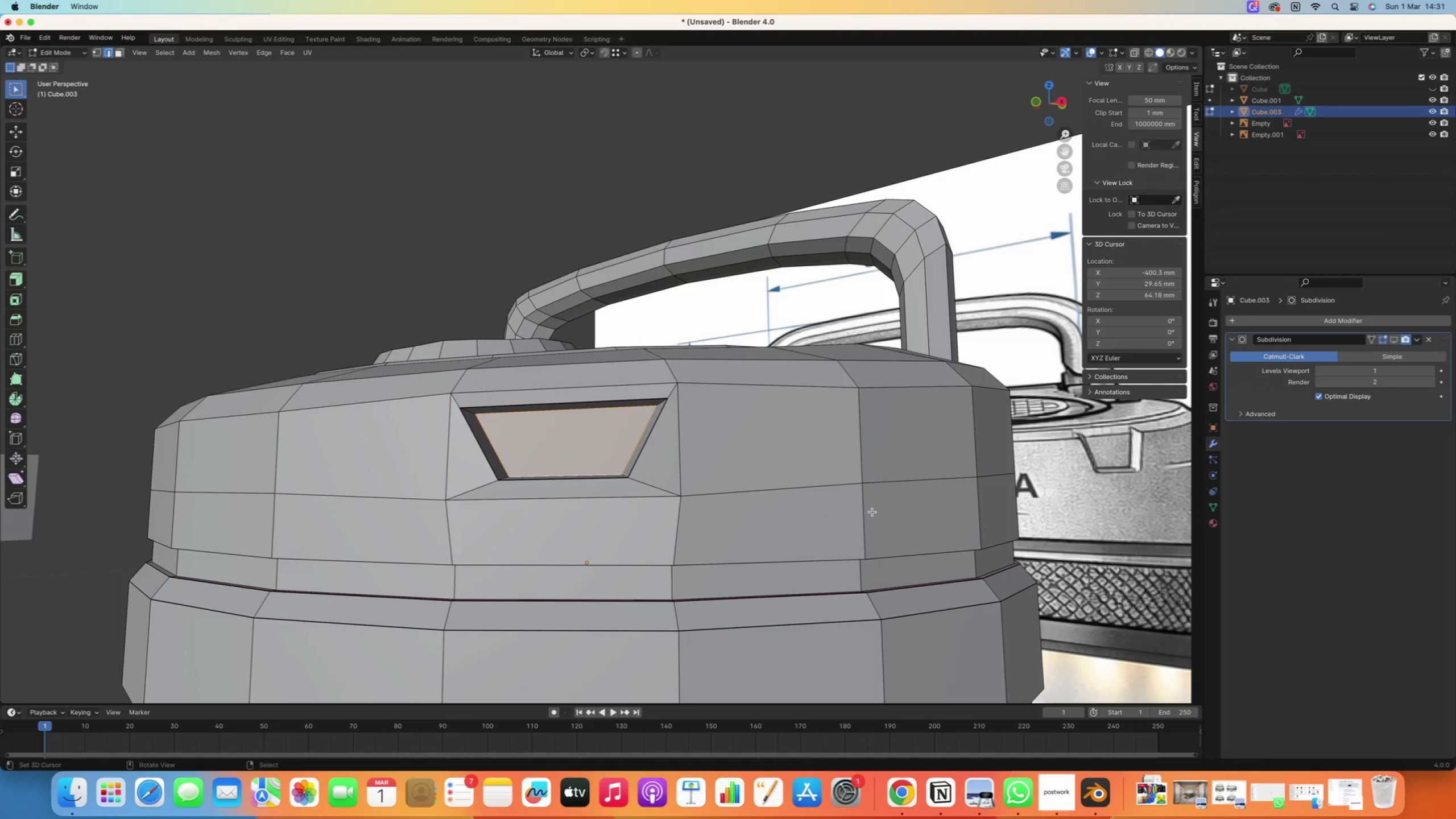 
wait(5.74)
 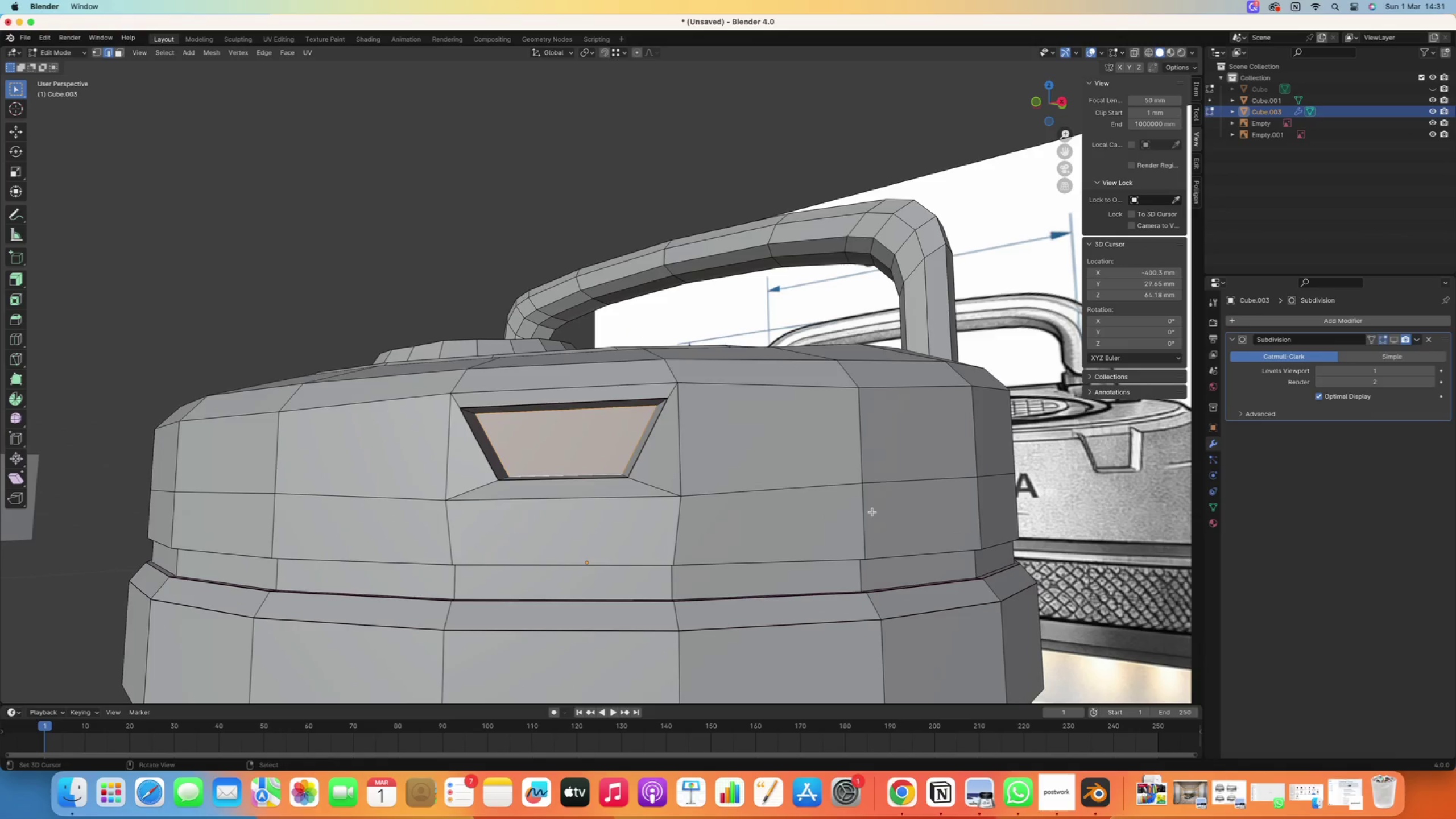 
scroll: coordinate [518, 436], scroll_direction: down, amount: 6.0
 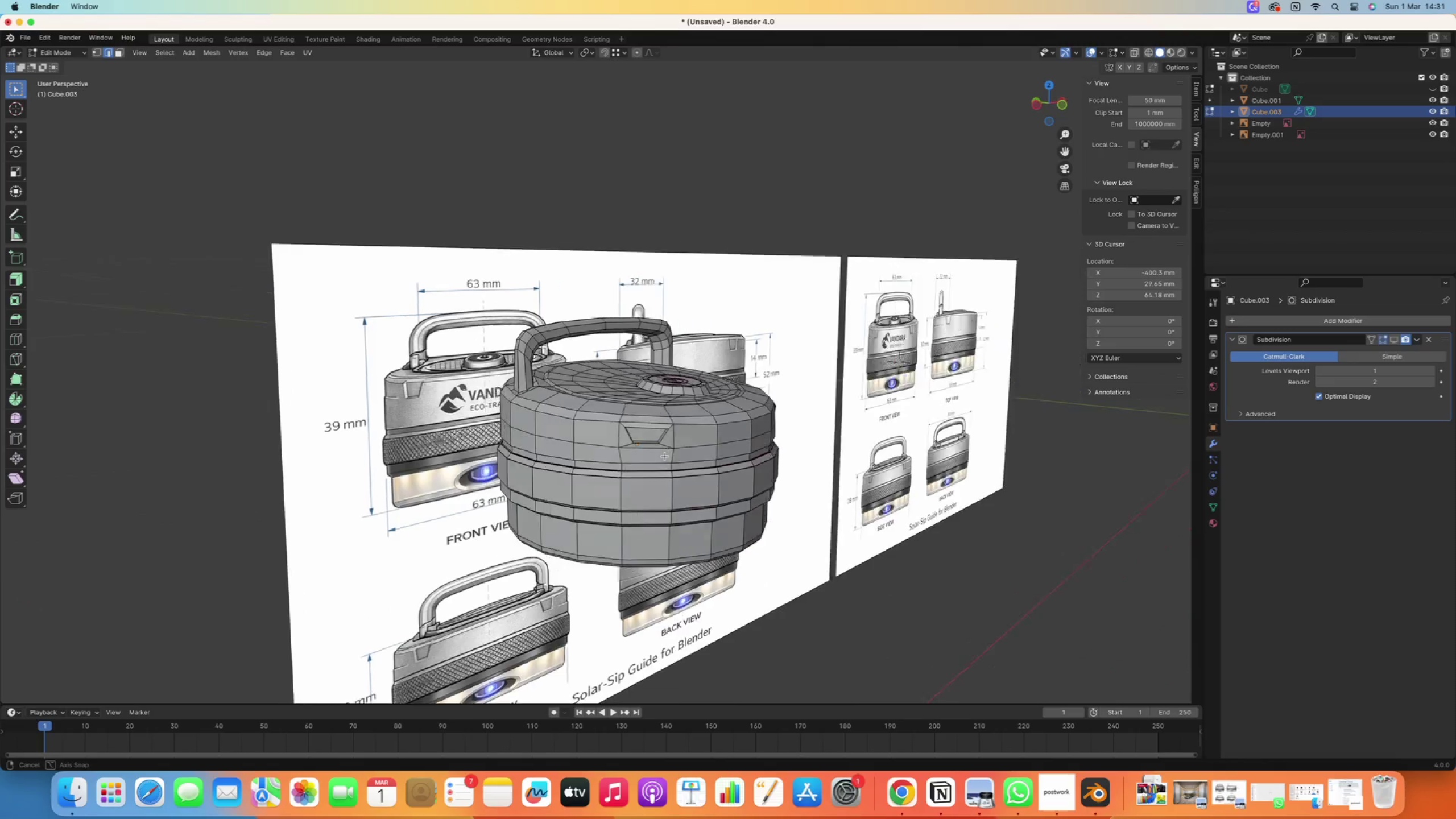 
scroll: coordinate [663, 446], scroll_direction: up, amount: 4.0
 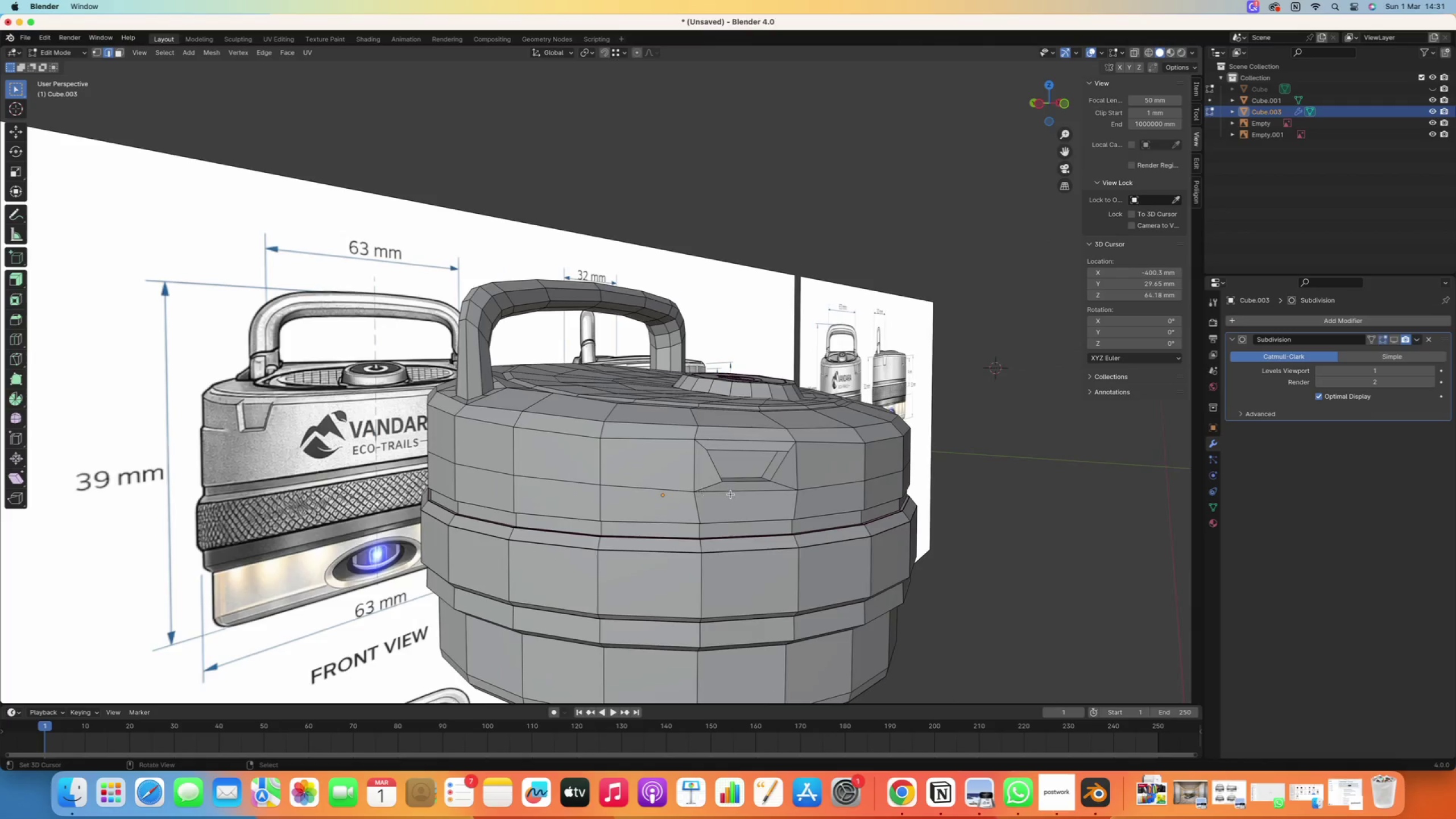 
hold_key(key=ShiftRight, duration=4.19)
right_click([800, 415])
 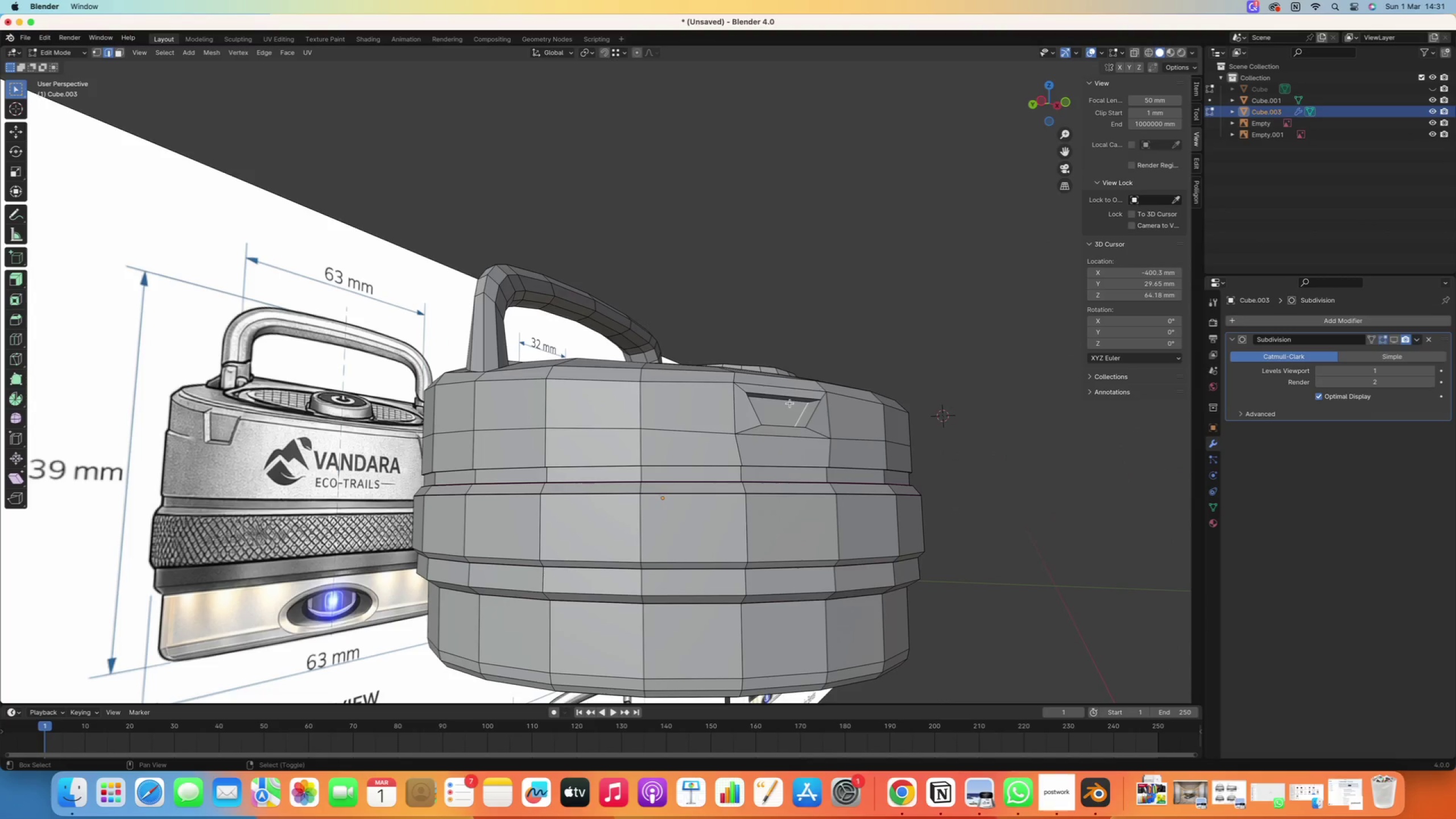 
right_click([789, 403])
 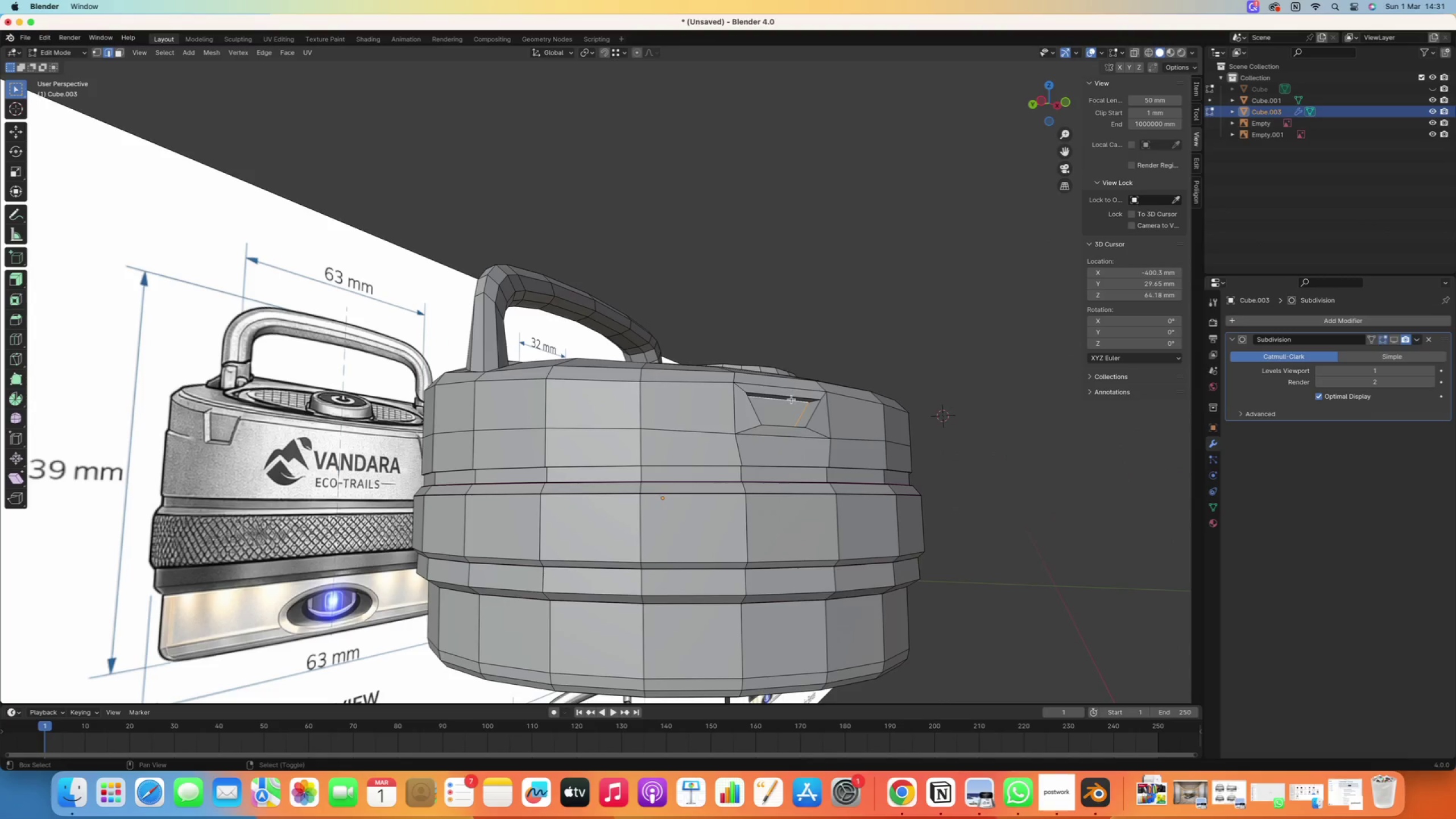 
right_click([791, 398])
 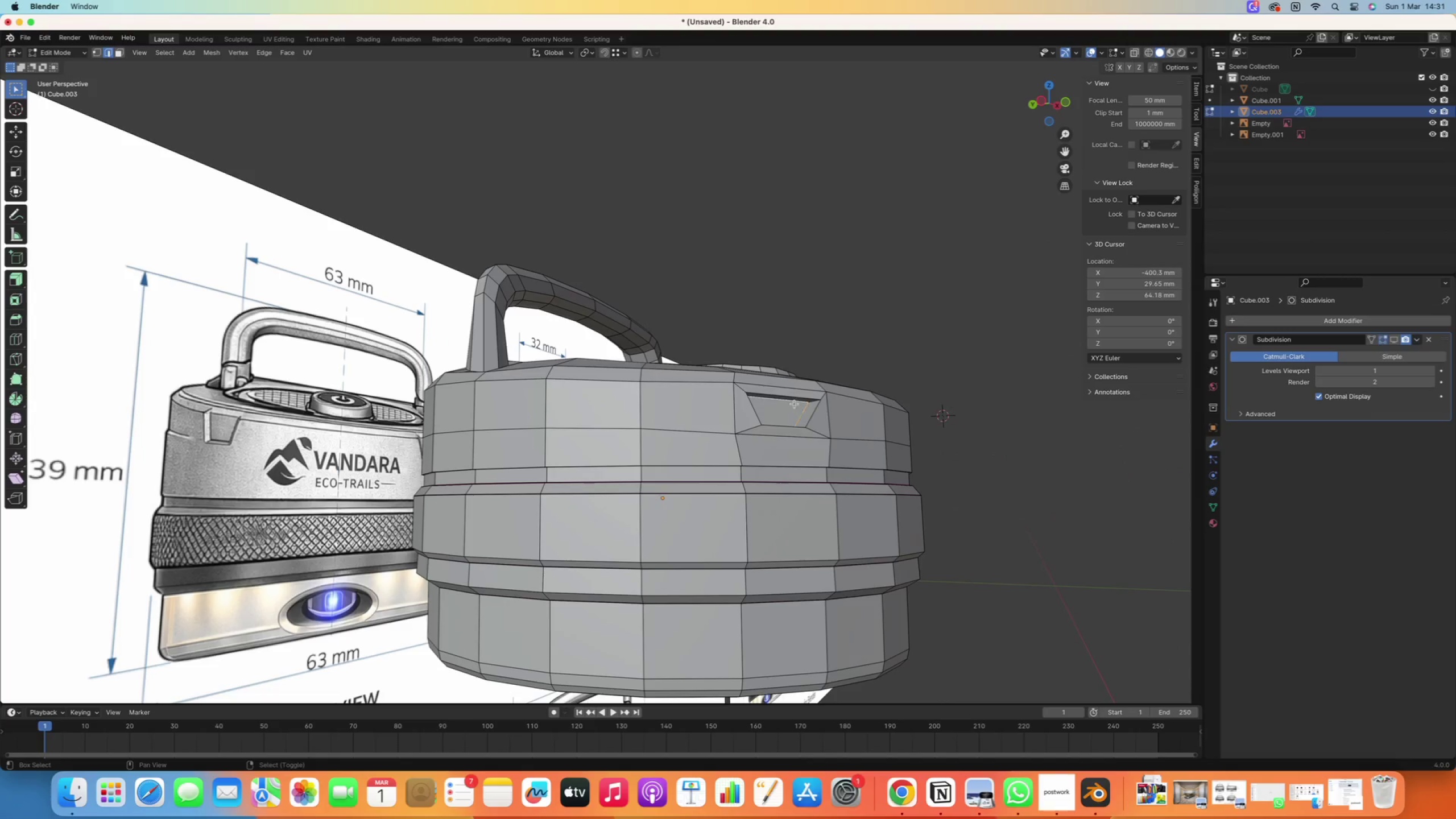 
double_click([793, 396])
 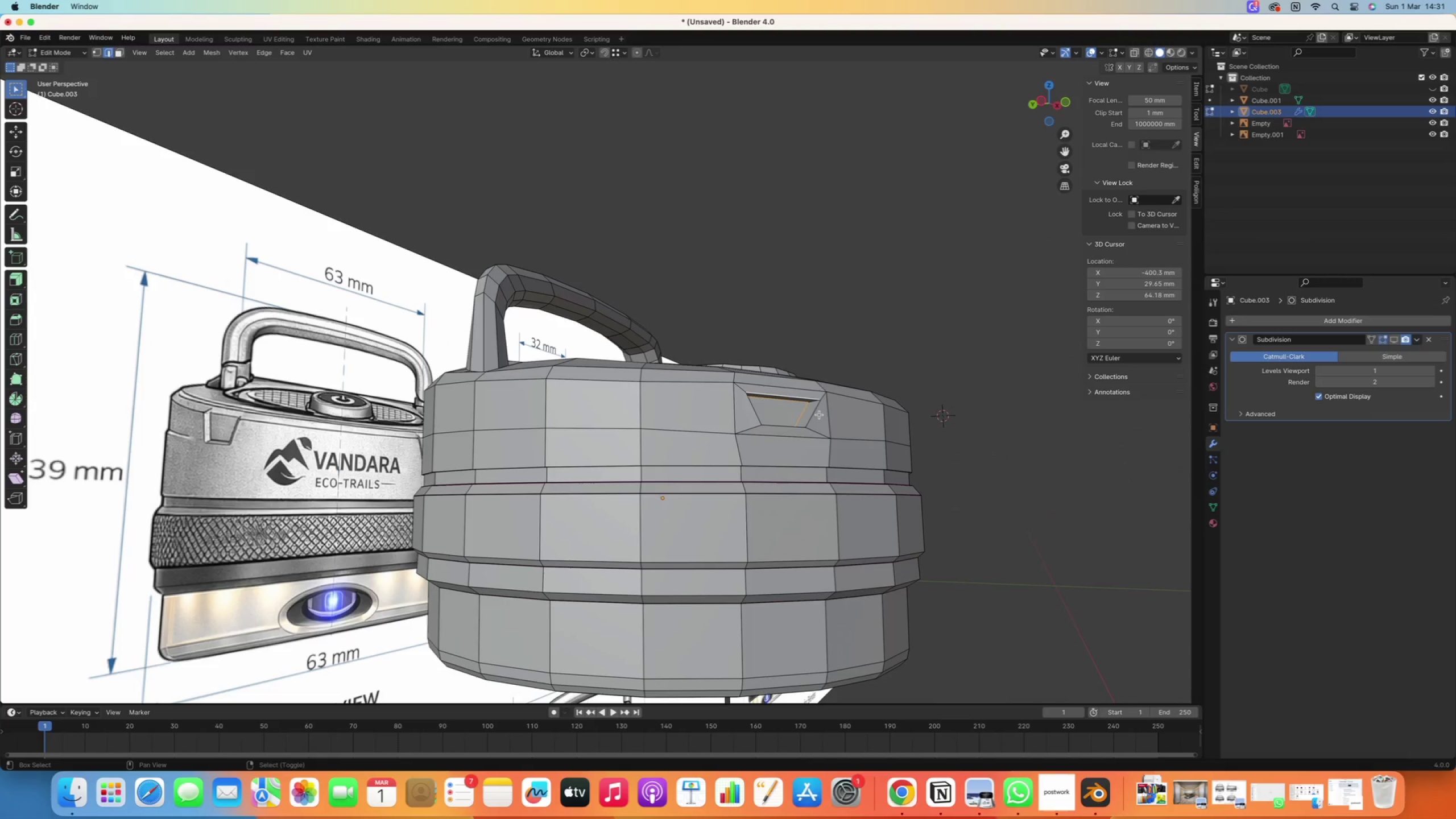 
right_click([820, 415])
 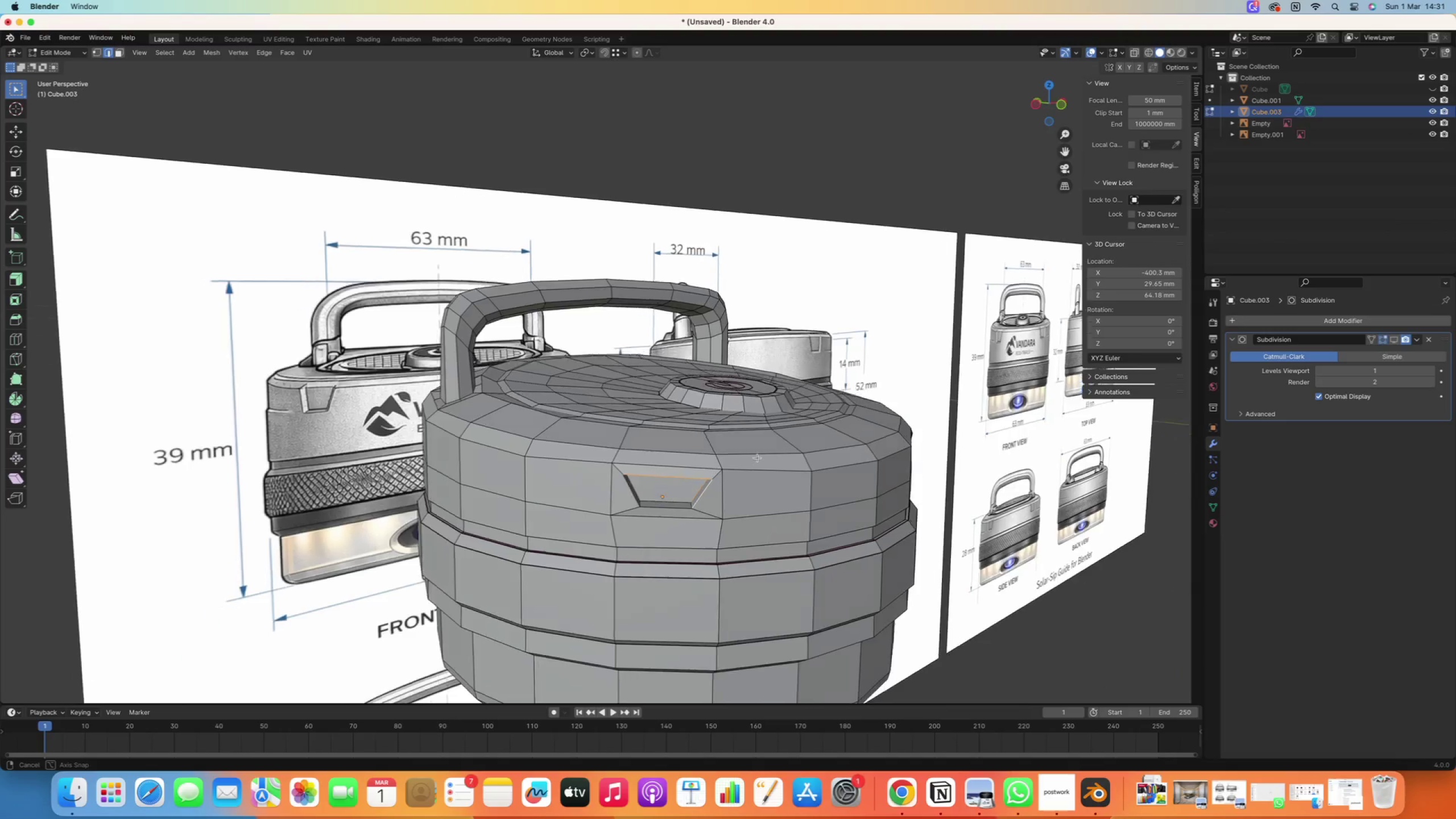 
hold_key(key=ShiftRight, duration=2.51)
double_click([630, 547])
 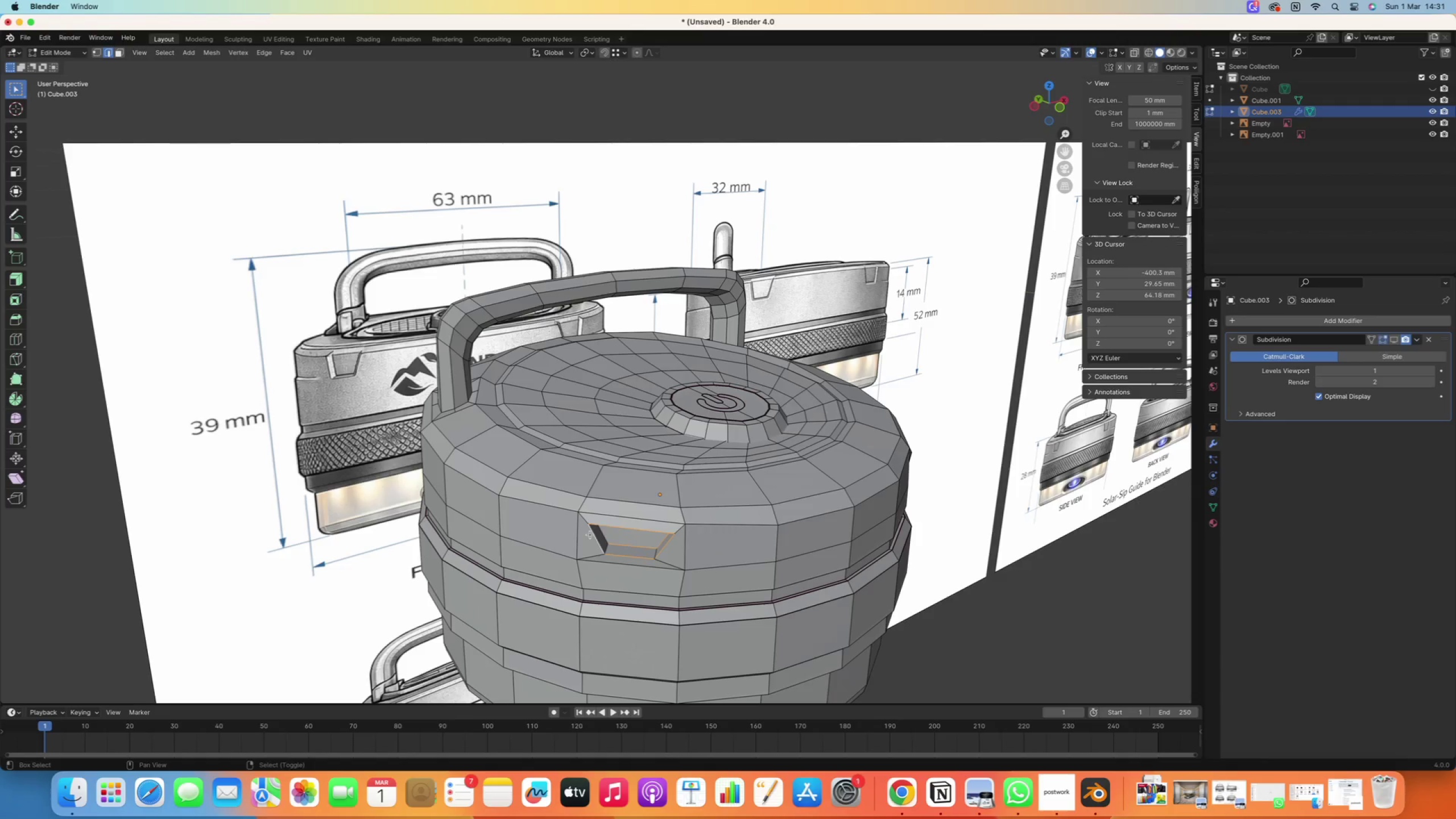 
double_click([603, 530])
 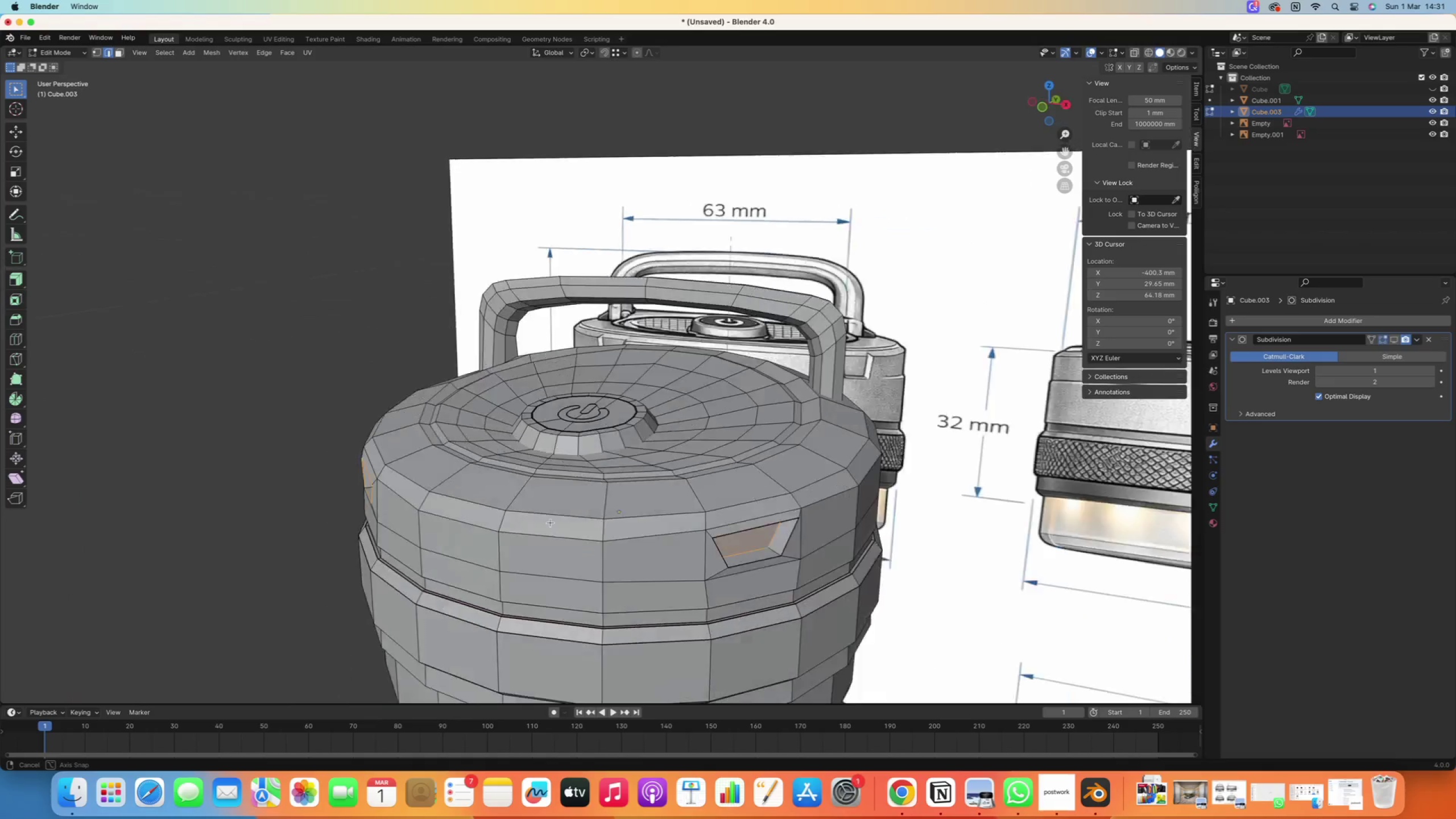 
scroll: coordinate [588, 514], scroll_direction: up, amount: 1.0
 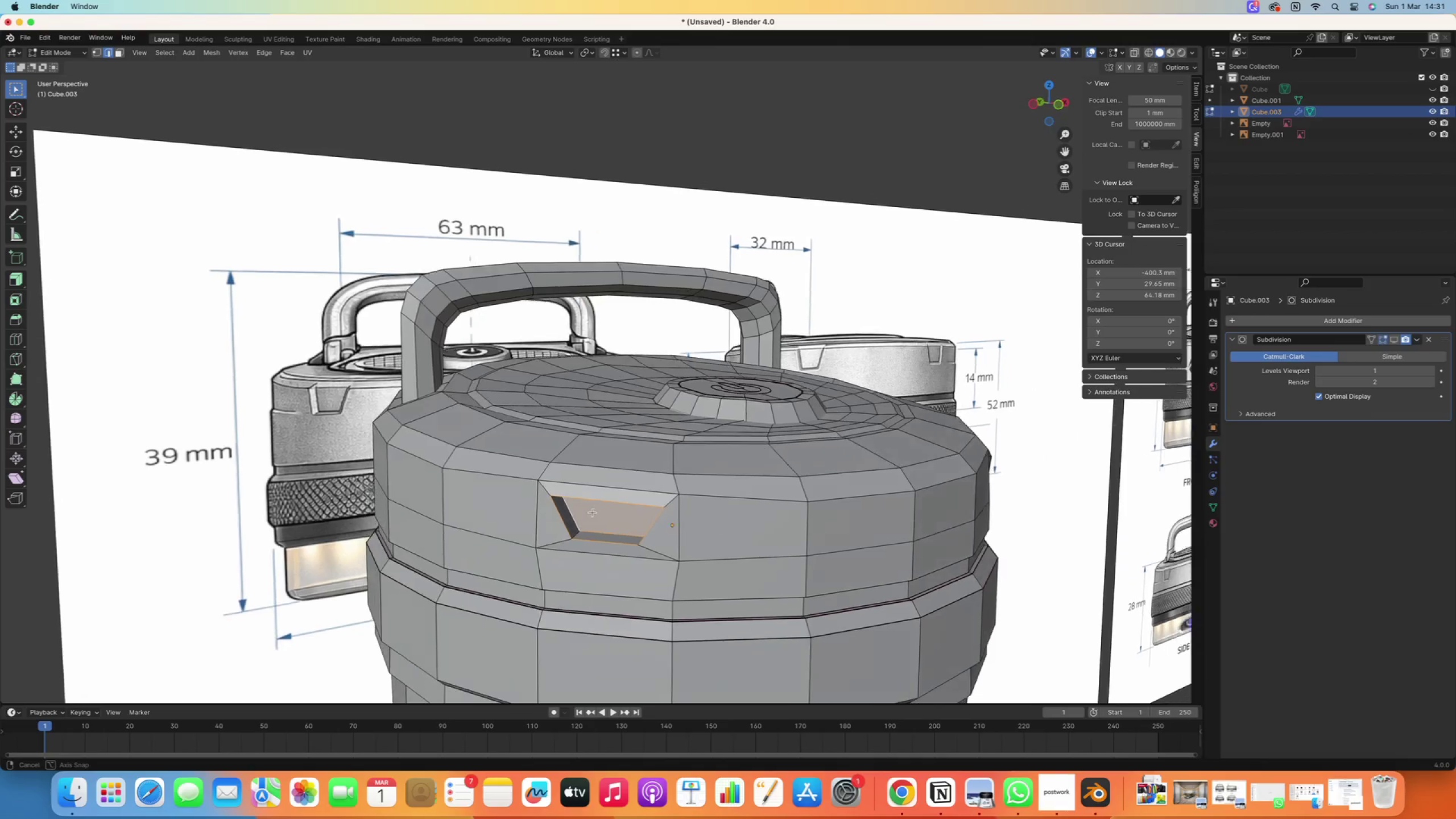 
key(Shift+E)
 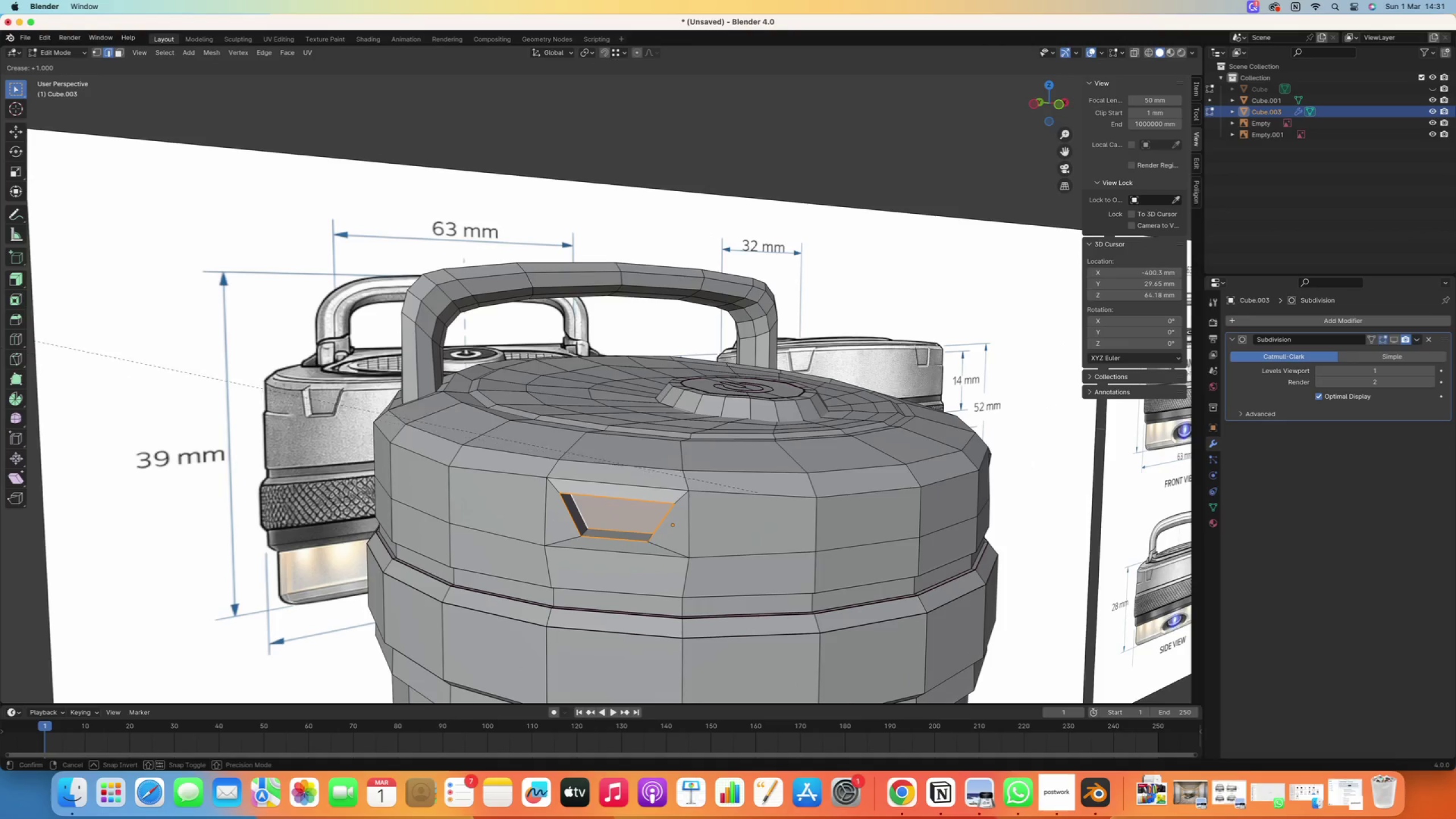 
left_click([913, 222])
 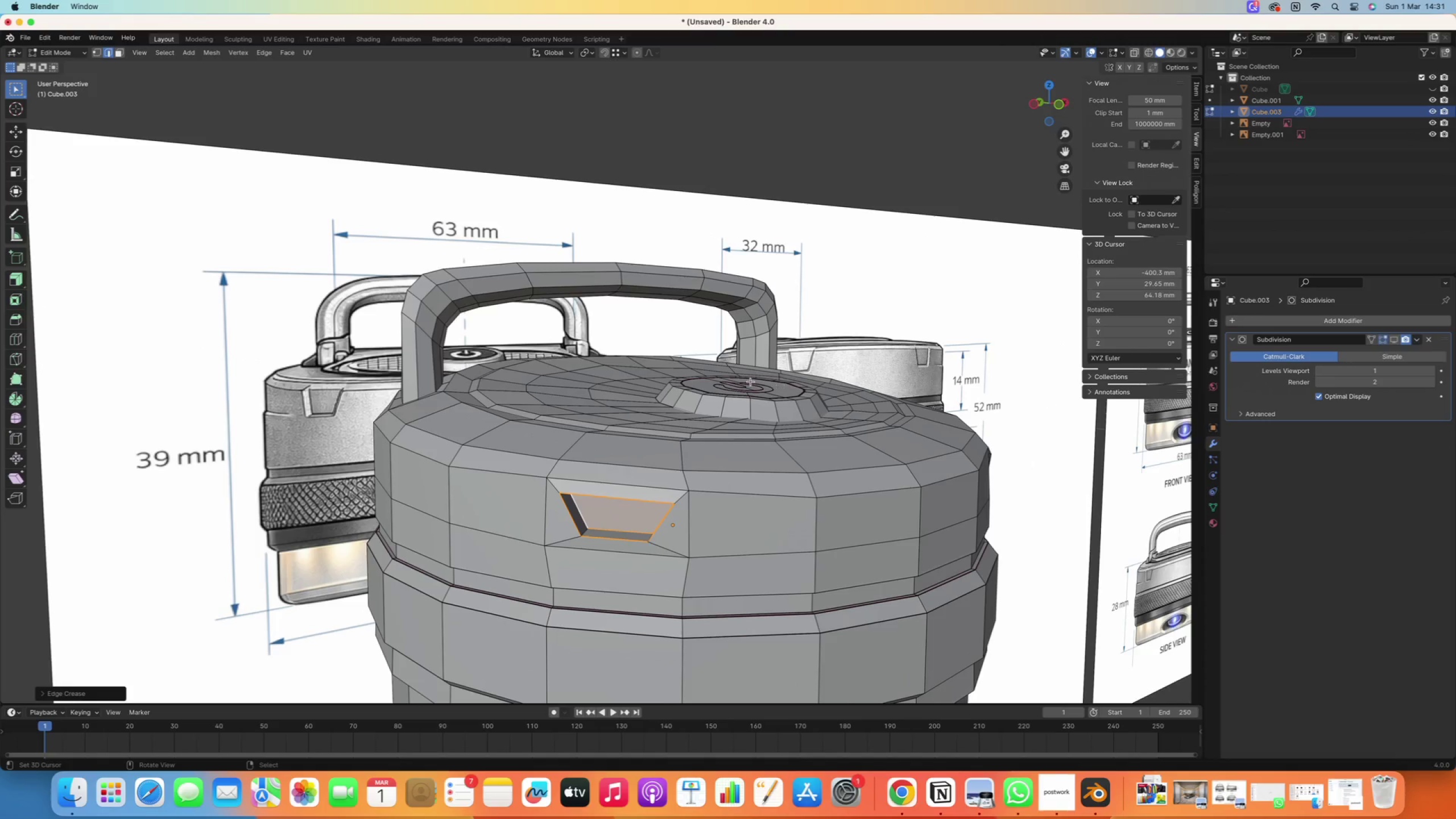 
scroll: coordinate [682, 413], scroll_direction: down, amount: 10.0
 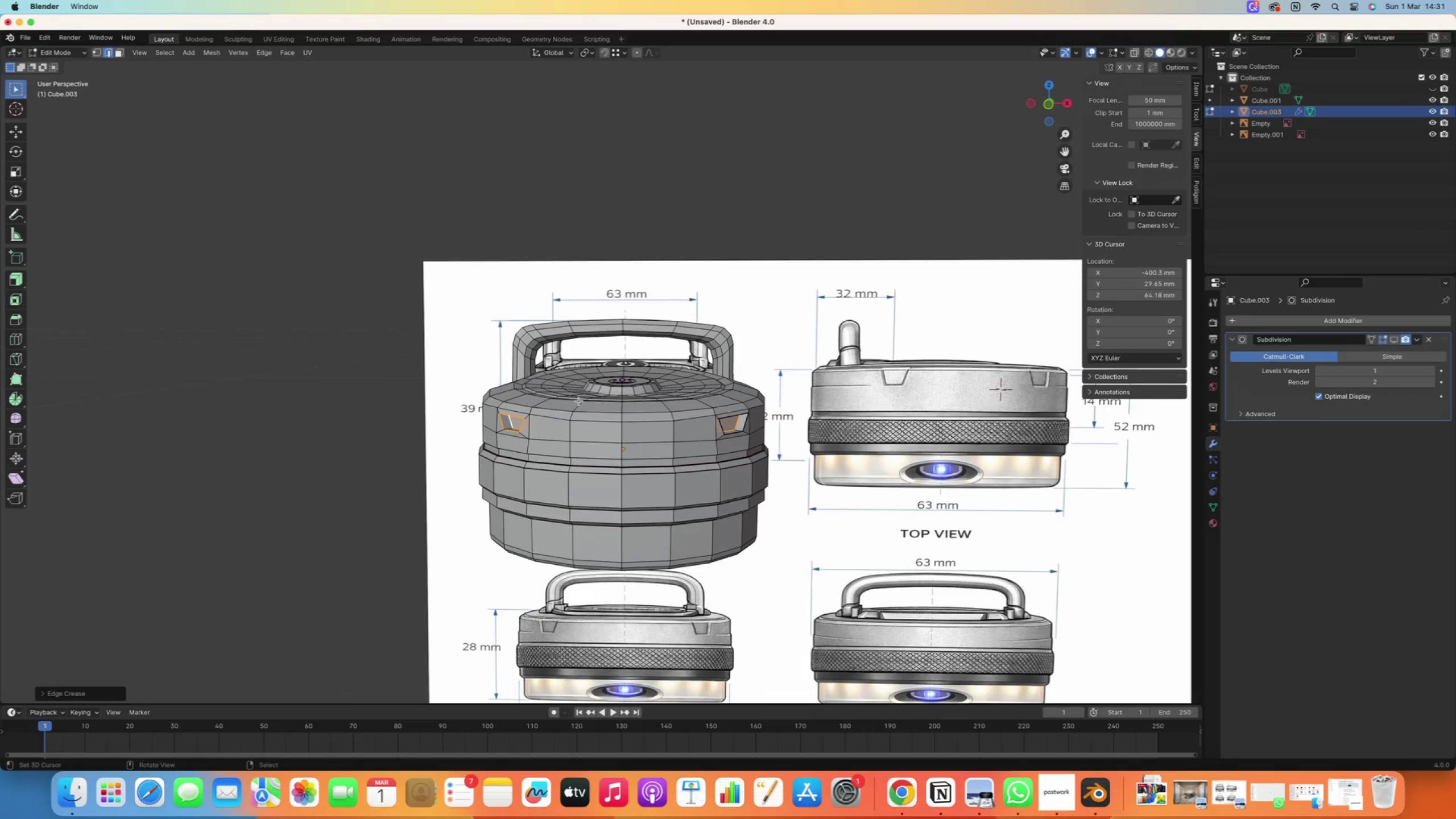 
key(3)
 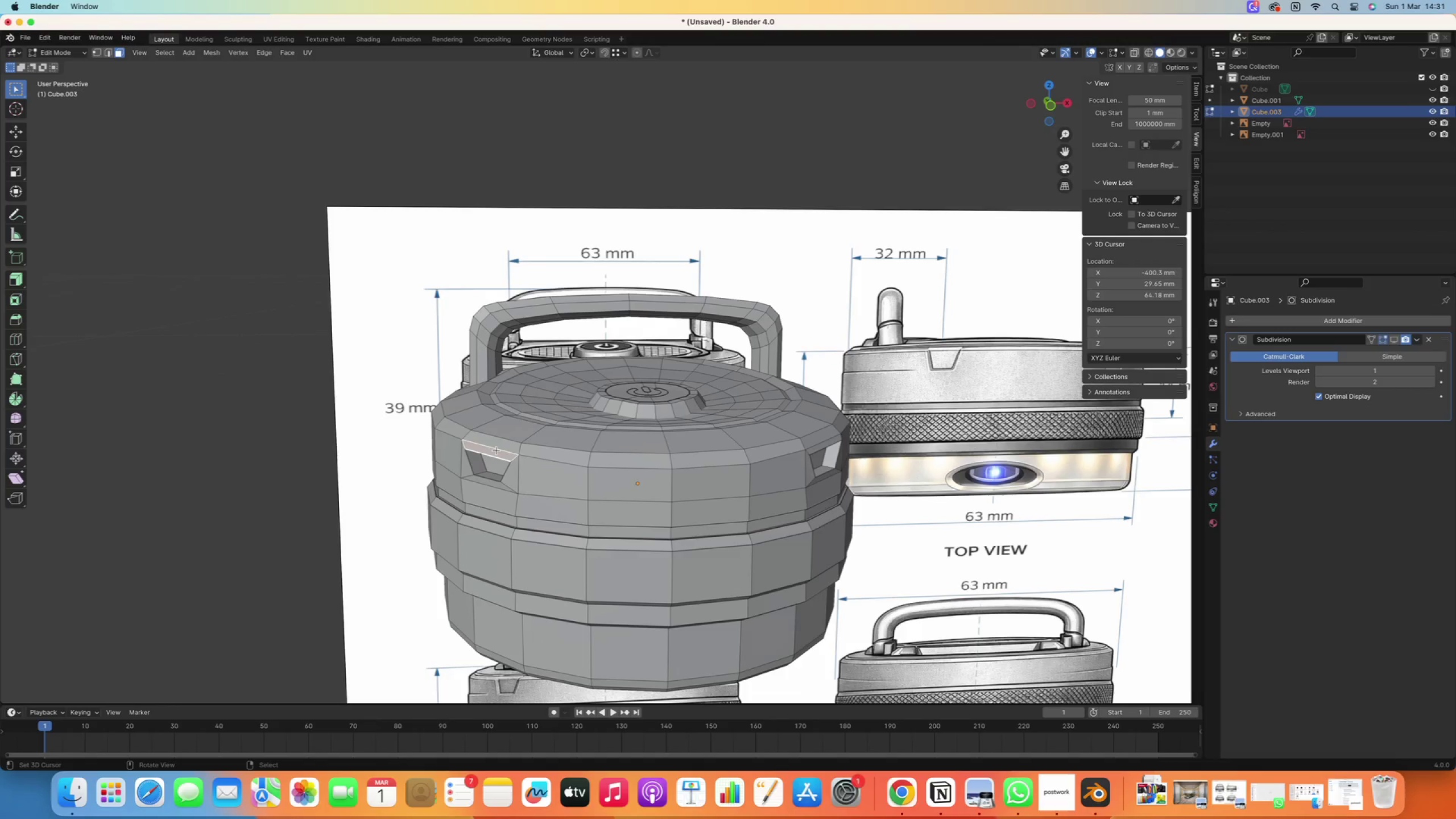 
scroll: coordinate [532, 441], scroll_direction: up, amount: 2.0
 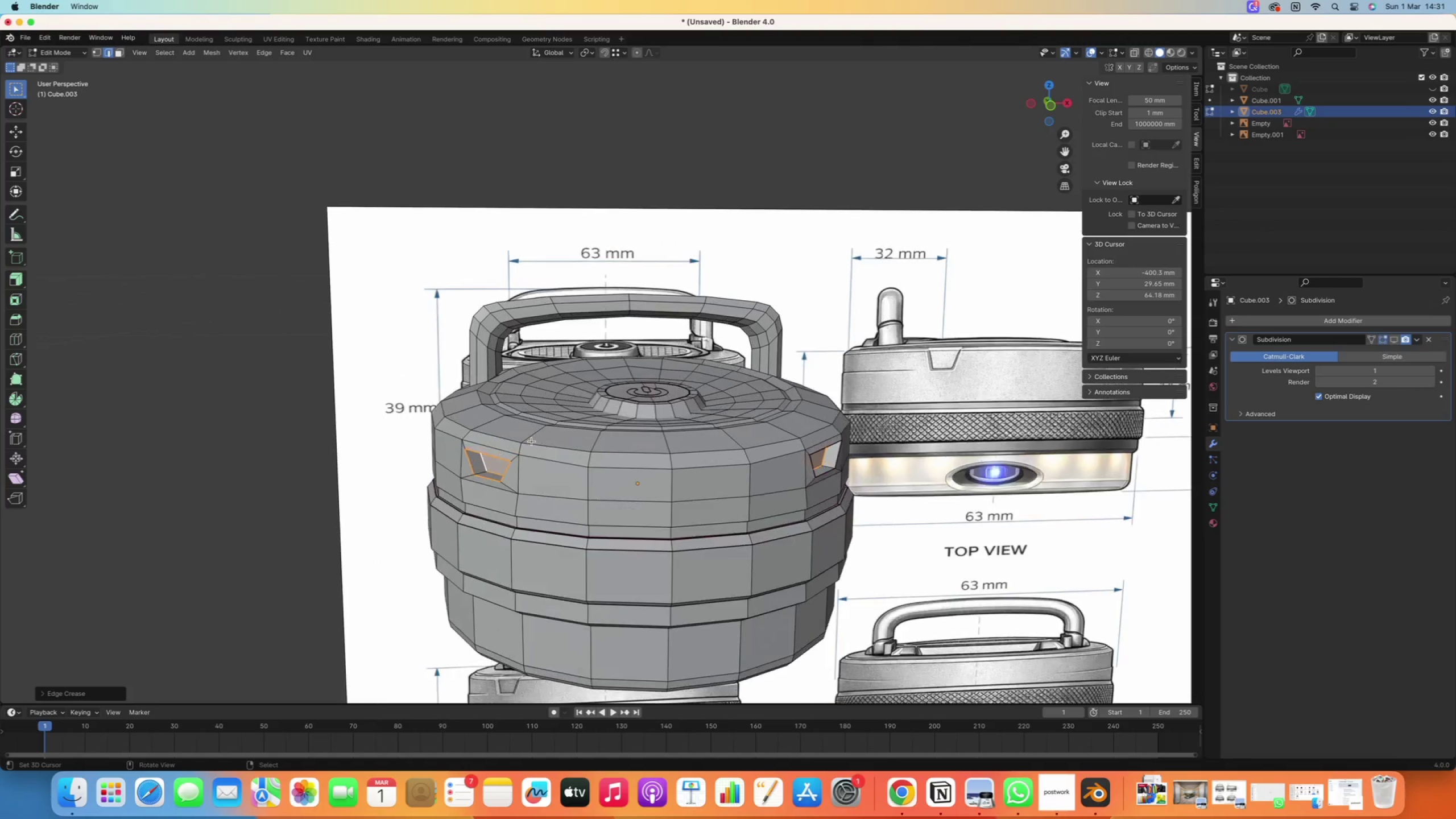 
hold_key(key=ShiftRight, duration=1.59)
right_click([494, 446])
 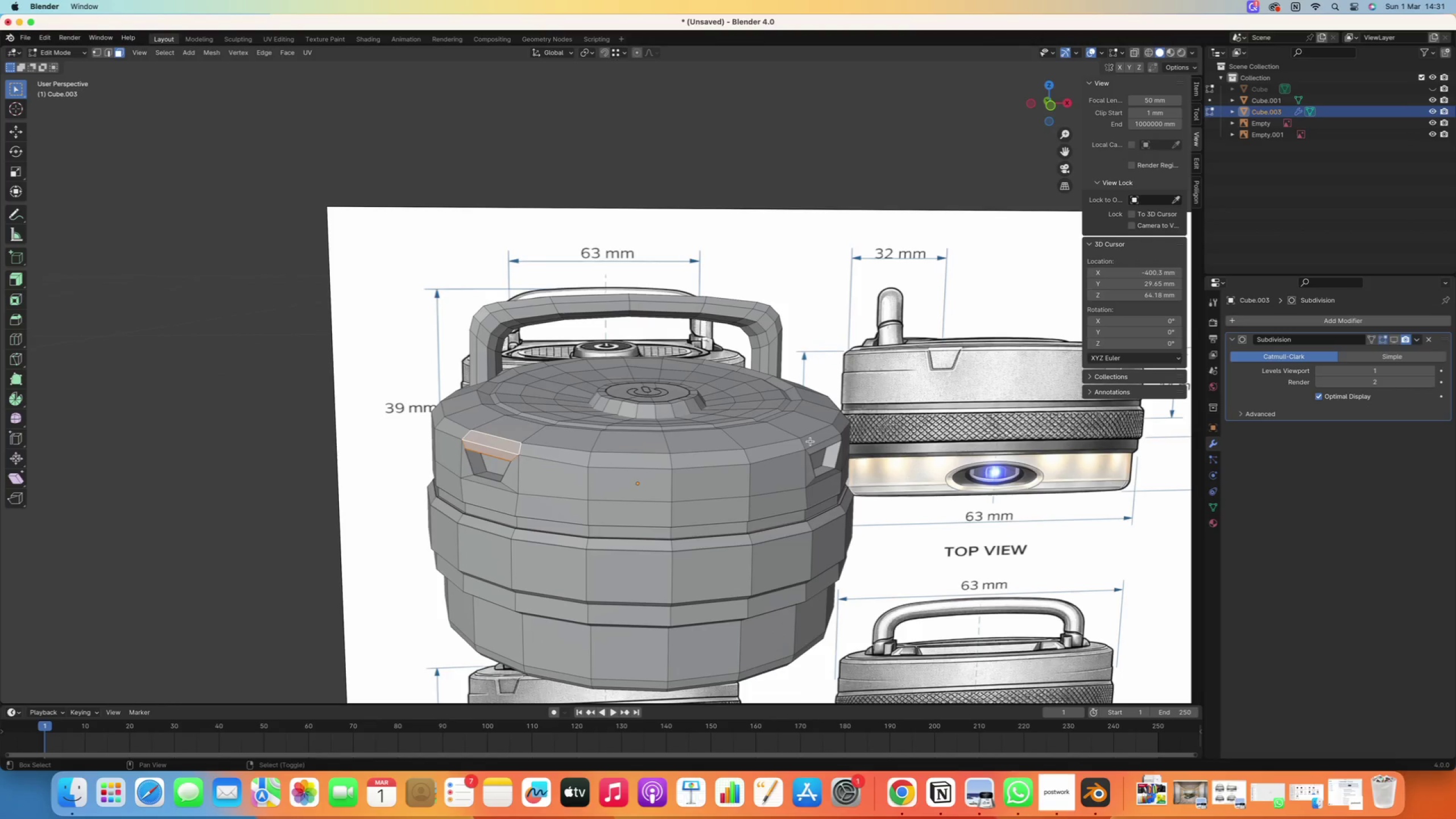 
scroll: coordinate [453, 442], scroll_direction: up, amount: 2.0
 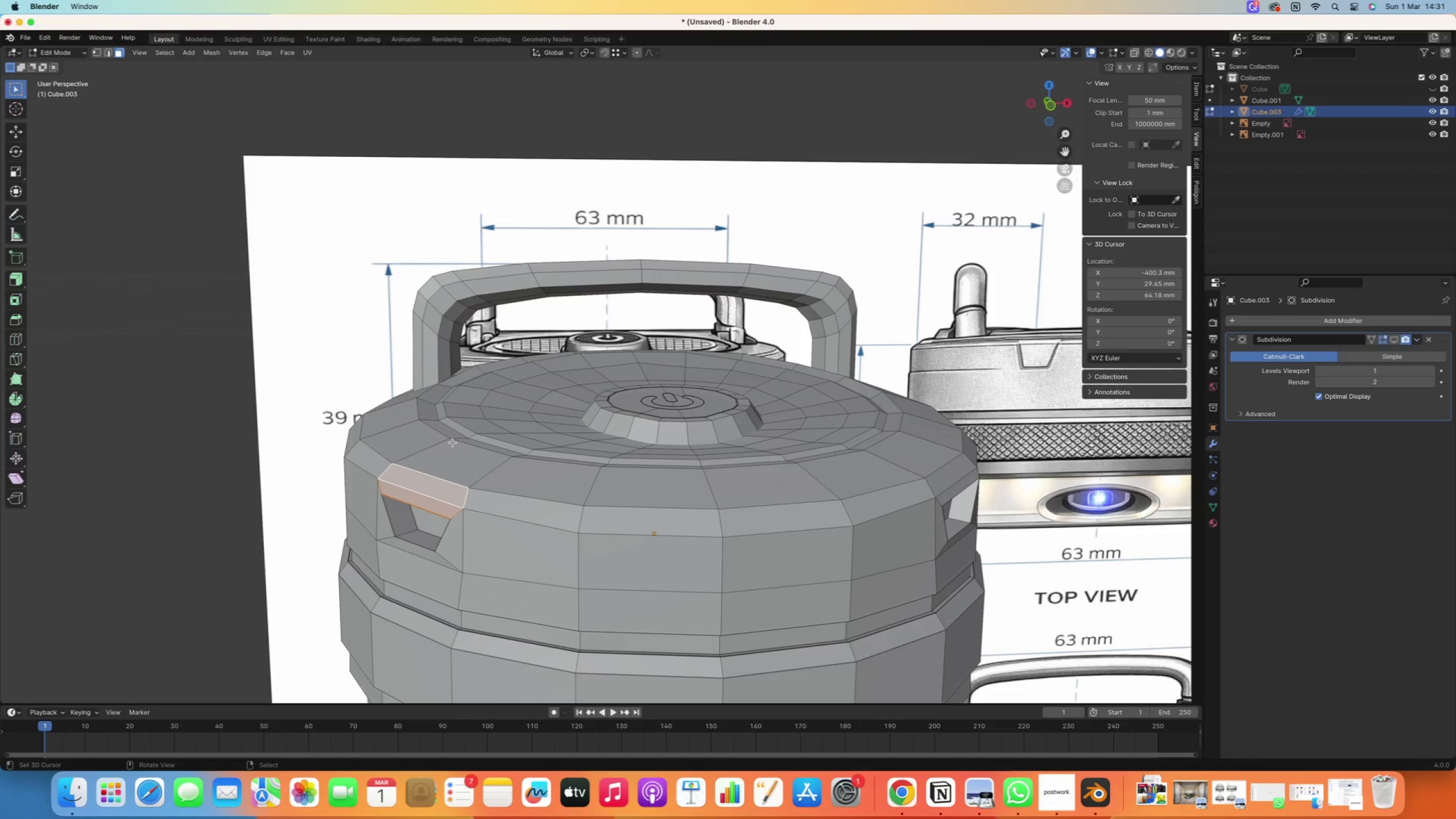 
key(Alt+E)
 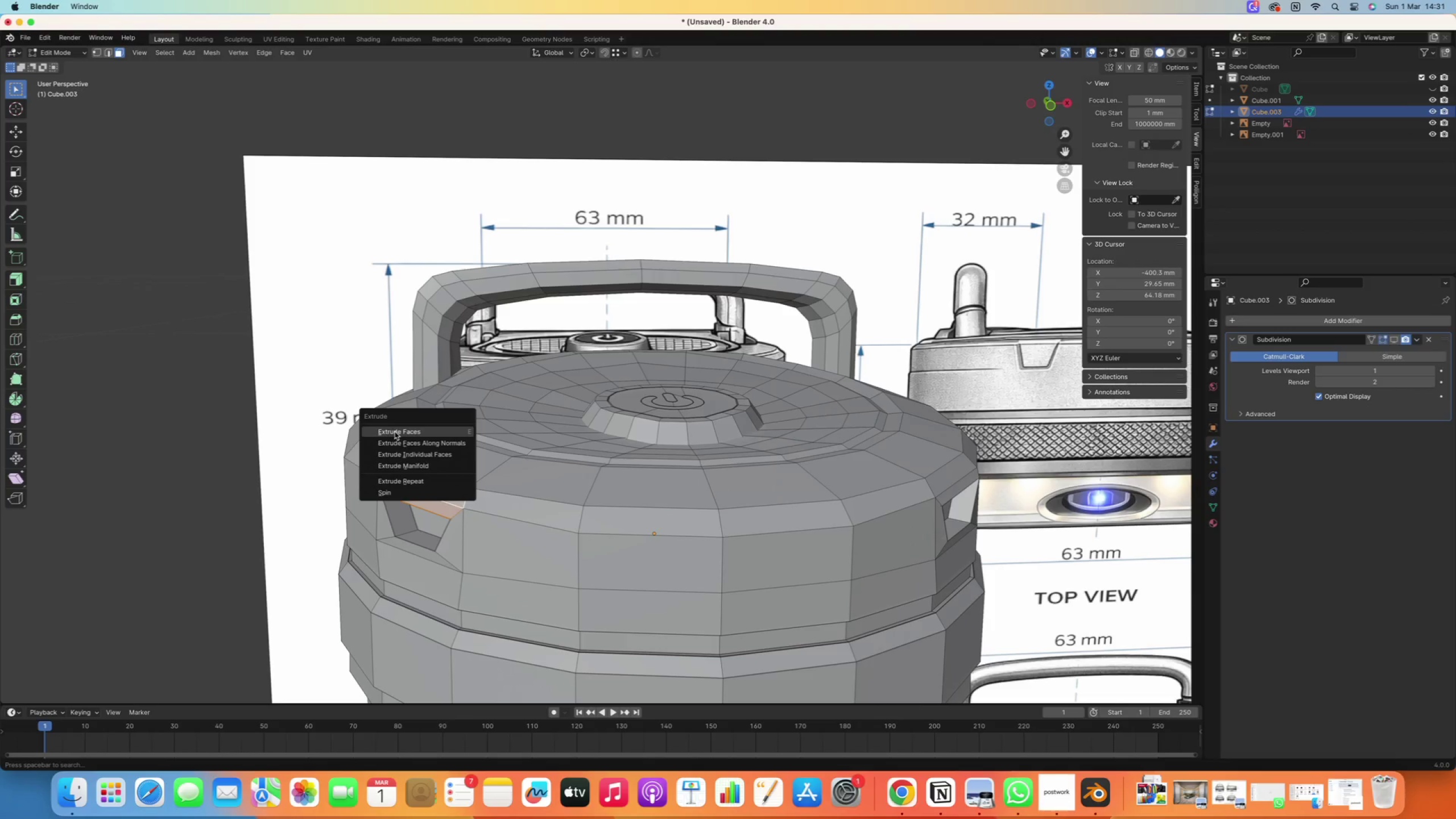 
left_click([398, 464])
 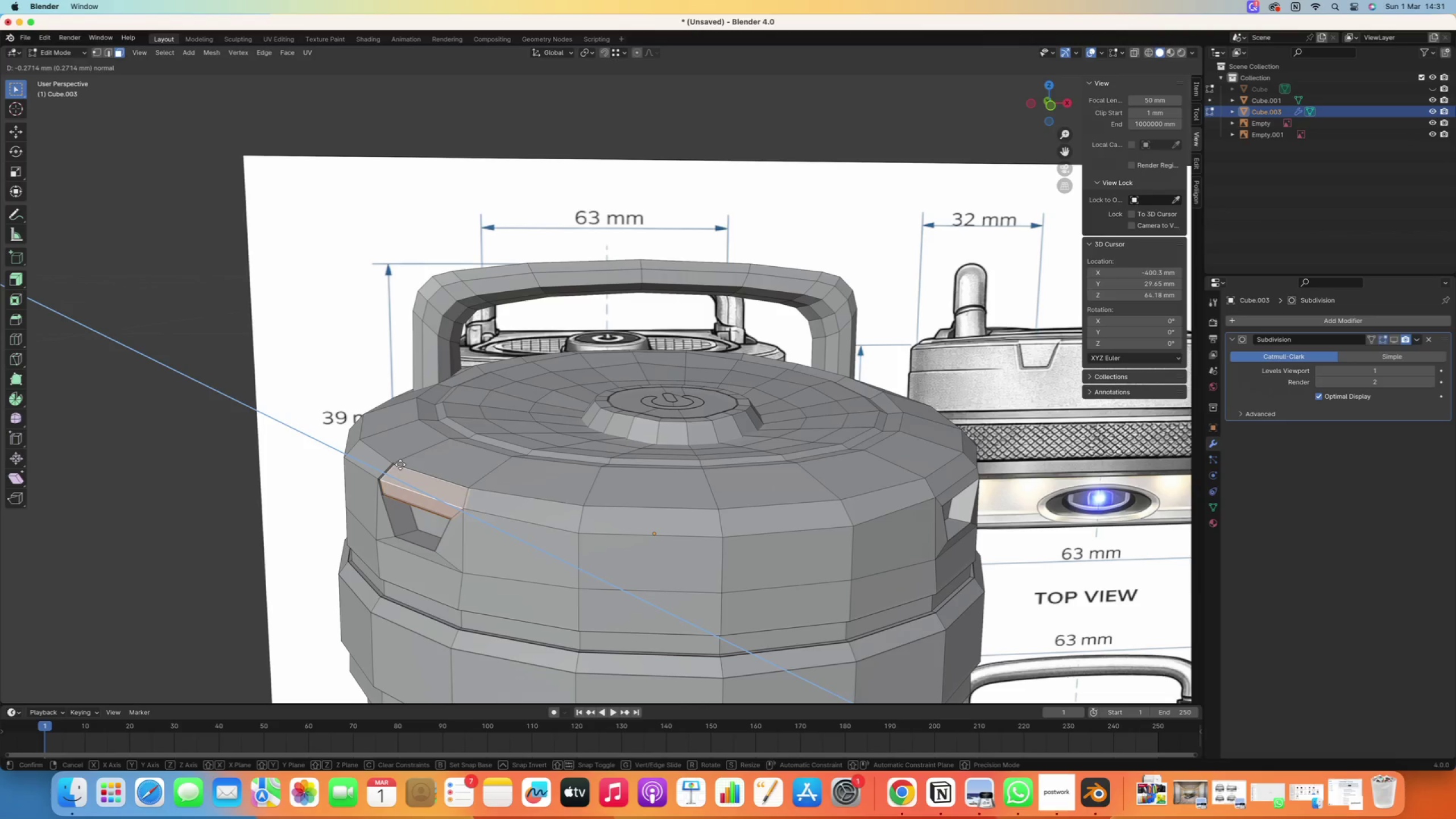 
type(zz)
 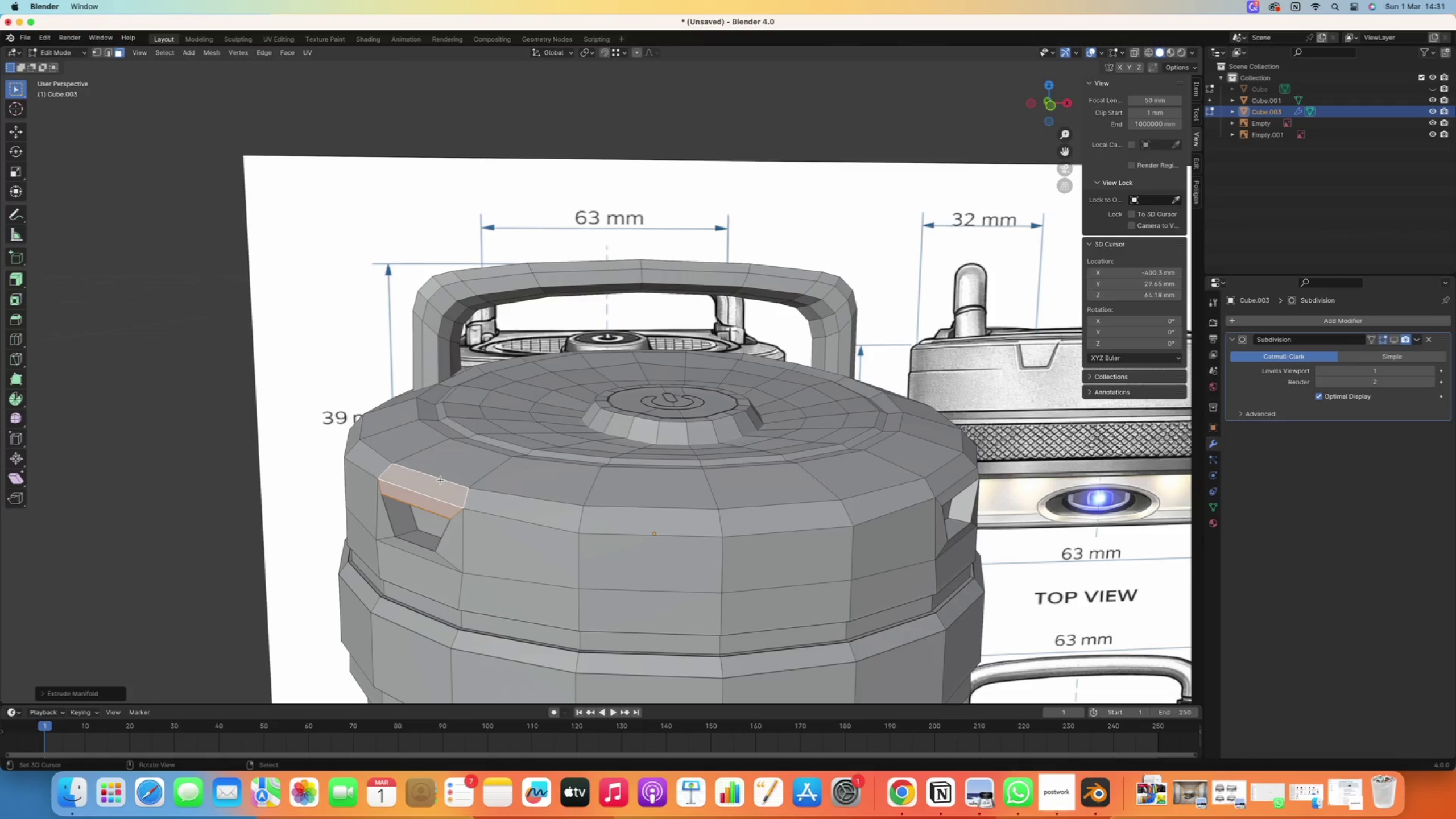 
key(Control+Z)
 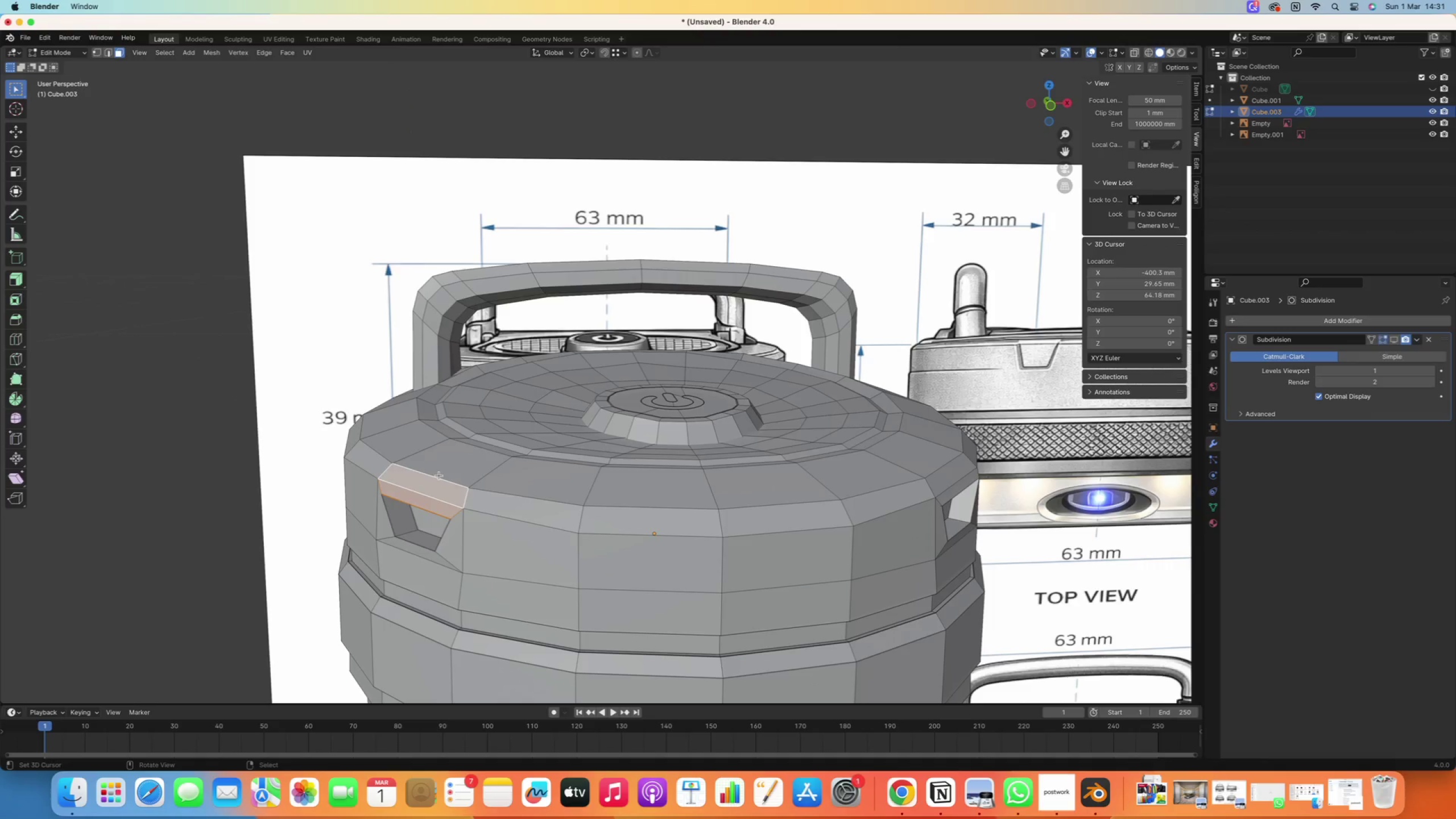 
scroll: coordinate [440, 475], scroll_direction: down, amount: 3.0
 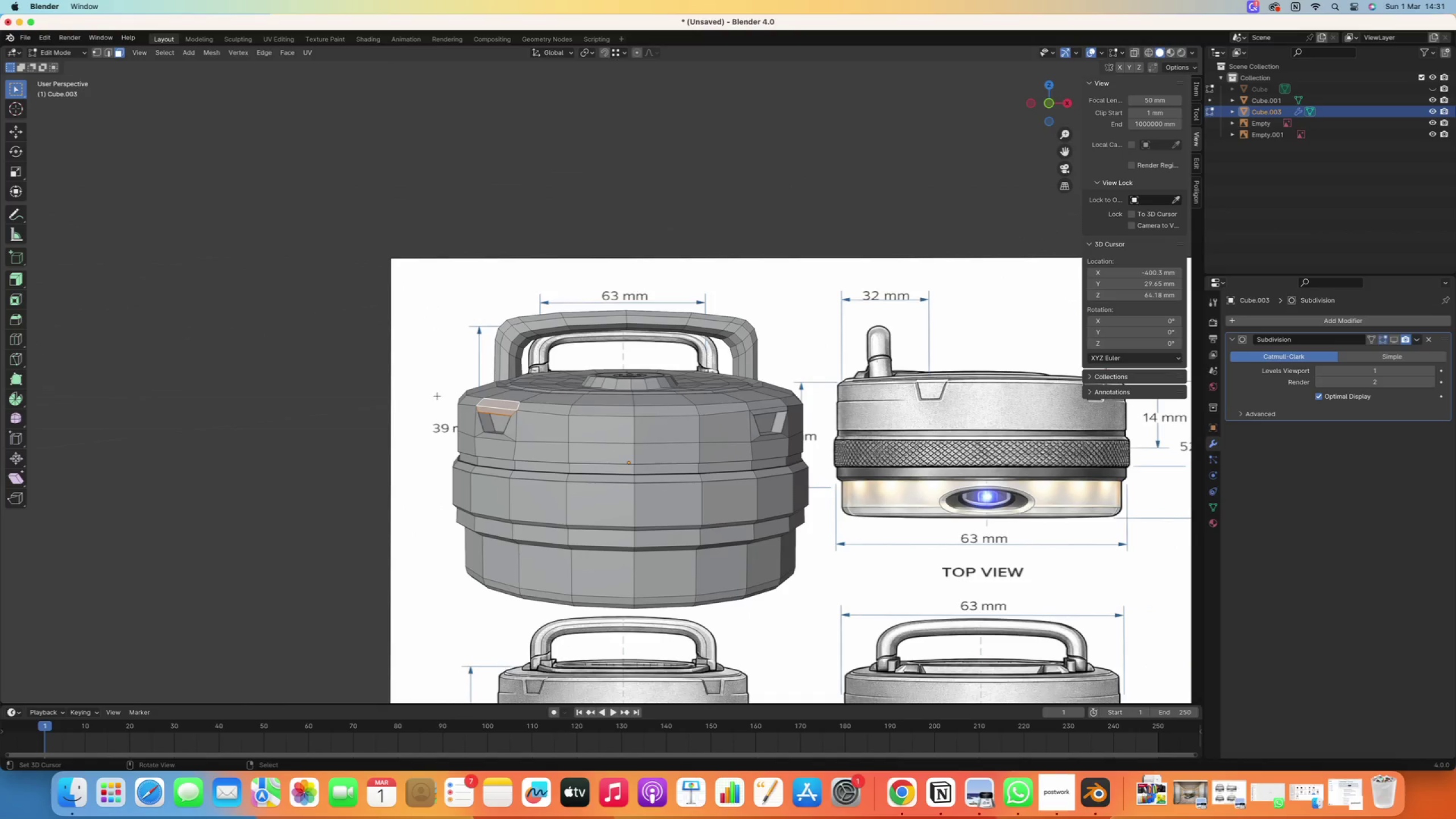 
double_click([681, 486])
 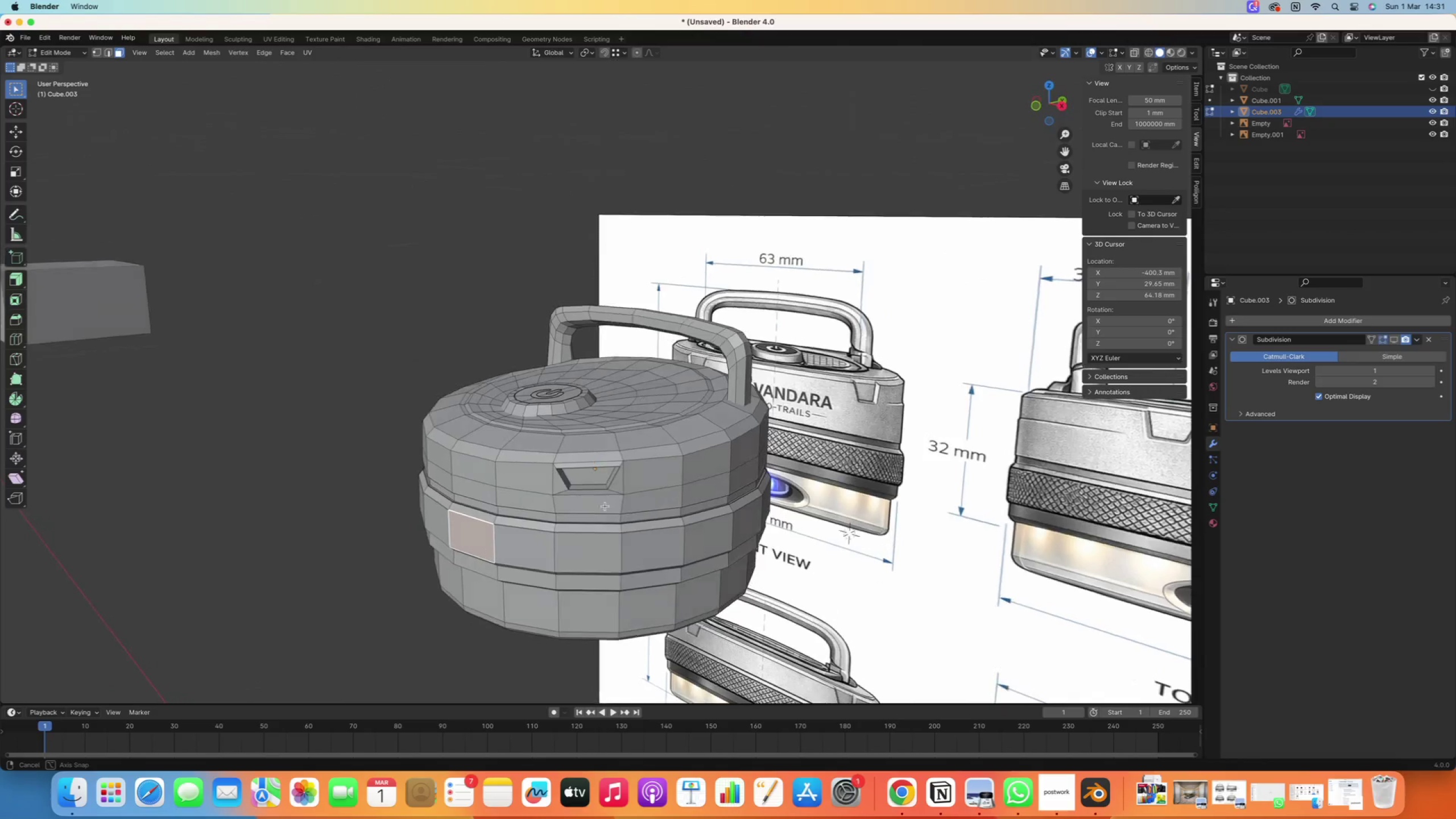 
wait(10.8)
 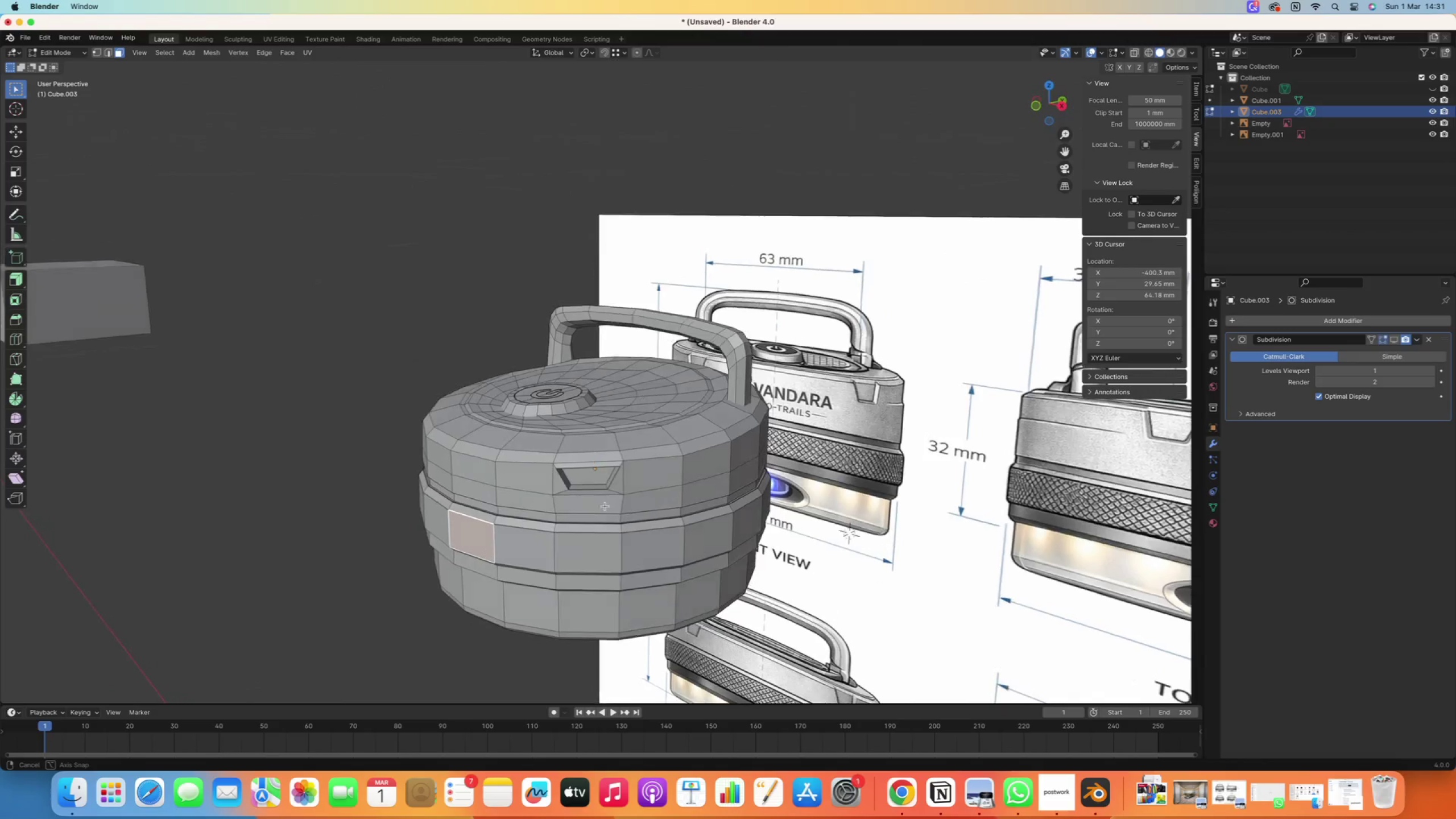 
key(Numpad1)
 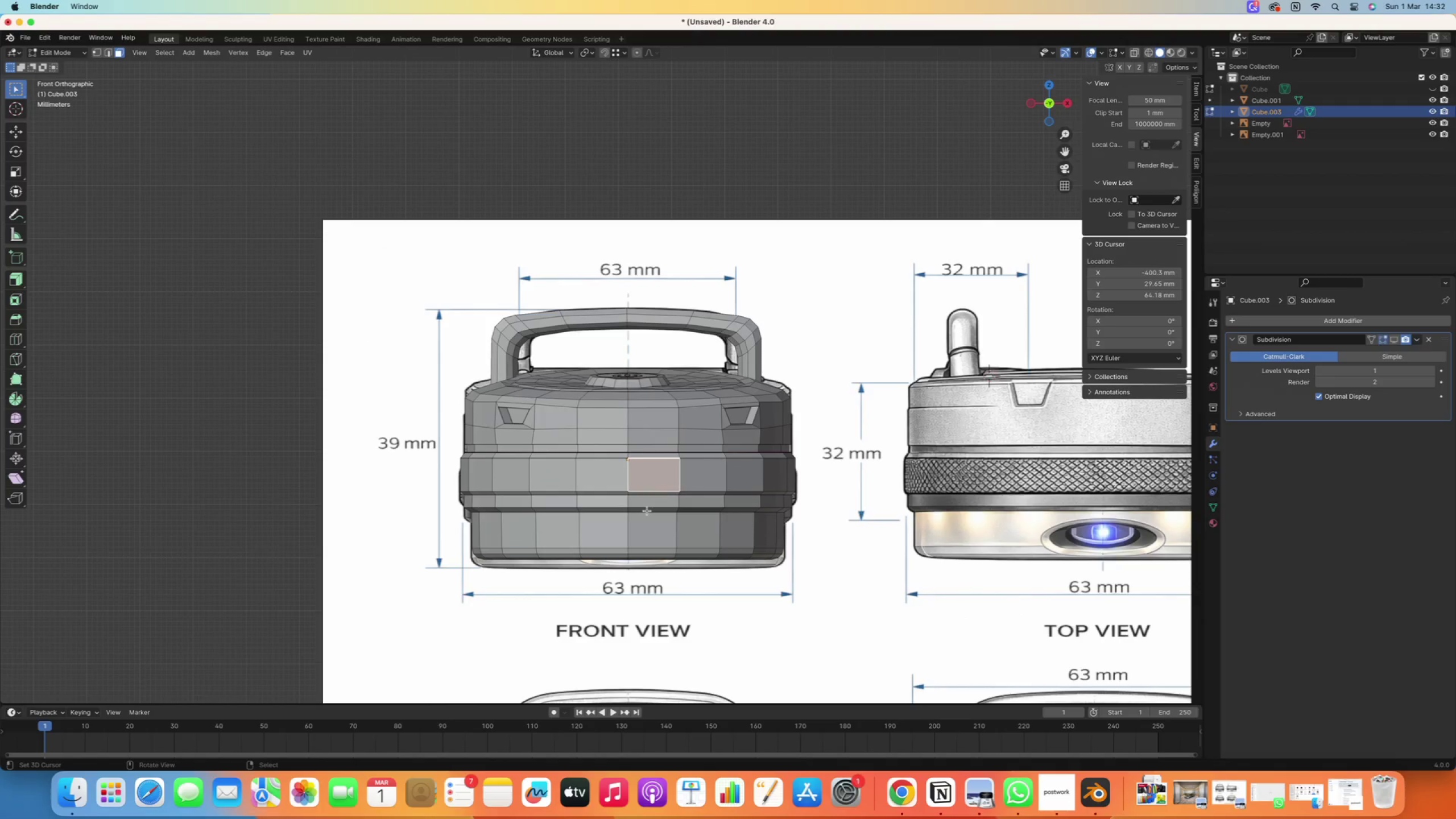 
scroll: coordinate [647, 511], scroll_direction: down, amount: 2.0
 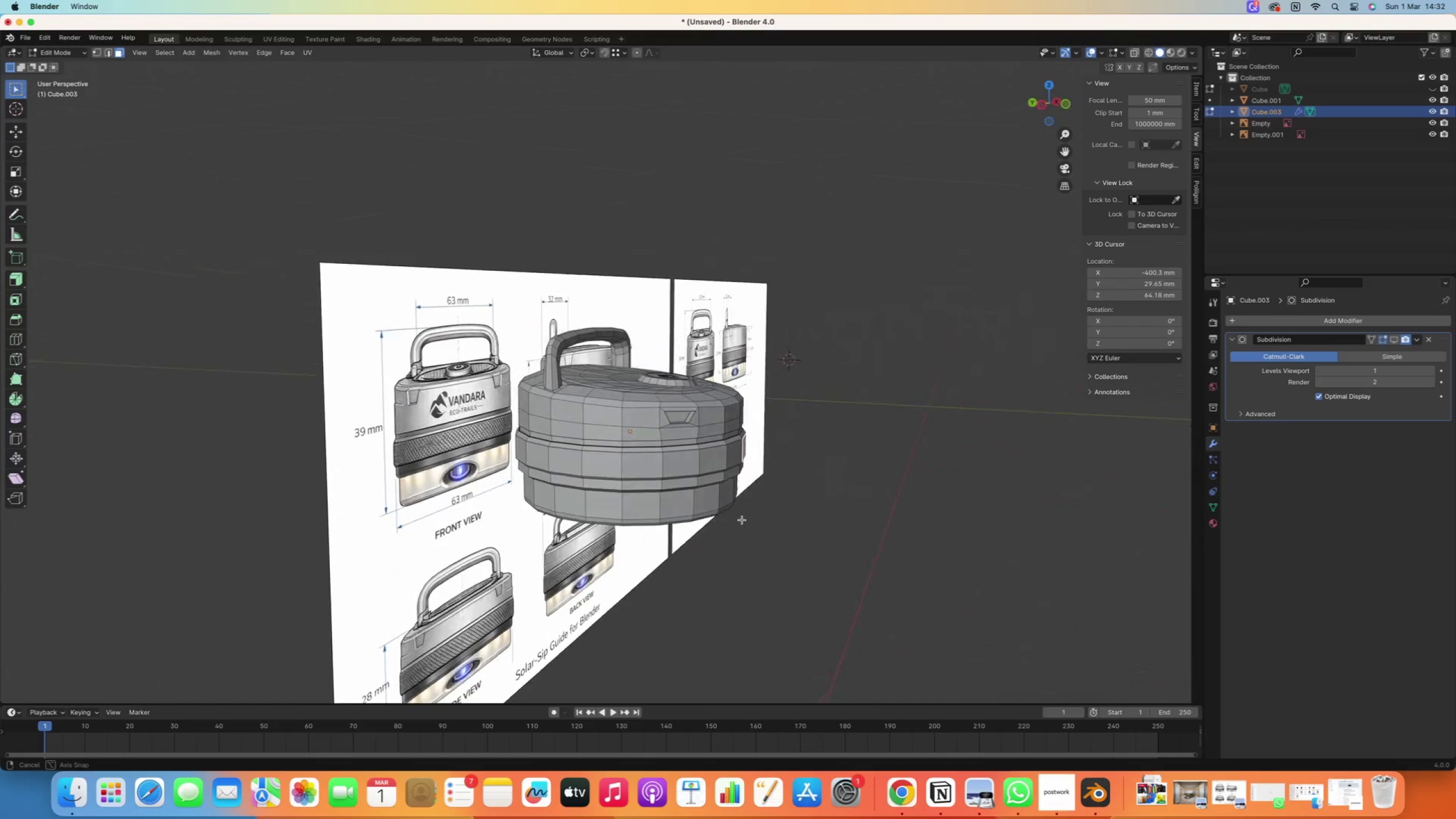 
wait(6.61)
 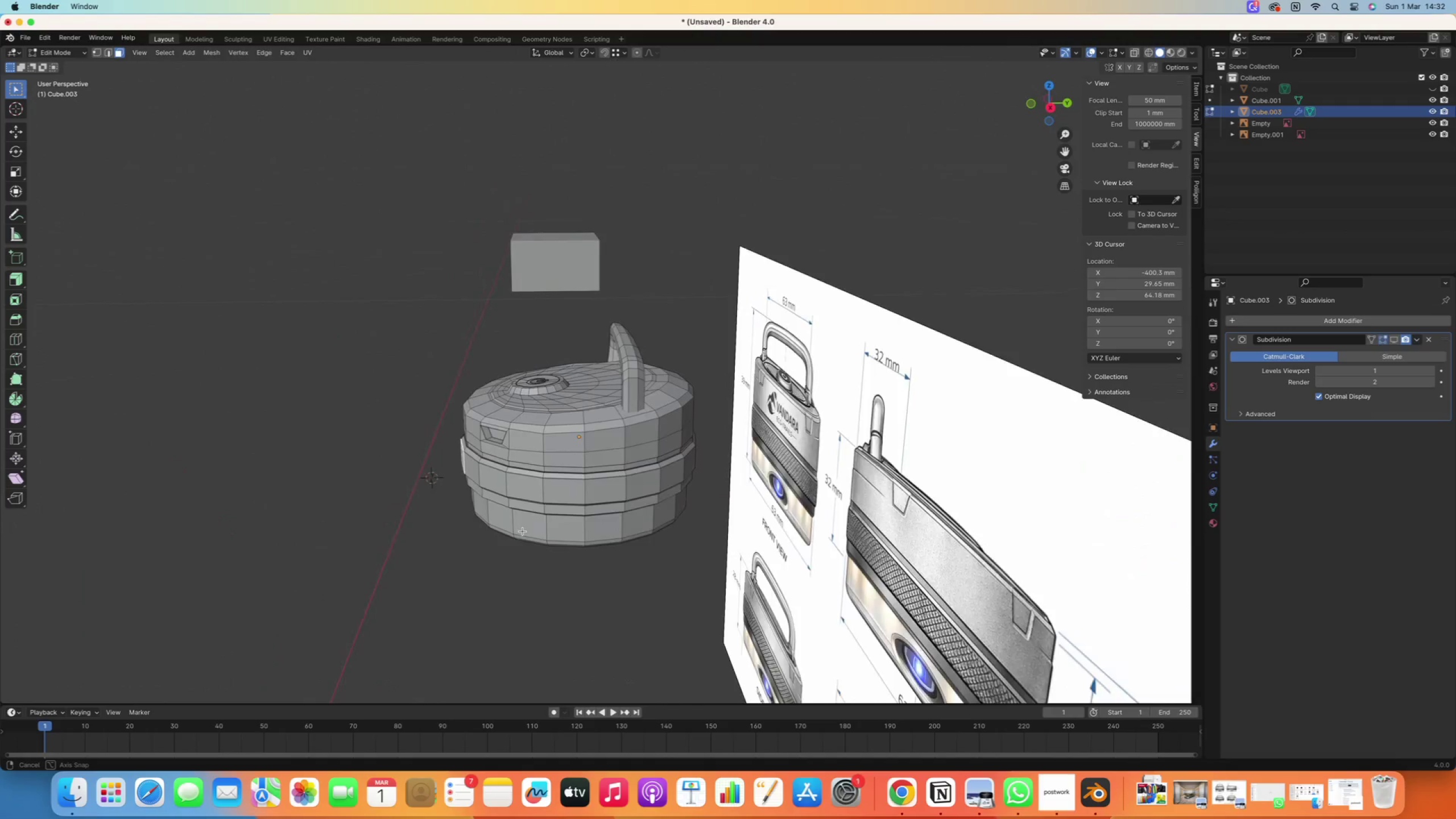 
right_click([684, 440])
 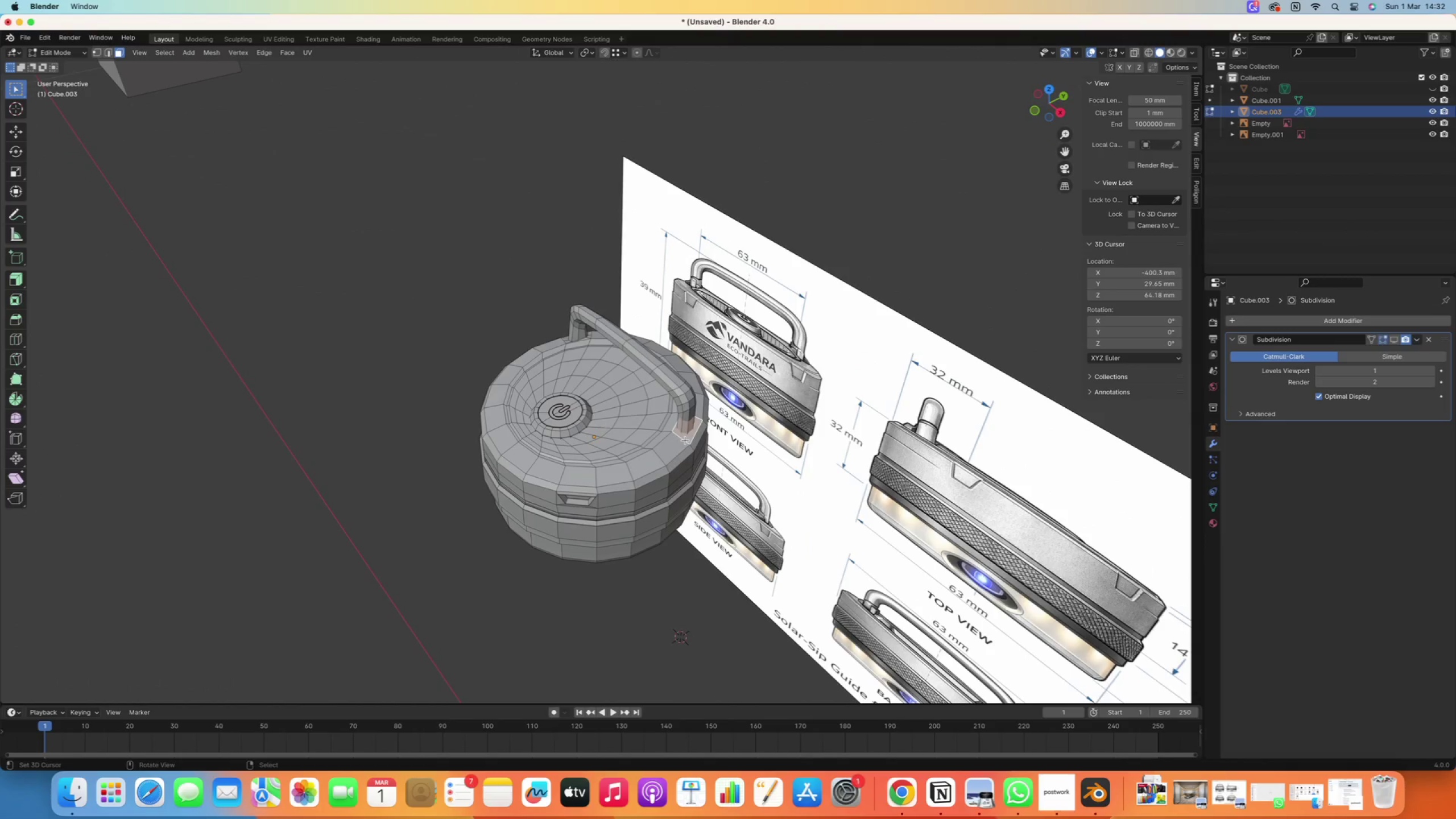 
hold_key(key=ShiftRight, duration=0.46)
 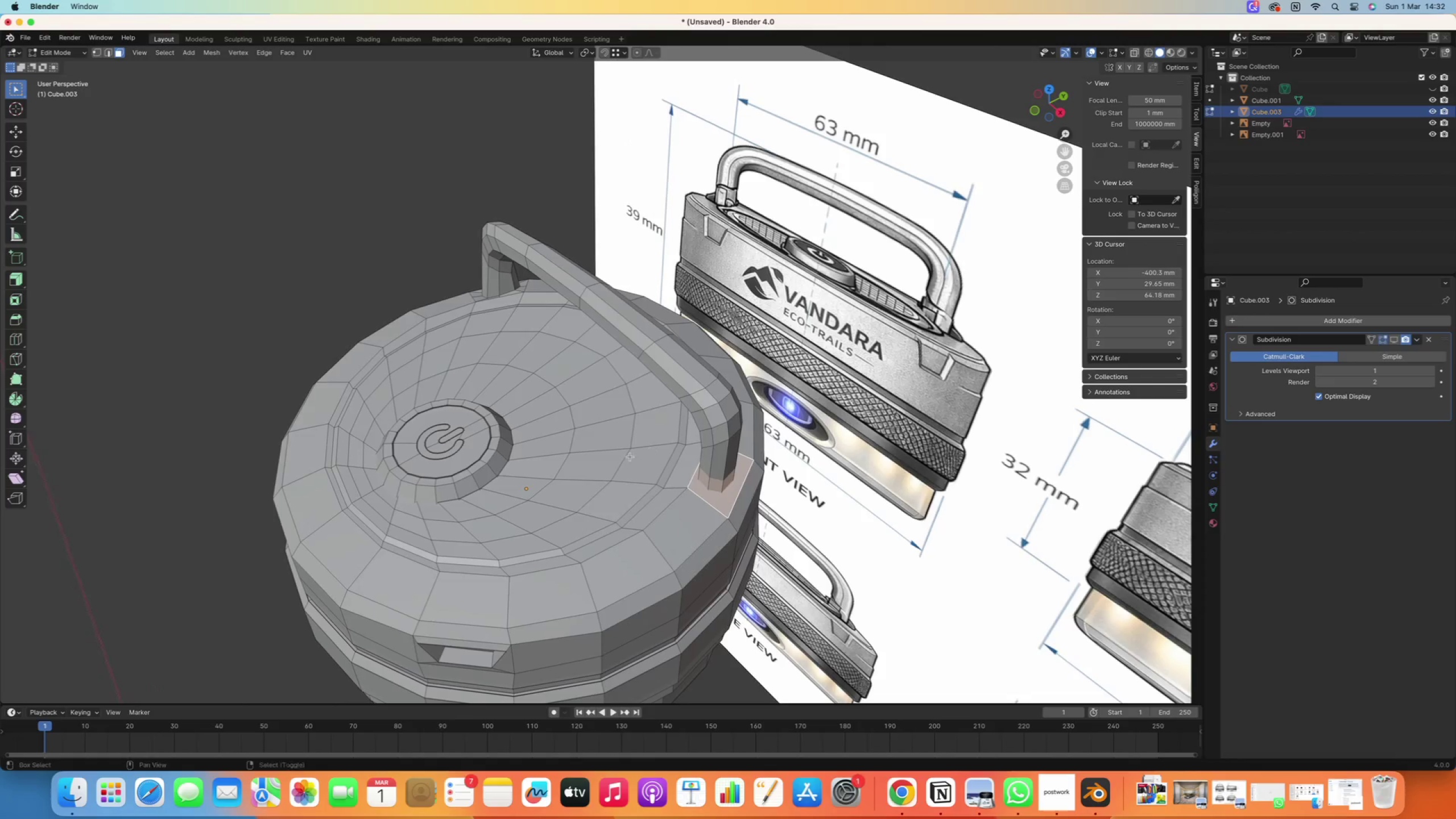 
scroll: coordinate [684, 439], scroll_direction: up, amount: 9.0
 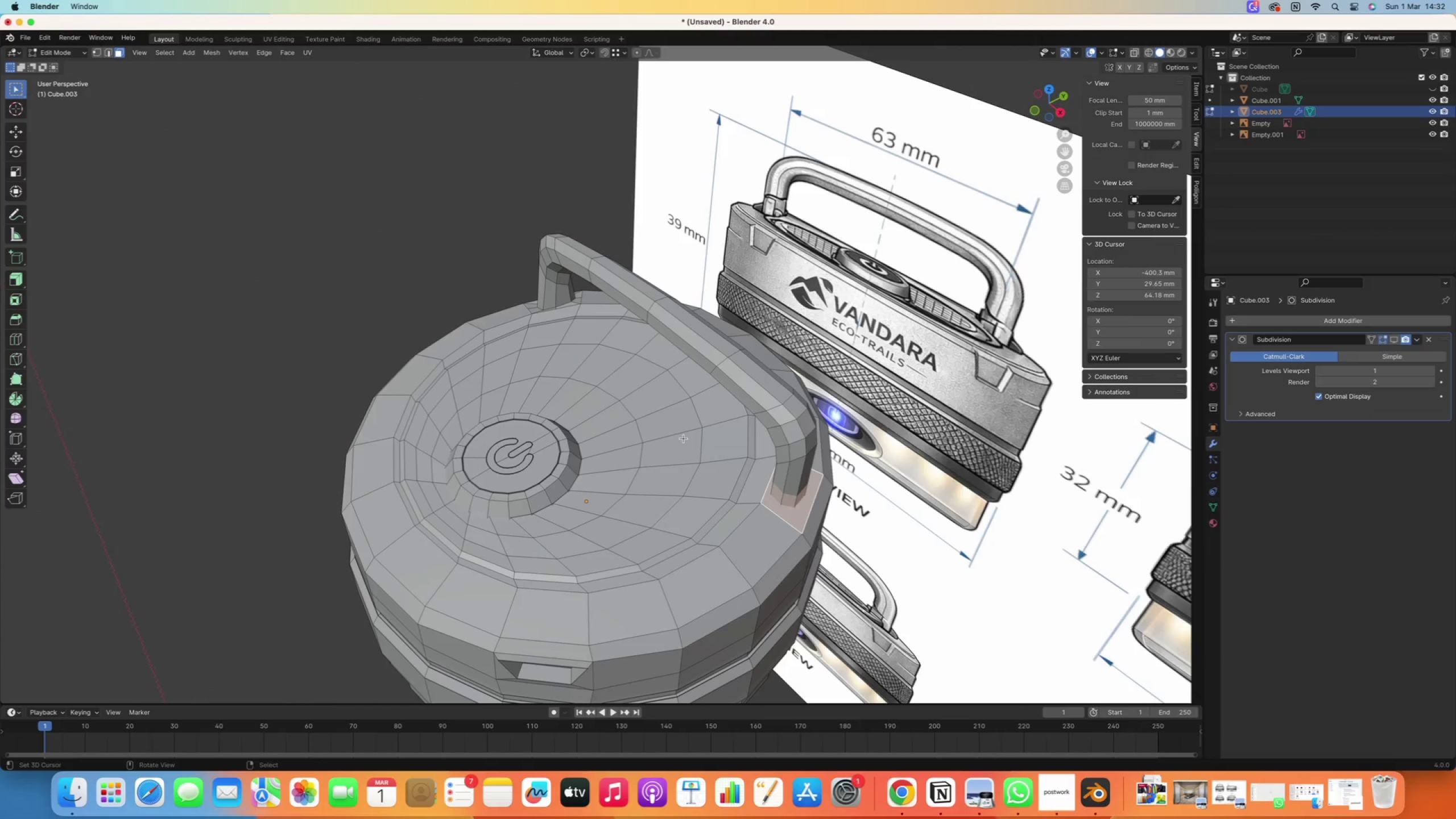 
key(I)
 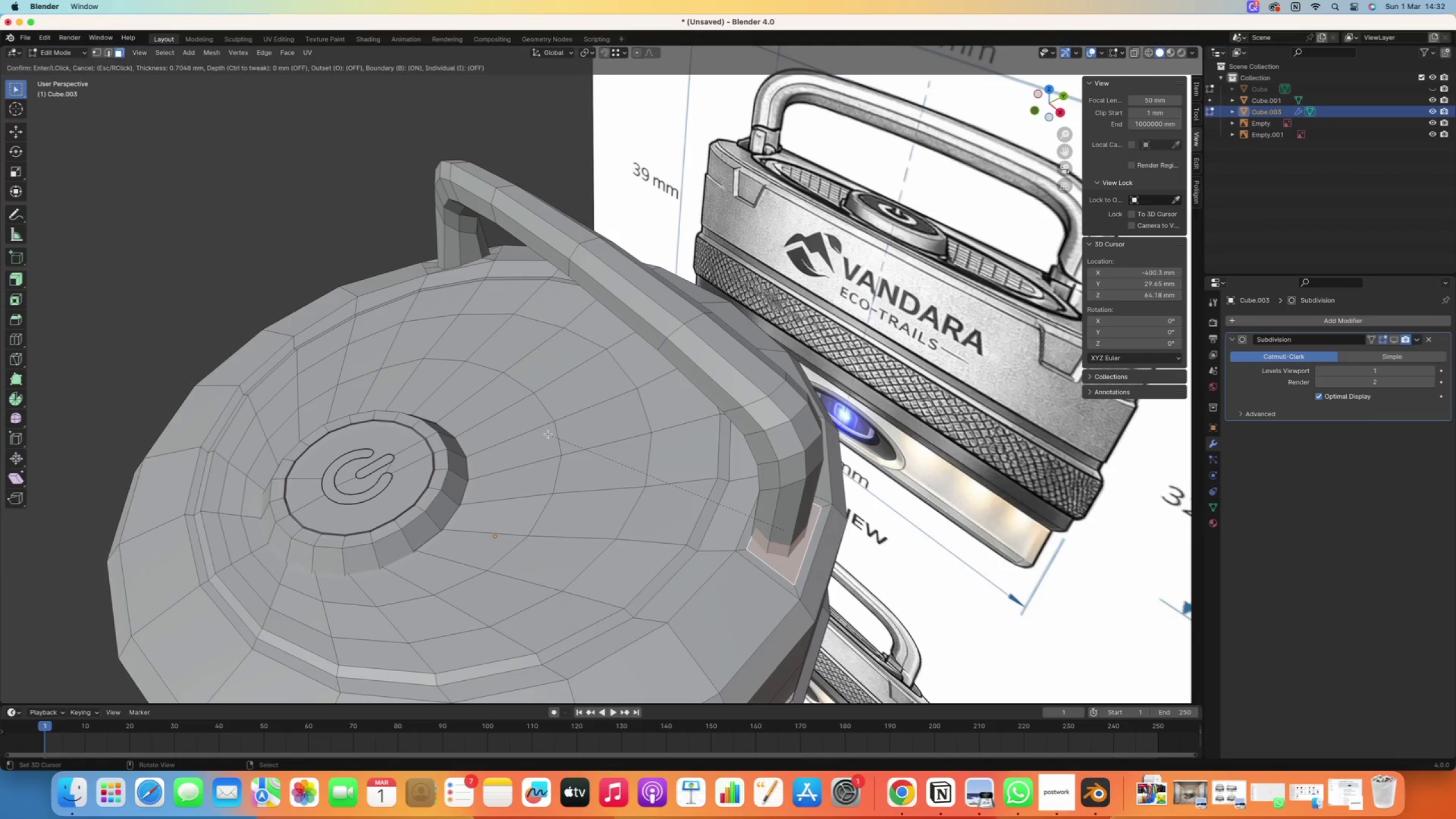 
scroll: coordinate [628, 458], scroll_direction: up, amount: 2.0
 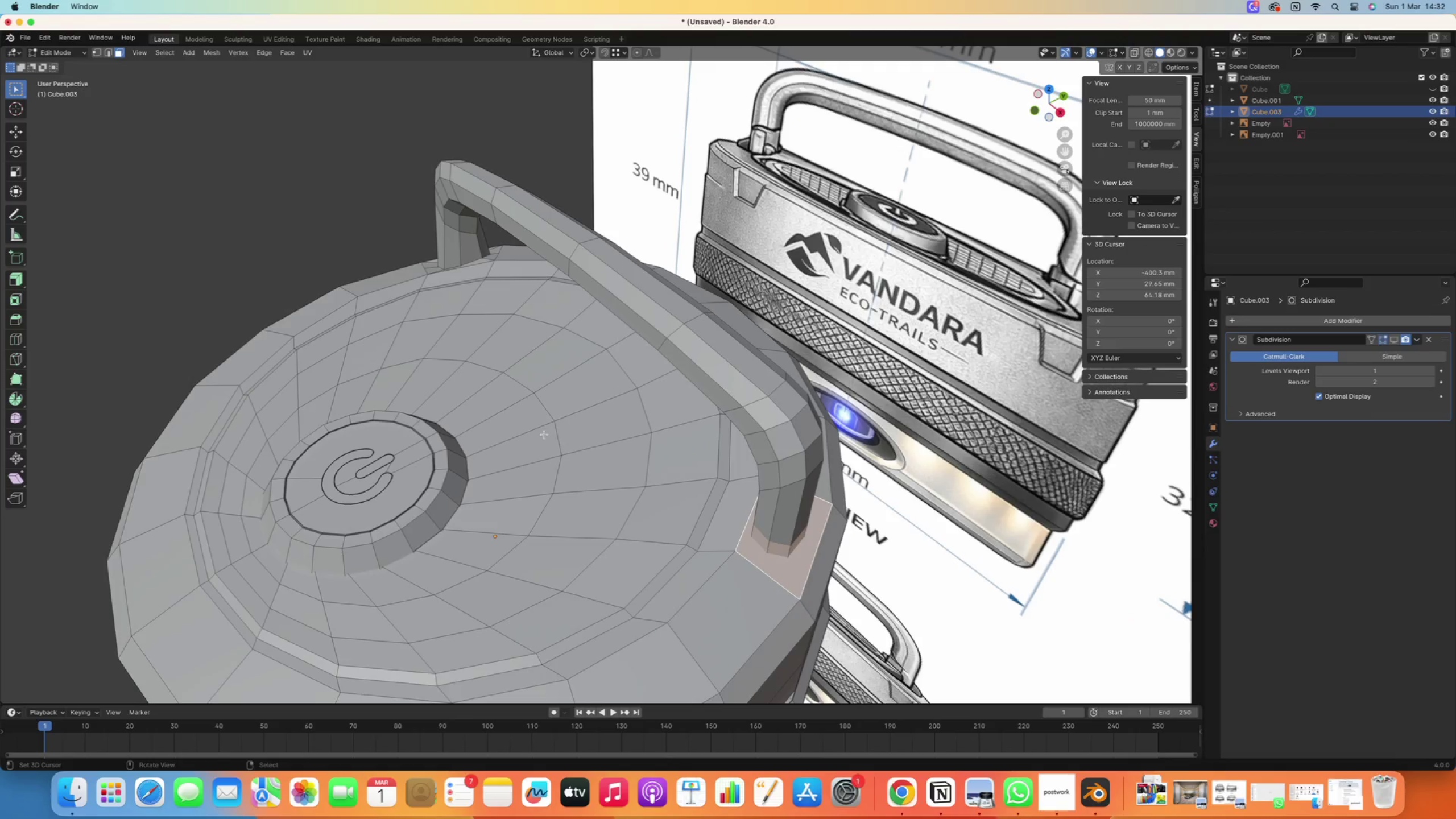 
left_click([548, 434])
 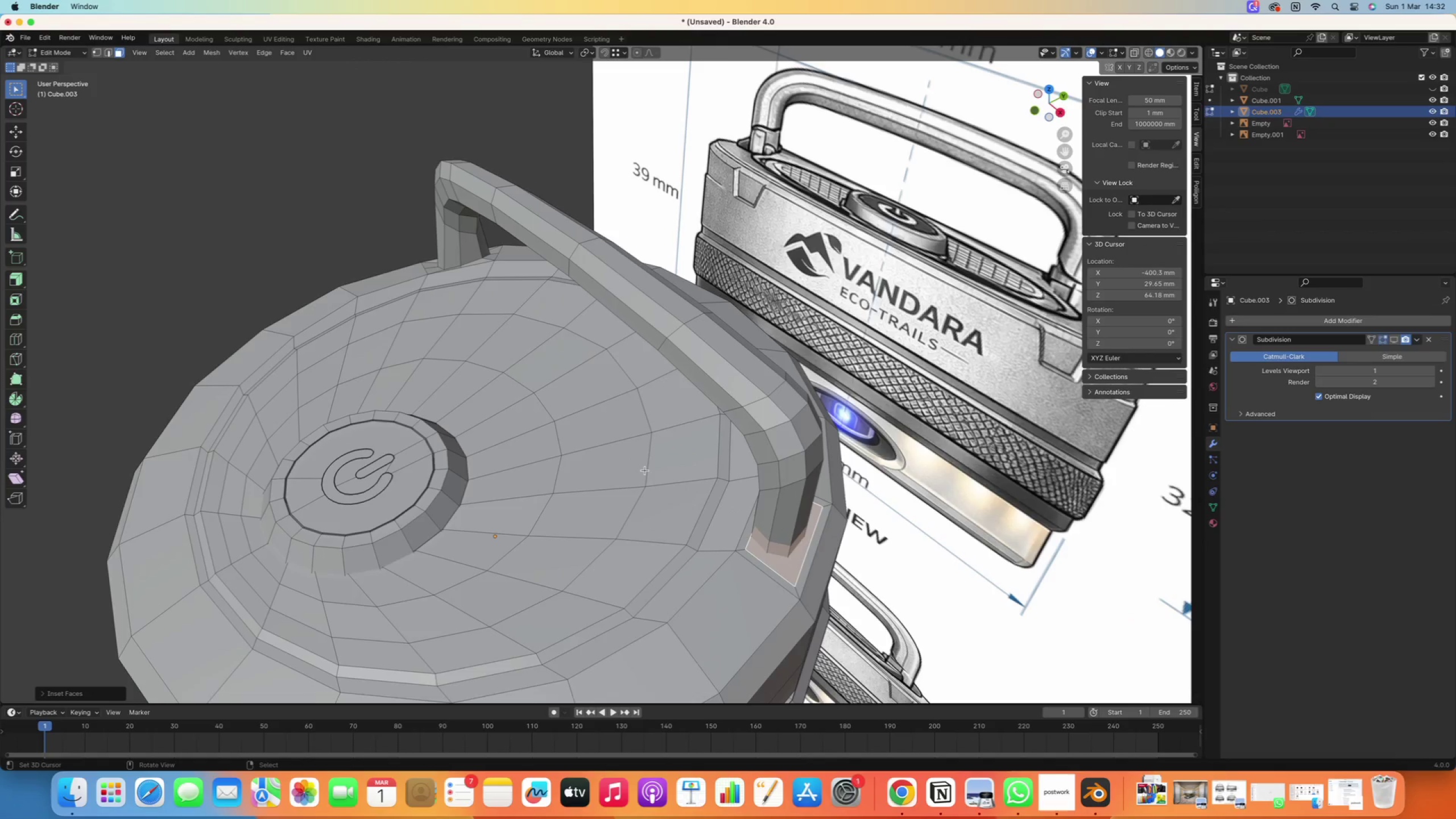 
key(Numpad7)
 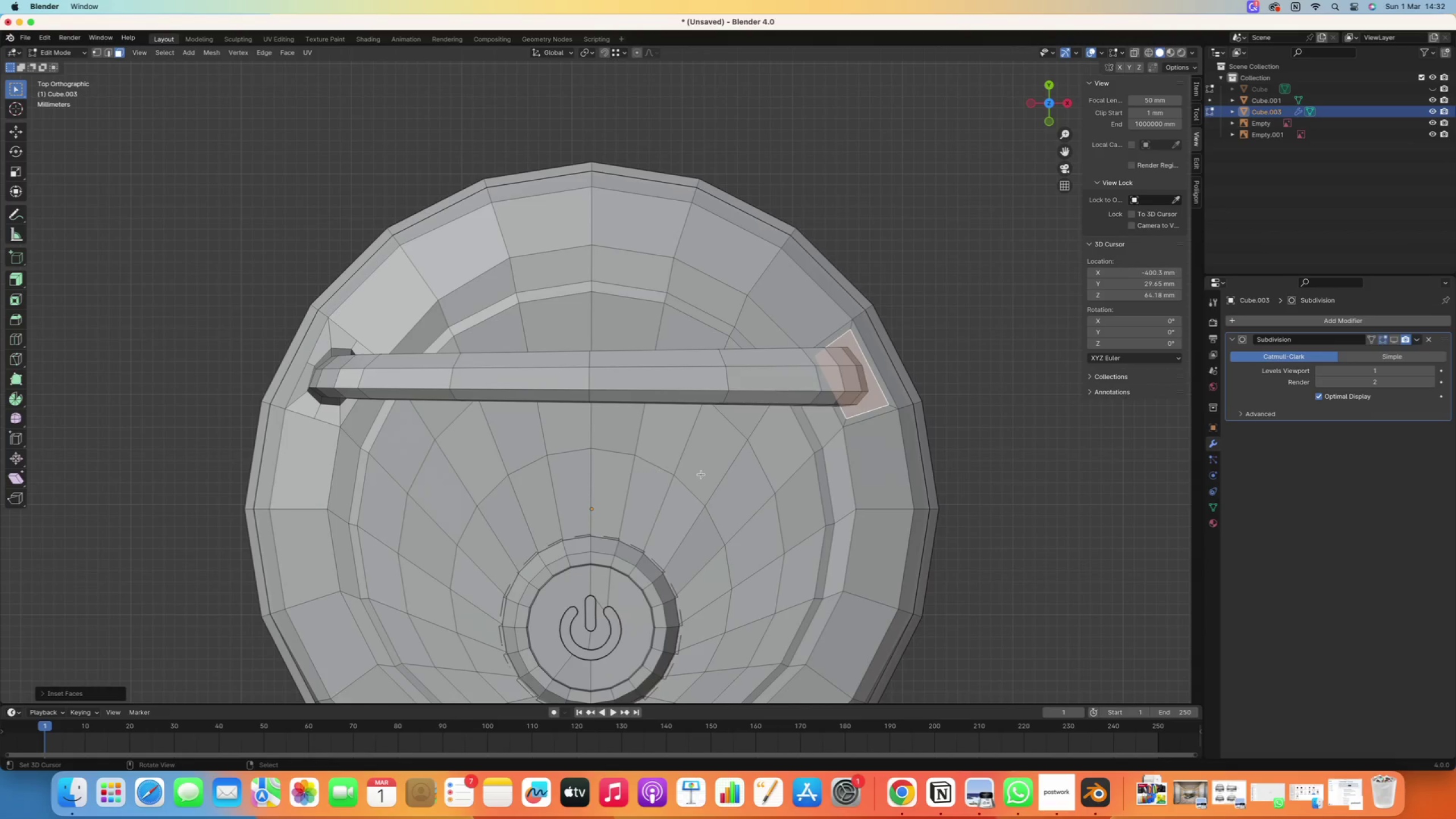 
scroll: coordinate [834, 398], scroll_direction: up, amount: 1.0
 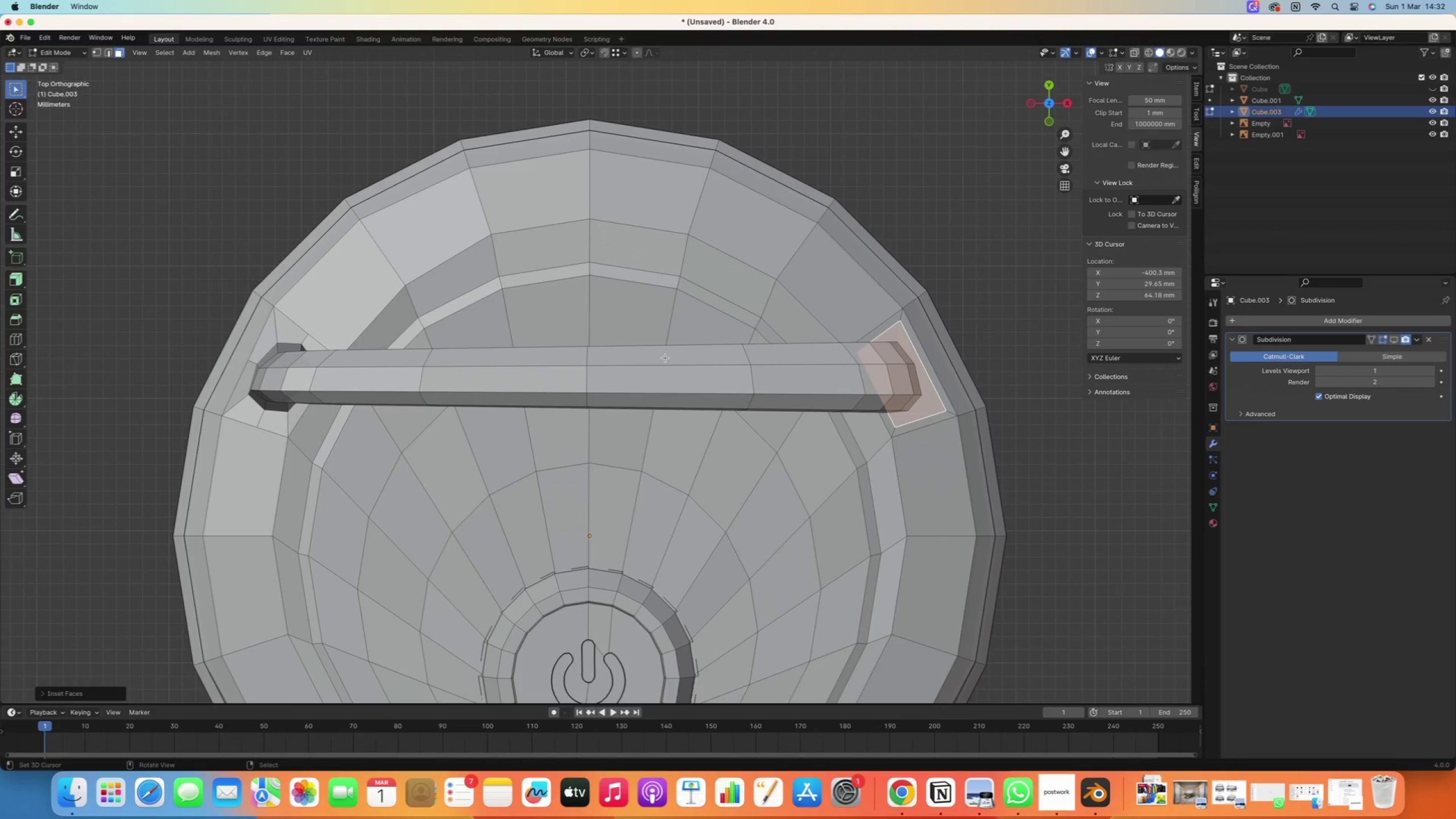 
key(S)
 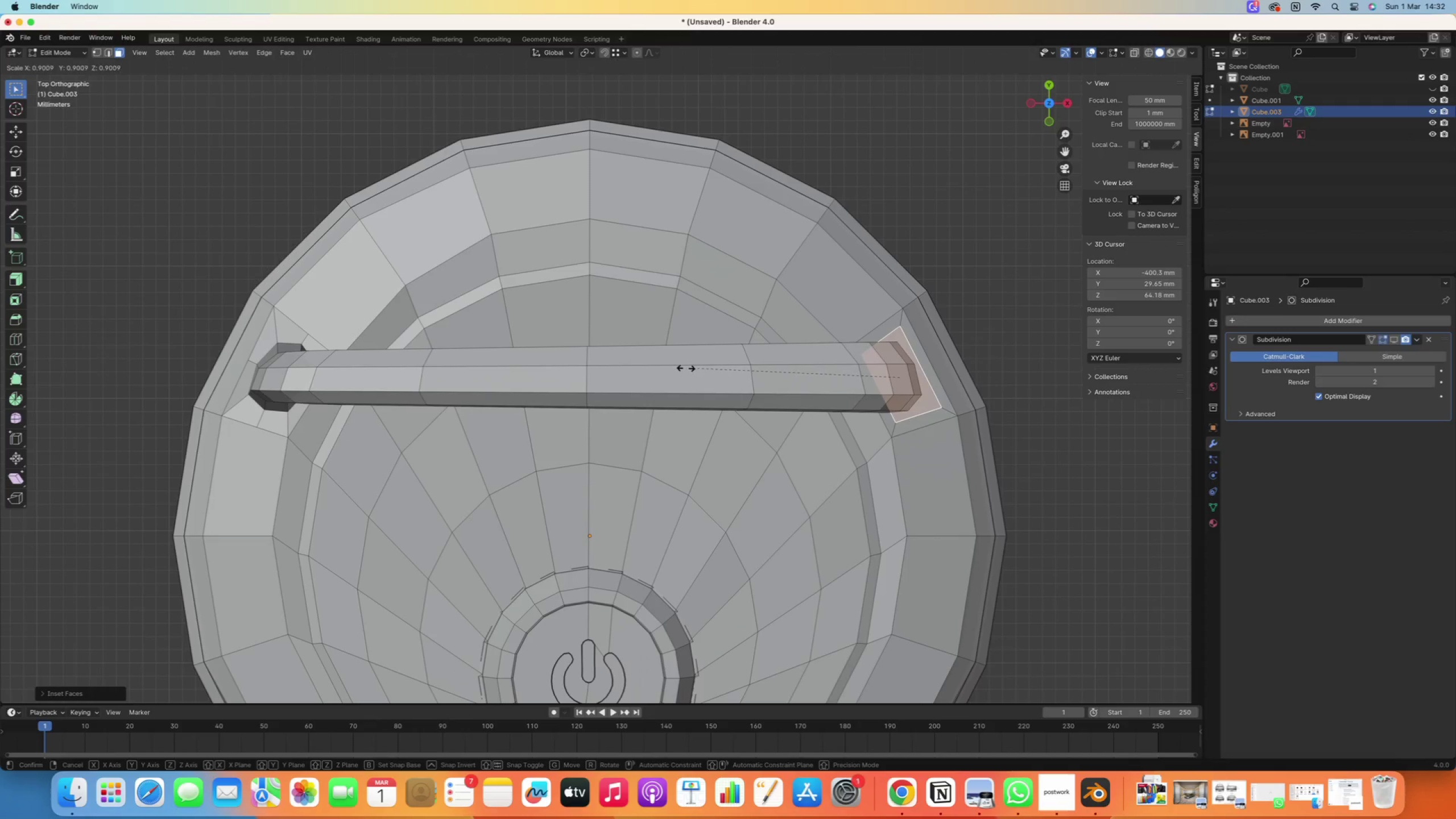 
left_click([690, 370])
 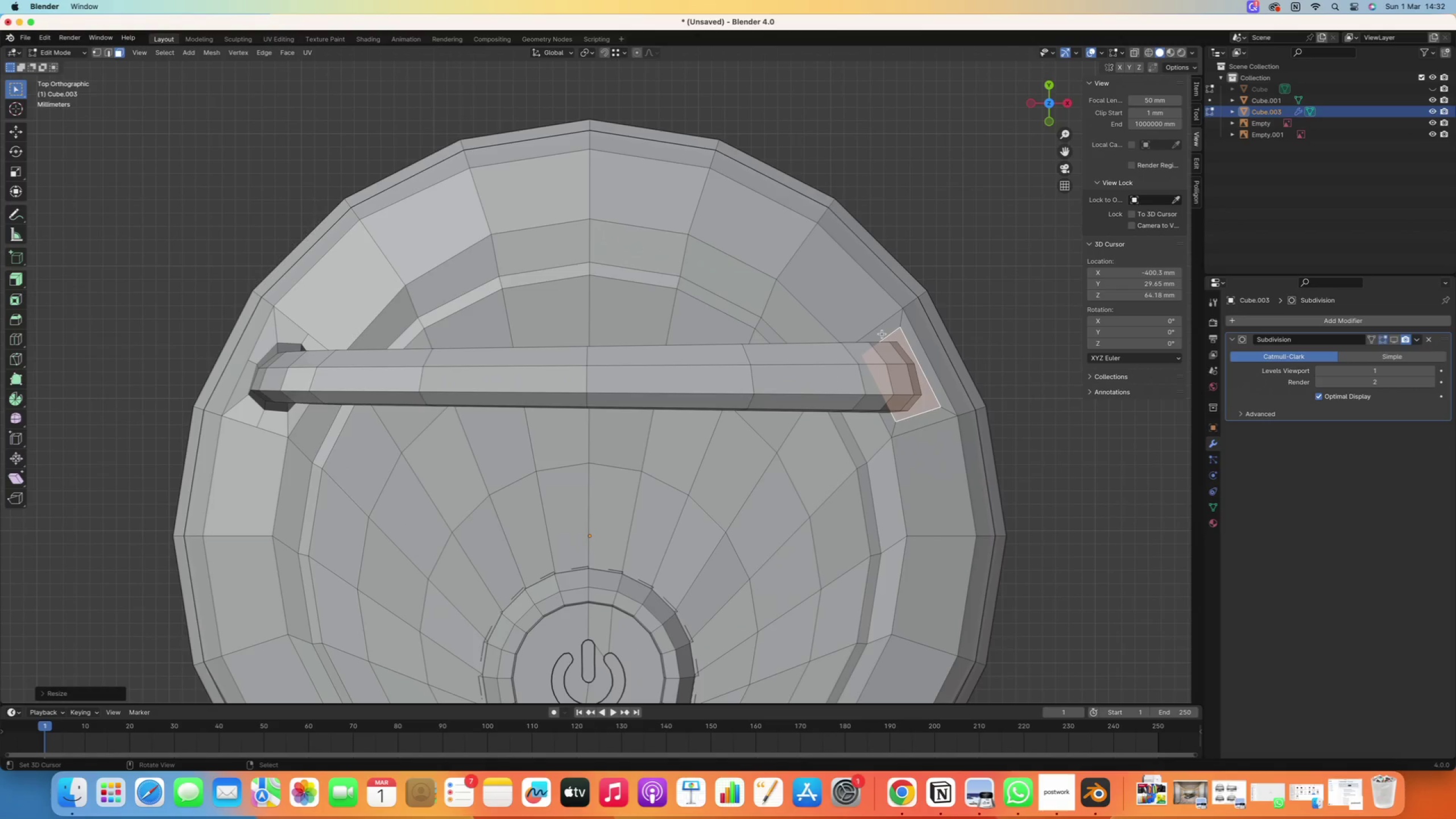 
key(K)
 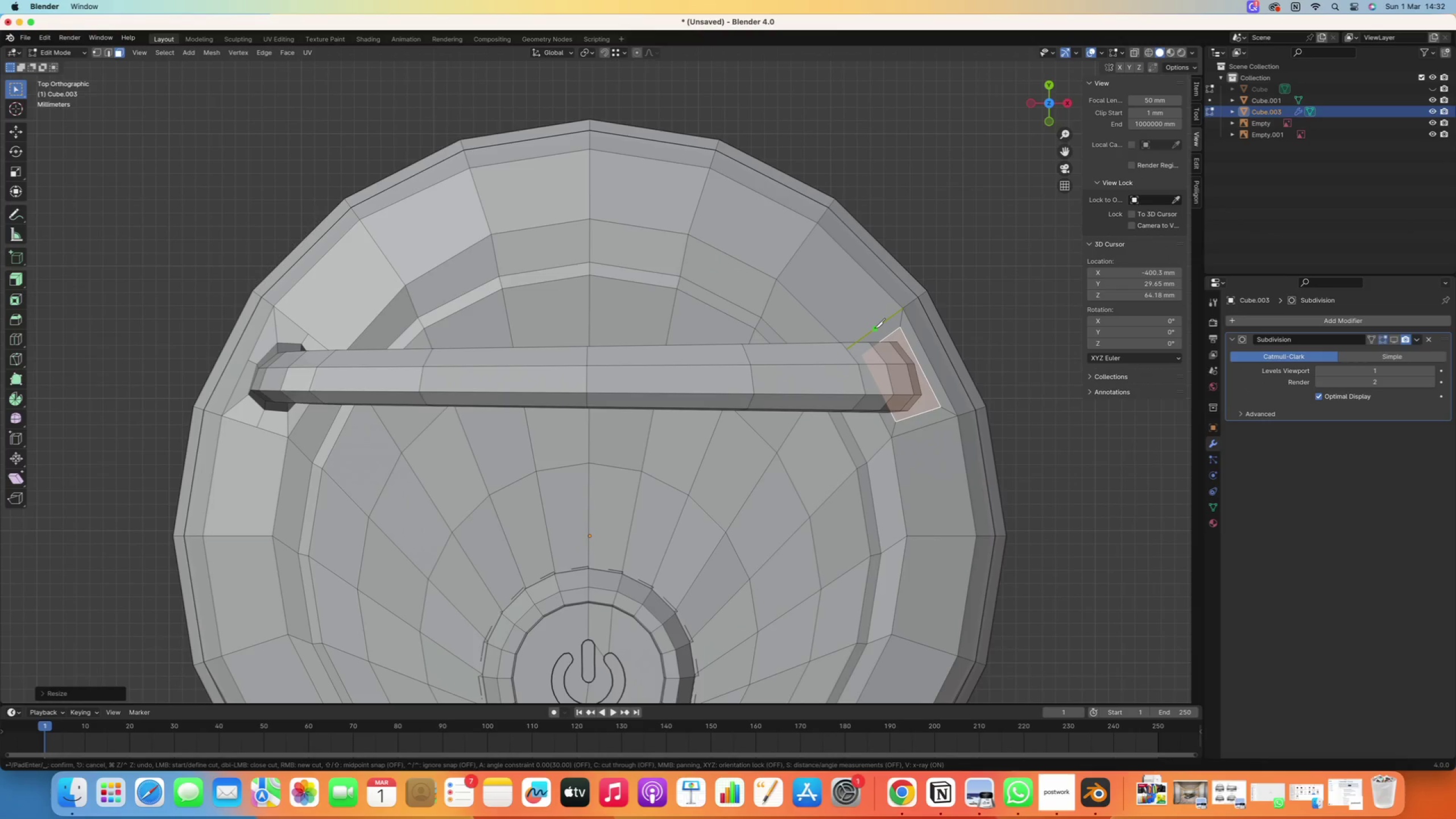 
left_click([875, 328])
 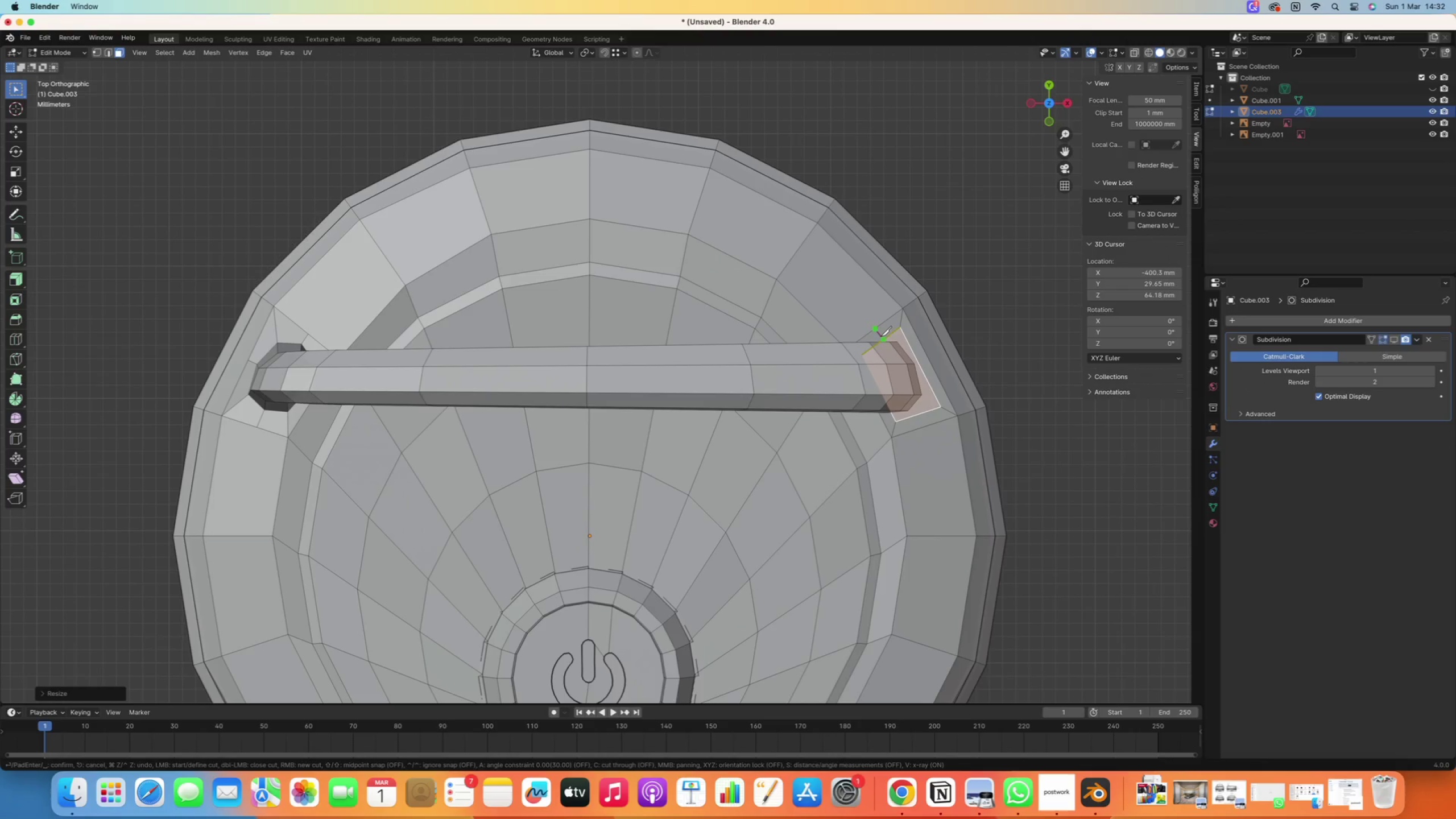 
left_click([882, 337])
 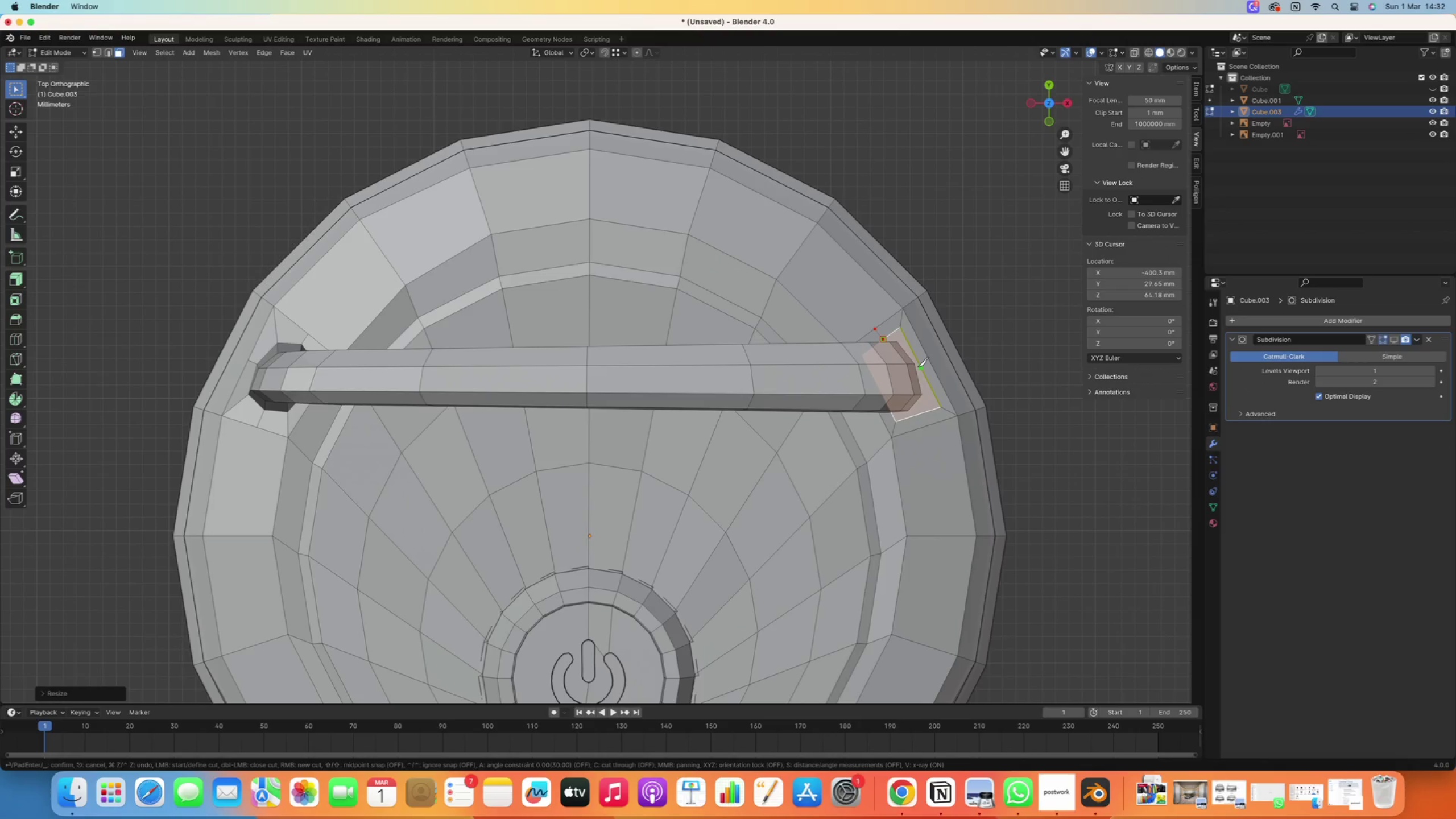 
left_click([918, 367])
 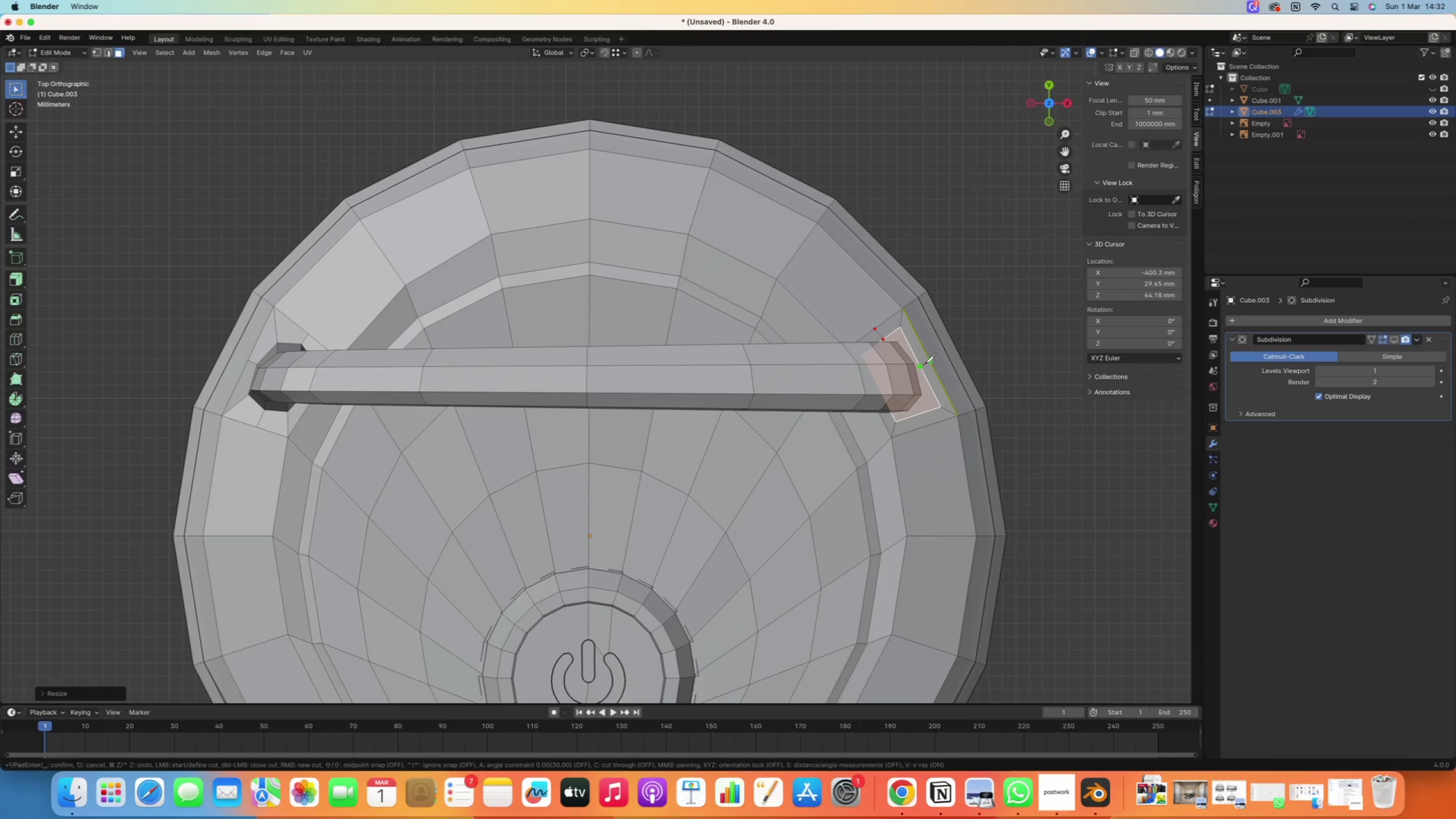 
left_click([925, 363])
 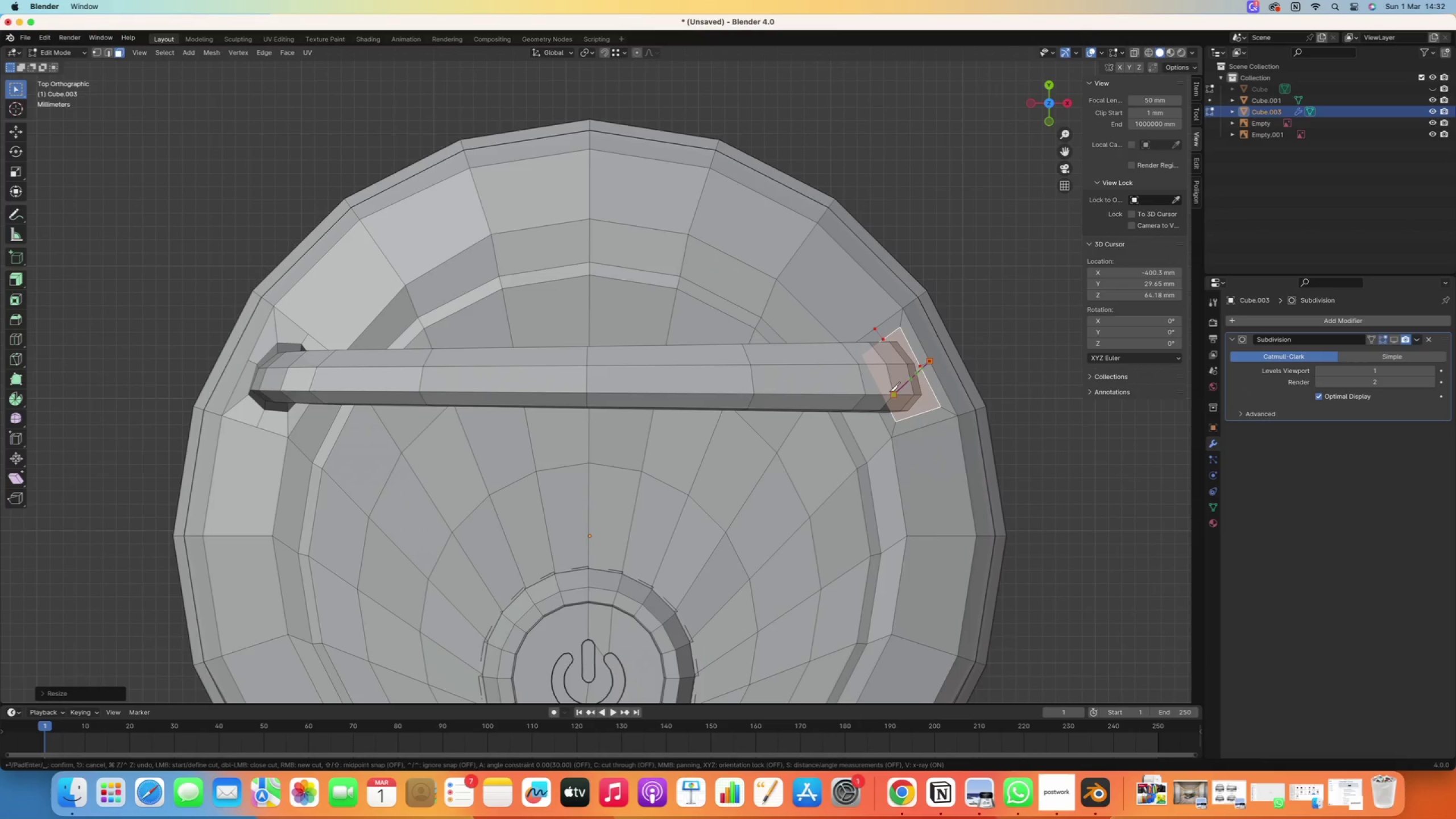 
right_click([890, 392])
 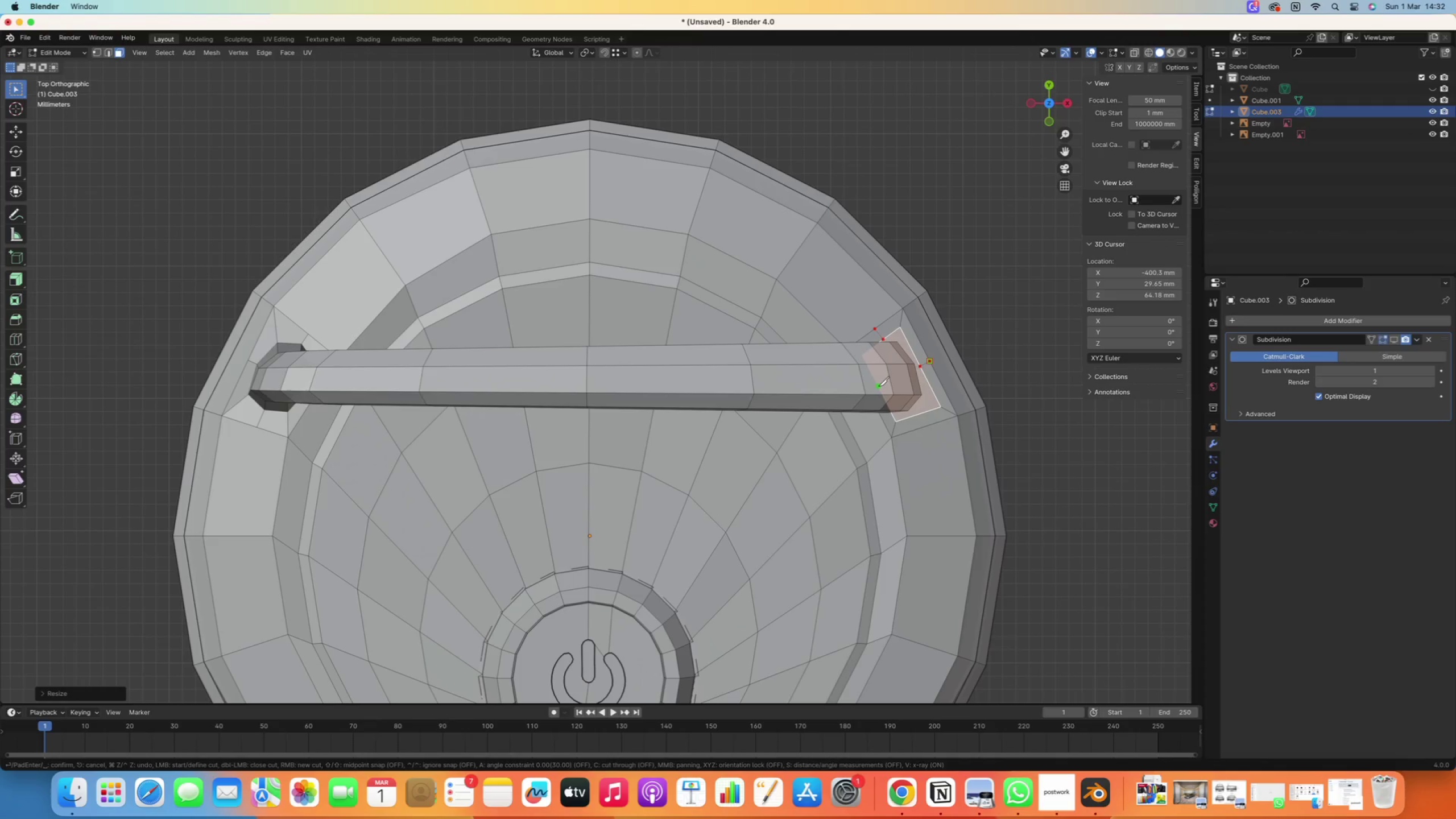 
scroll: coordinate [883, 386], scroll_direction: up, amount: 5.0
 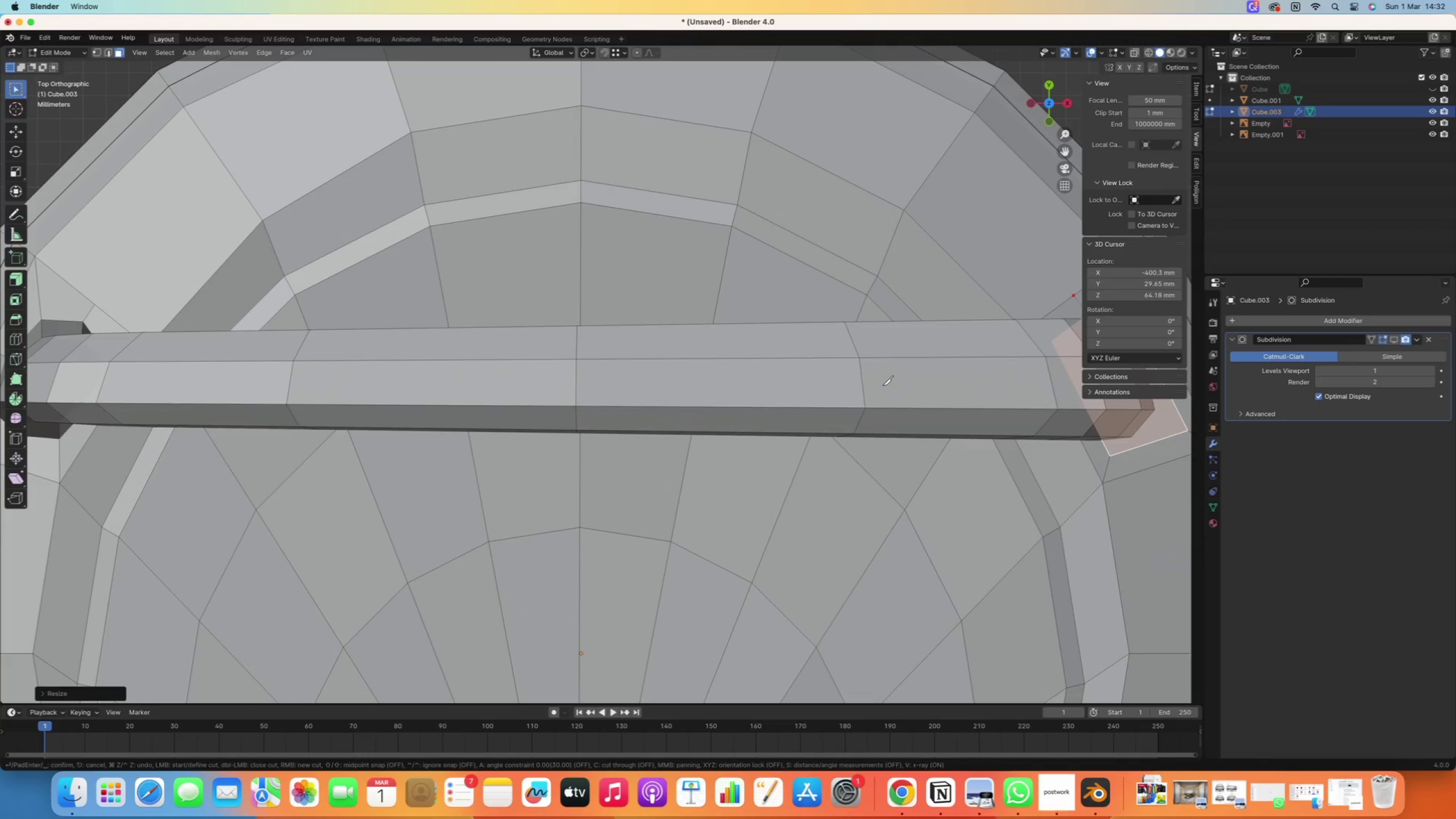 
hold_key(key=ShiftRight, duration=0.4)
 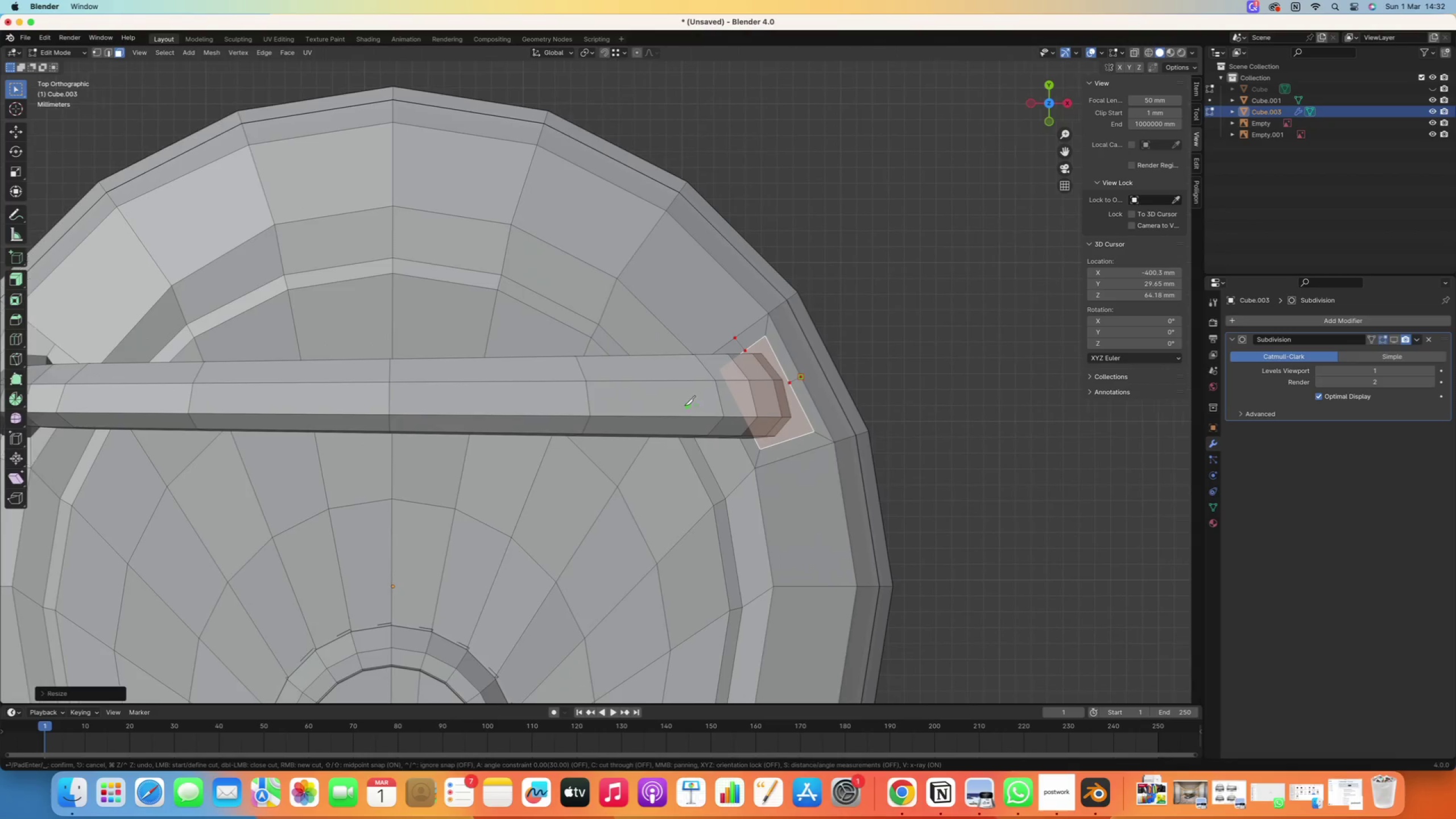 
scroll: coordinate [883, 386], scroll_direction: down, amount: 2.0
 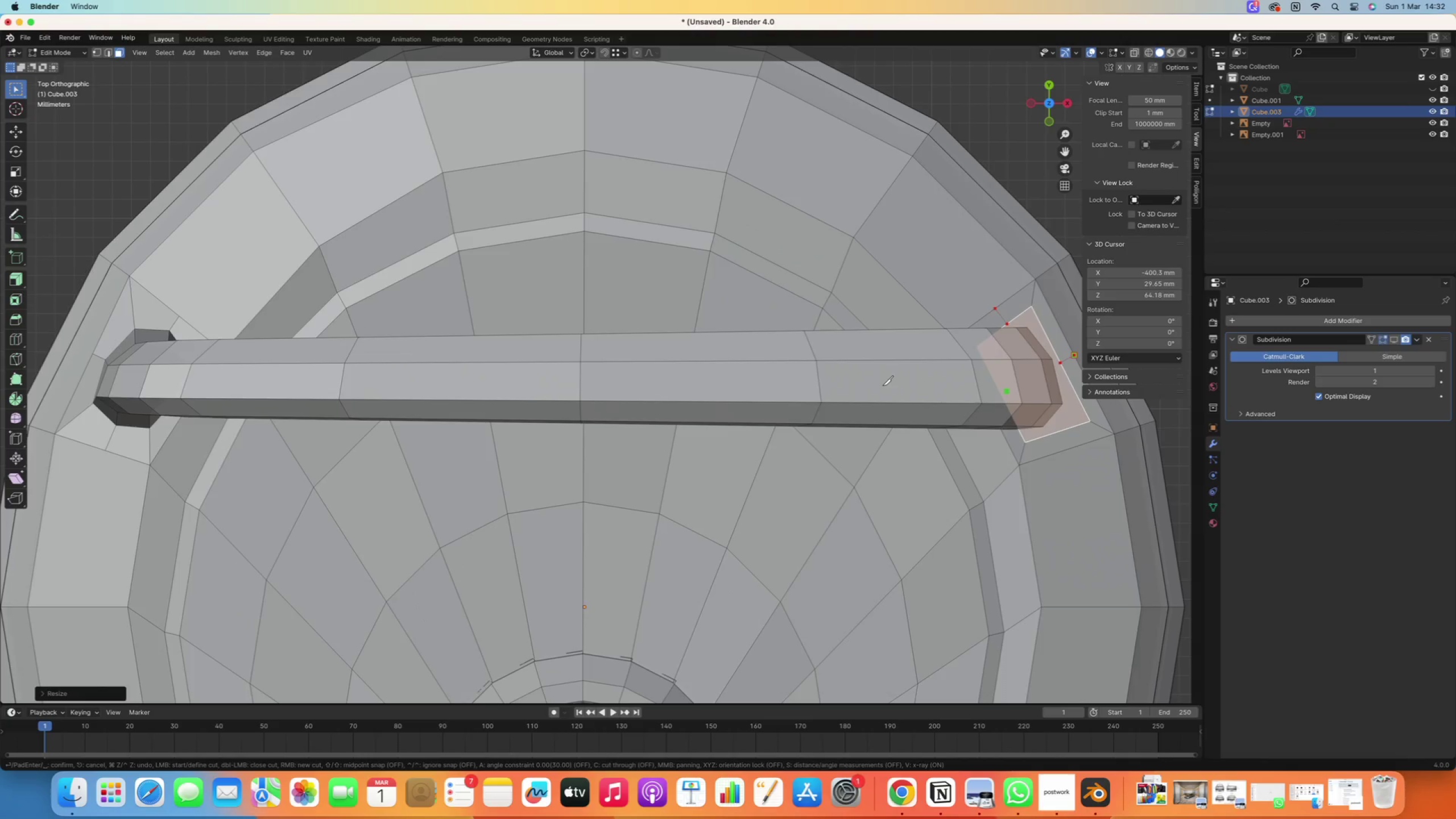 
scroll: coordinate [738, 416], scroll_direction: up, amount: 5.0
 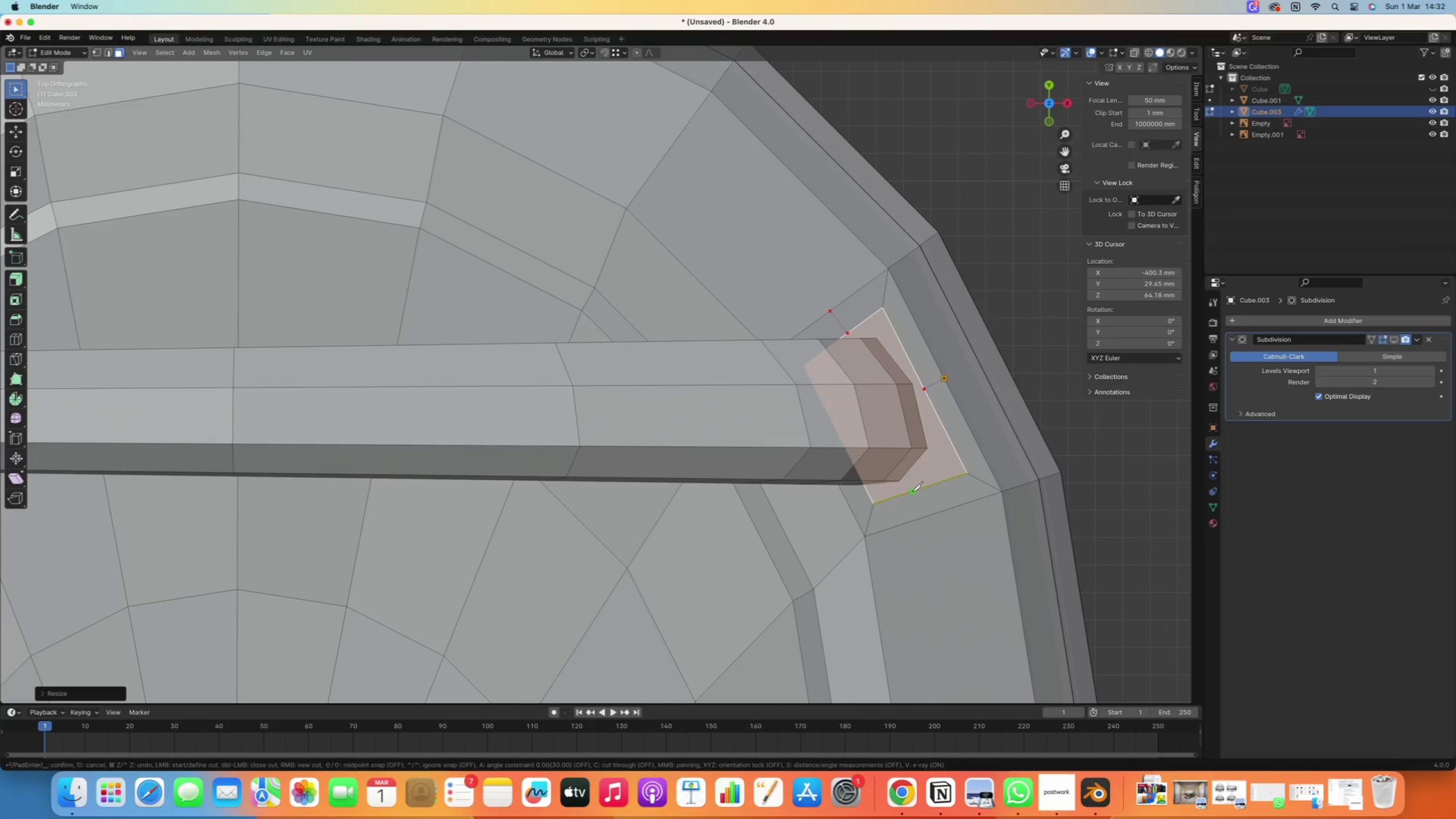 
left_click([914, 491])
 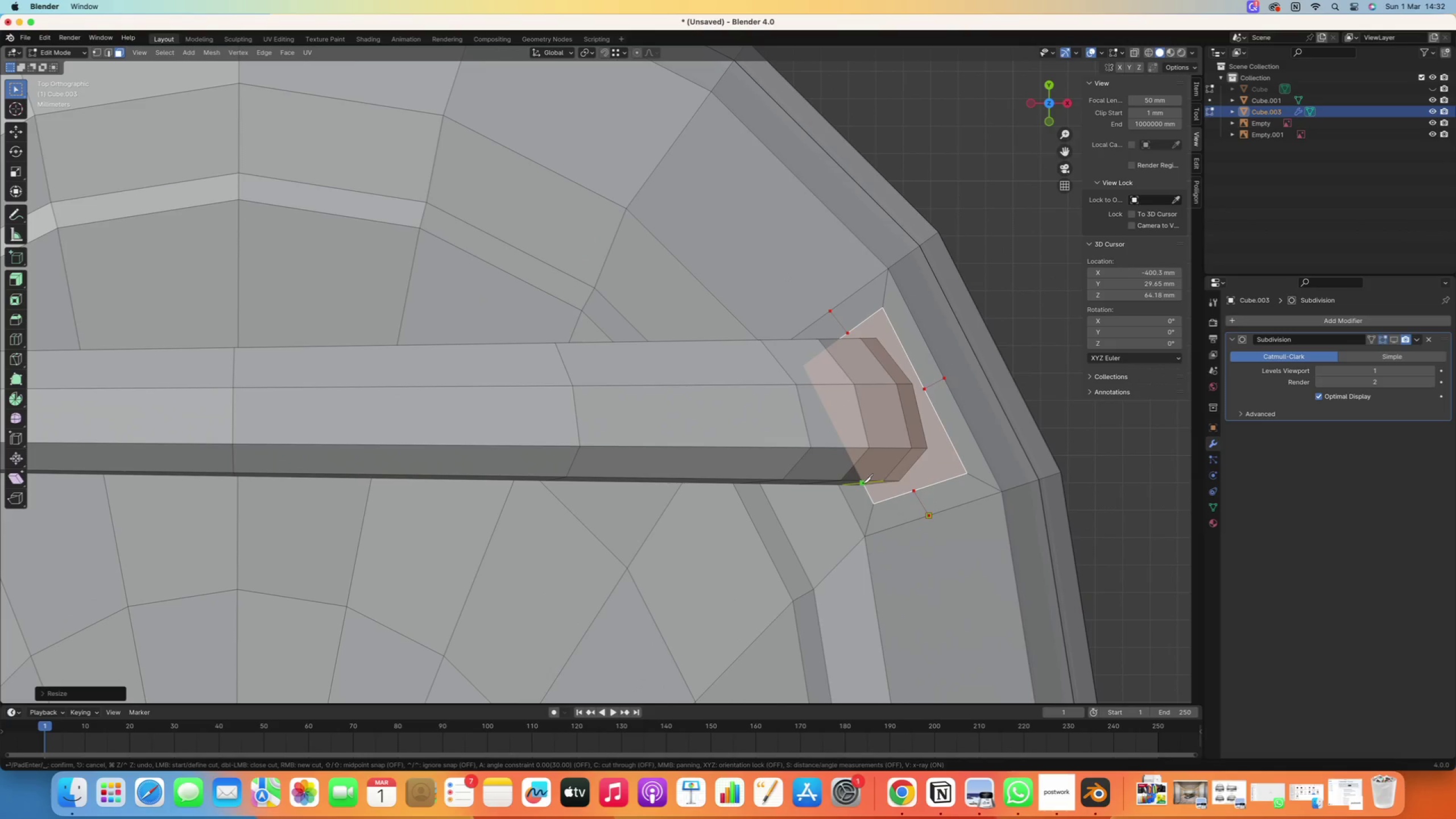 
left_click([867, 489])
 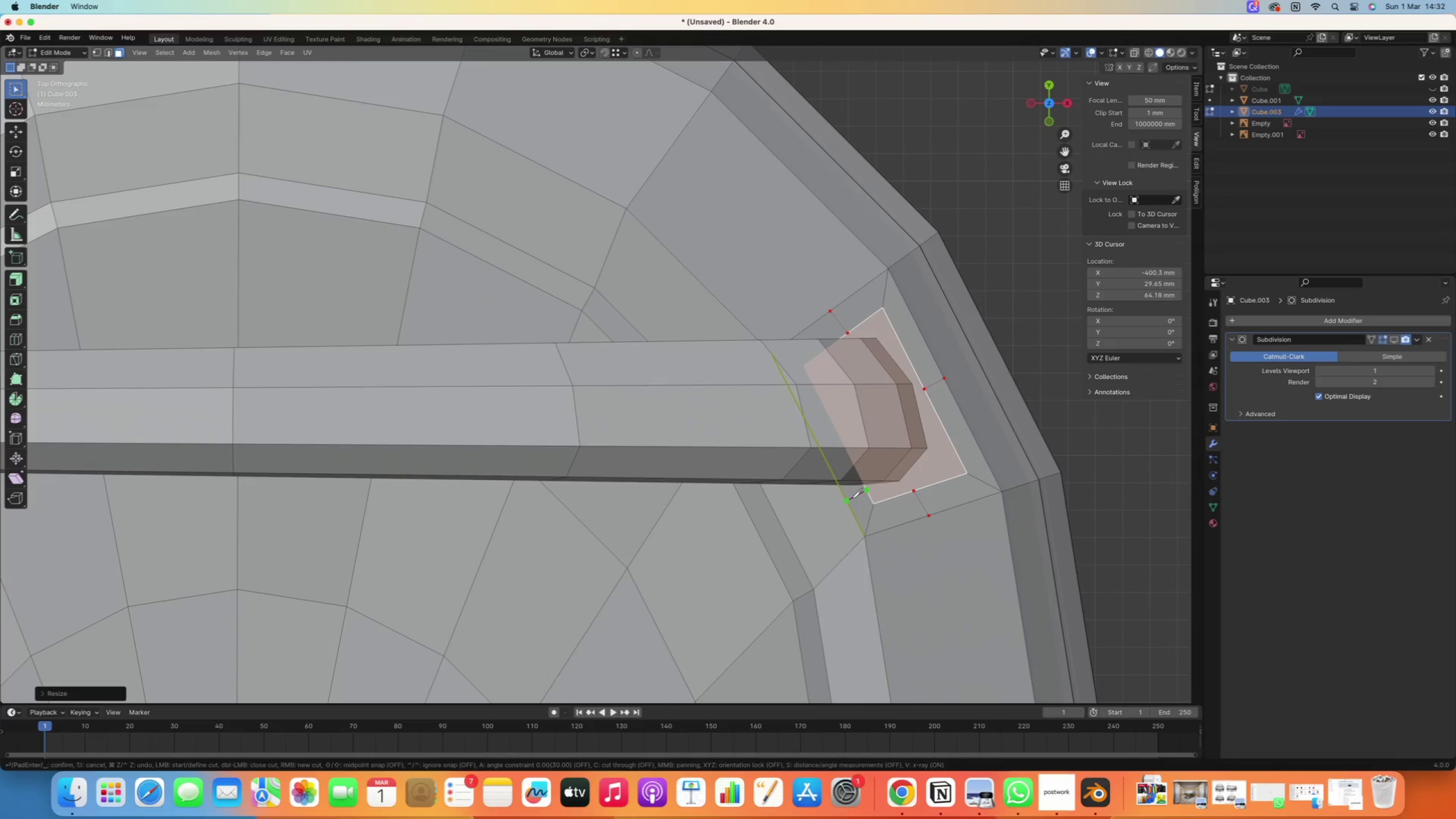 
left_click([850, 499])
 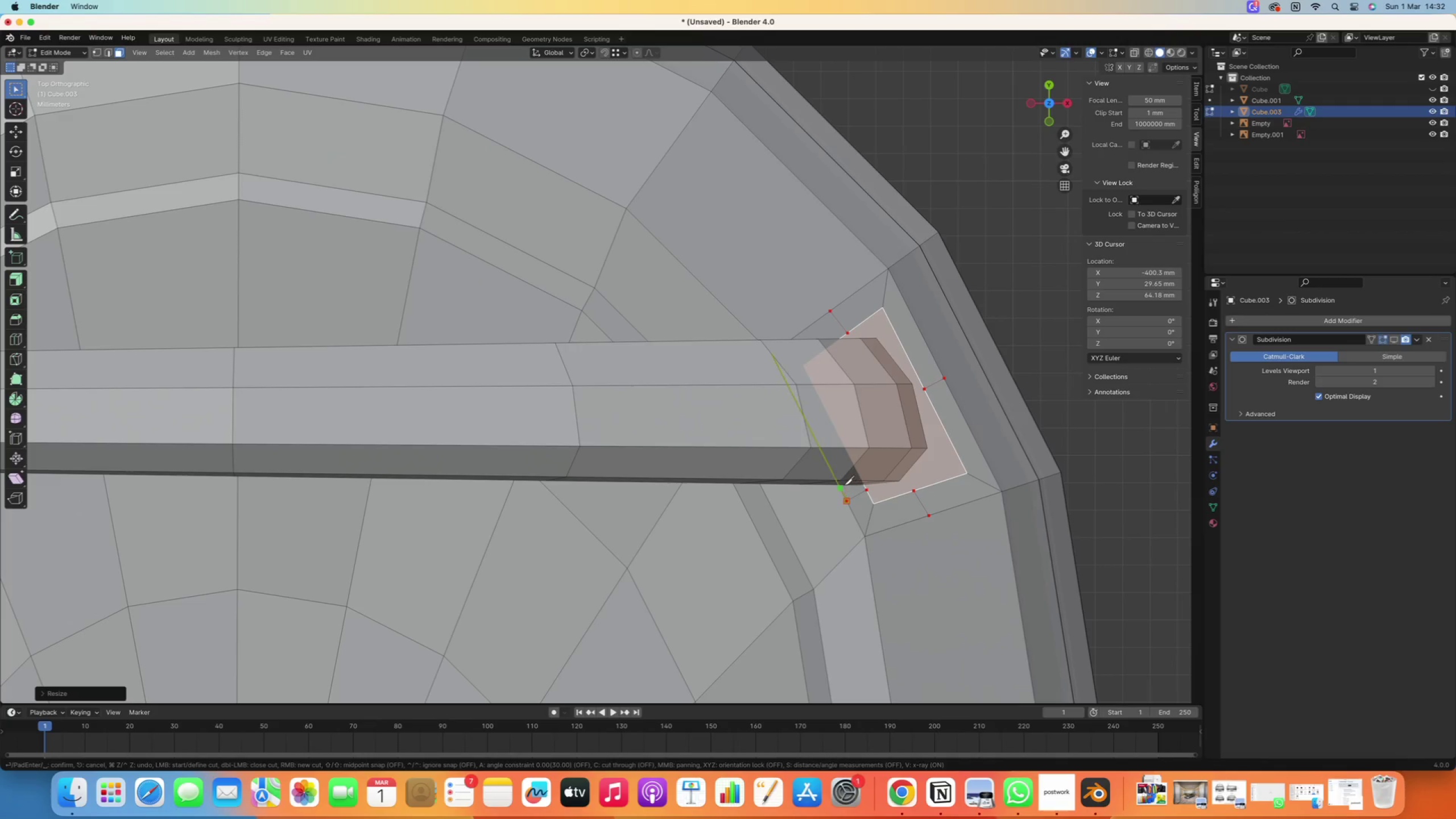 
right_click([844, 485])
 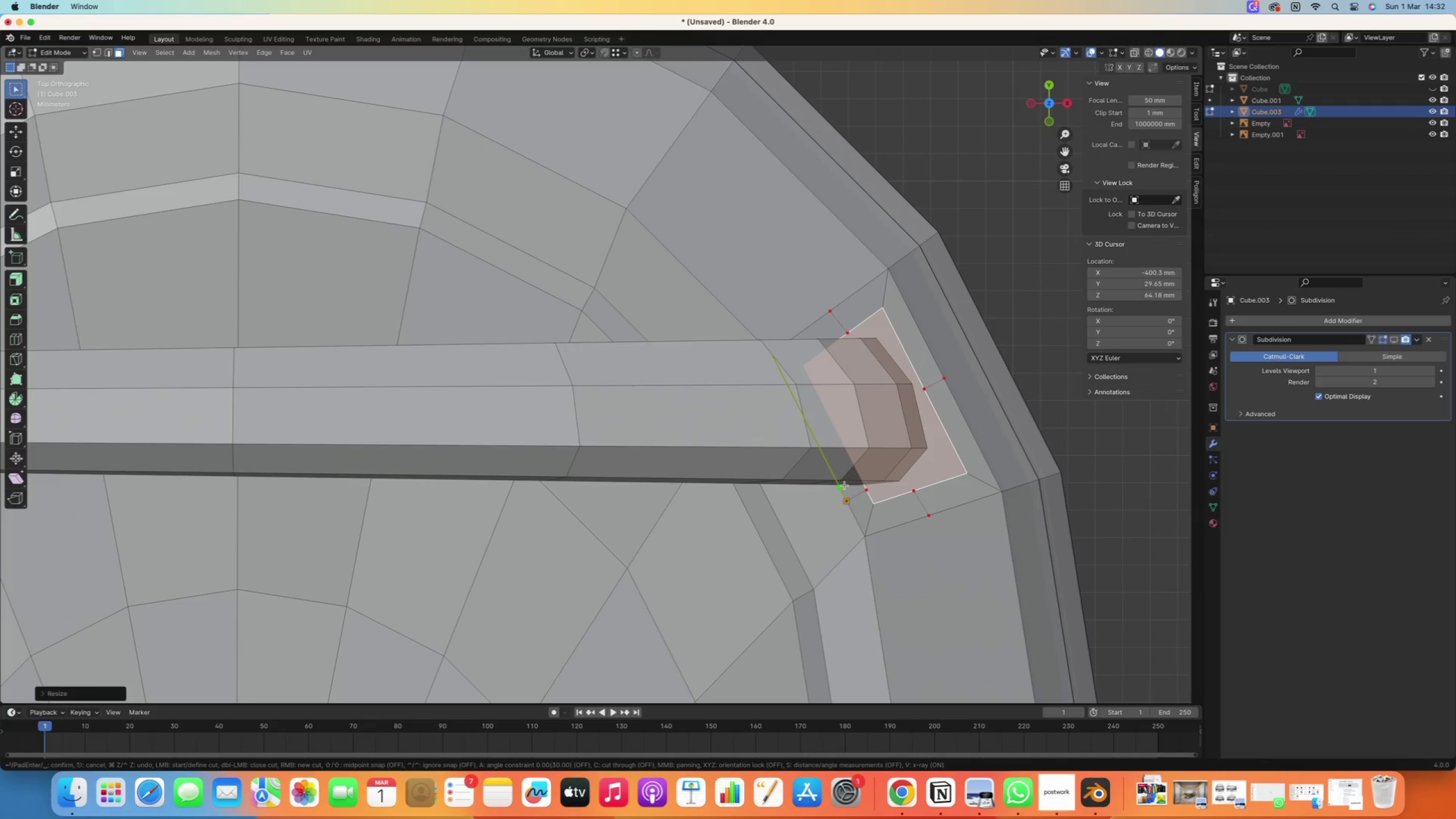 
key(Enter)
 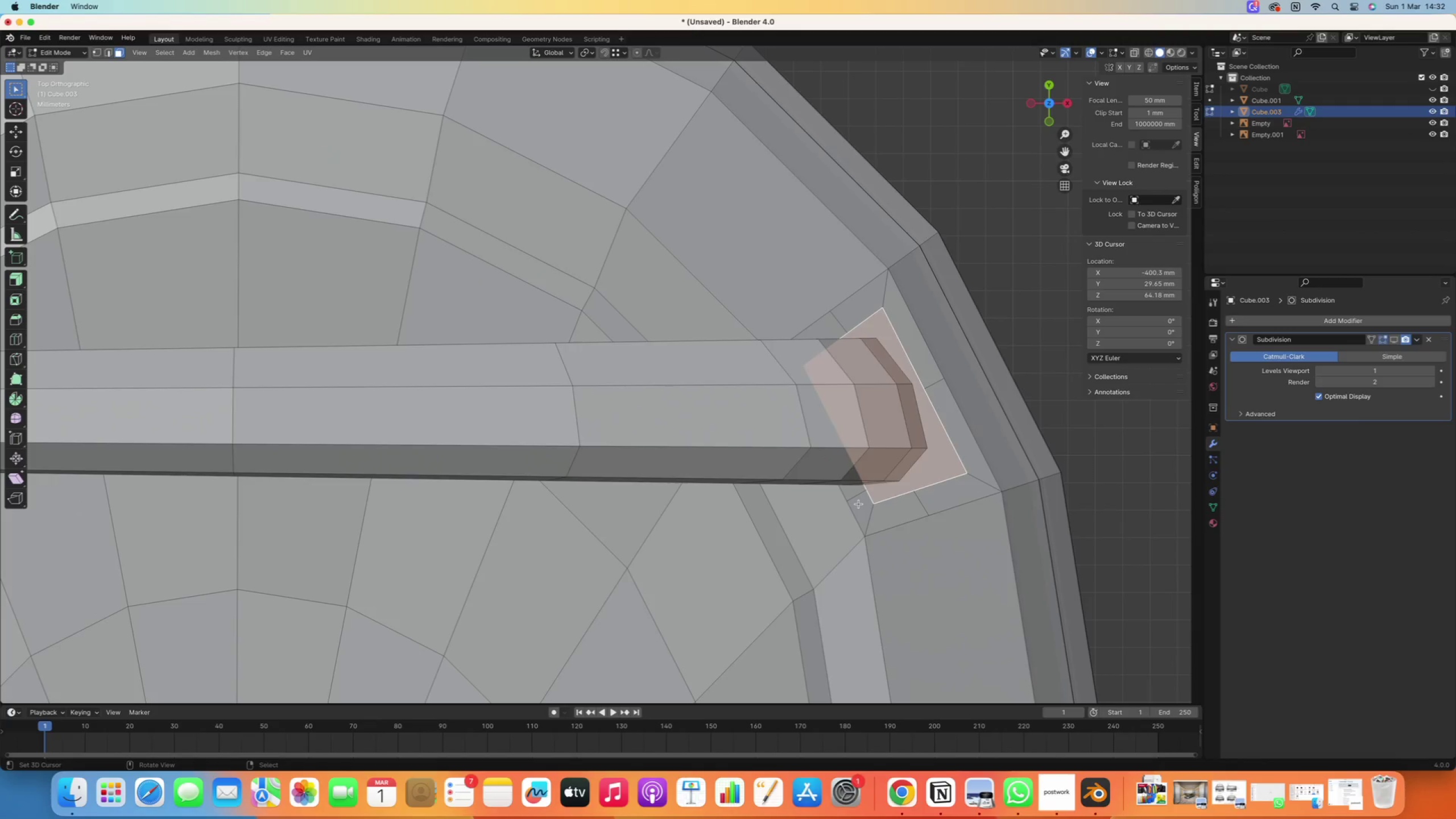 
key(2)
 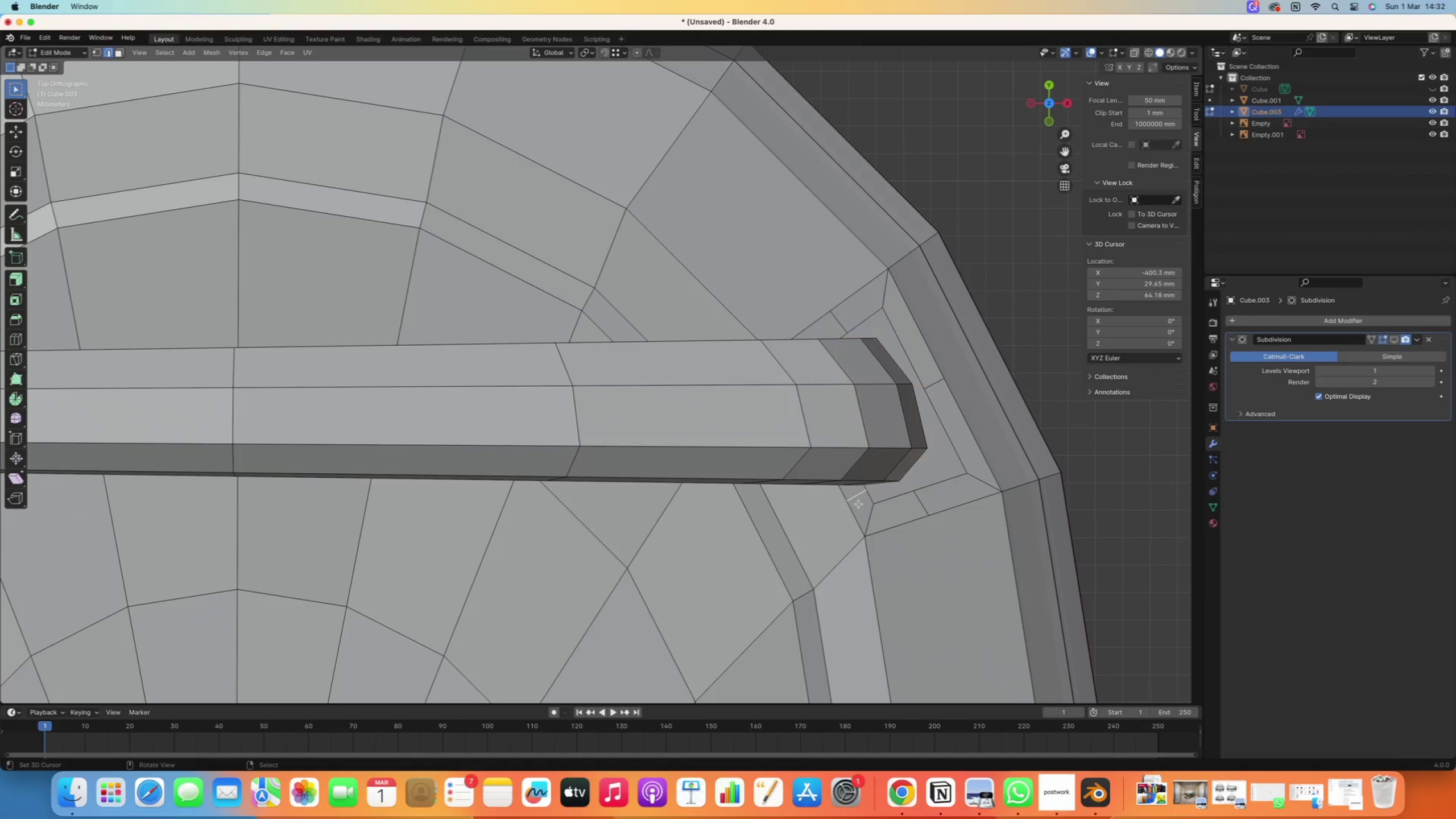 
right_click([859, 504])
 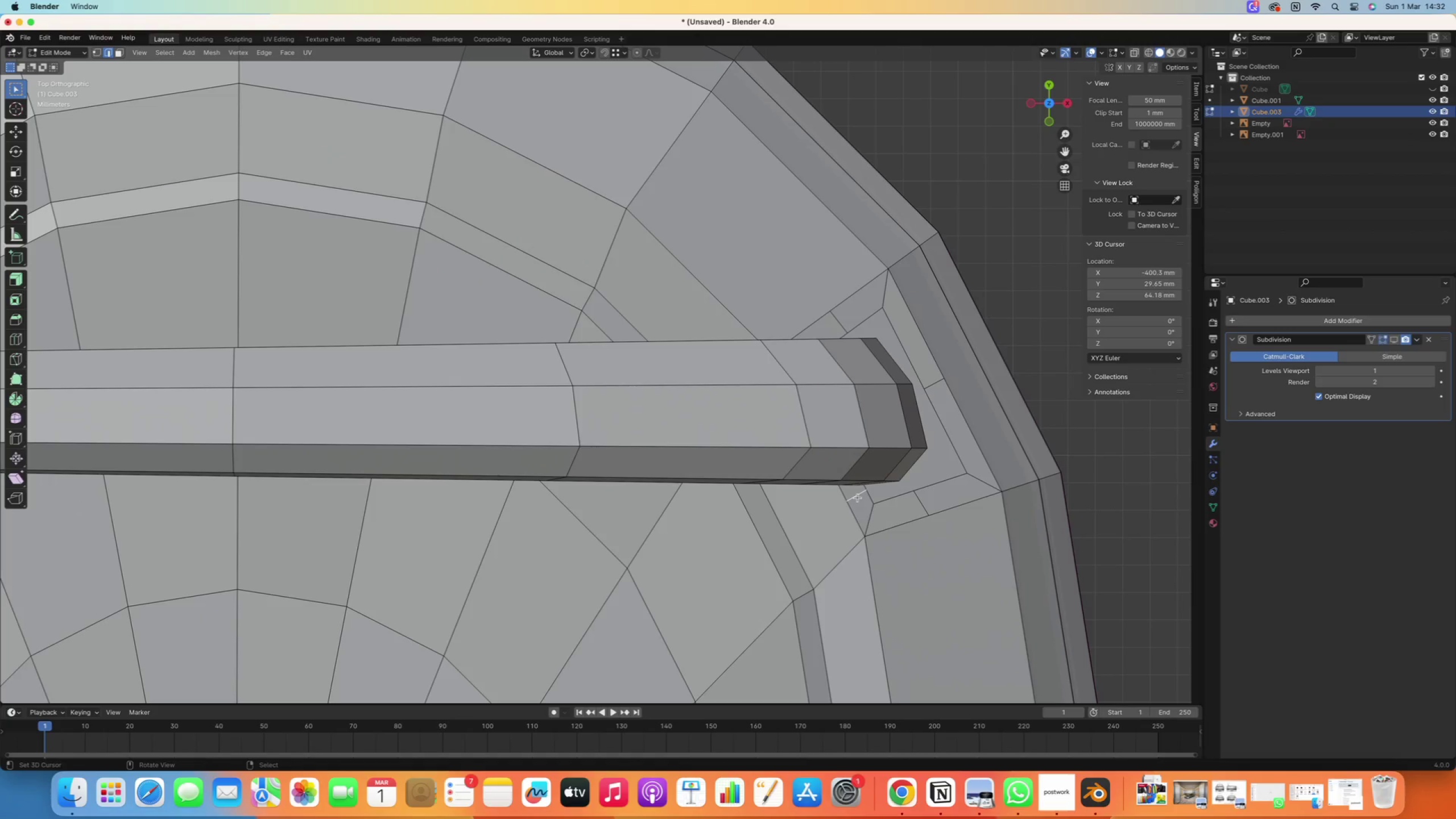 
type(gg)
 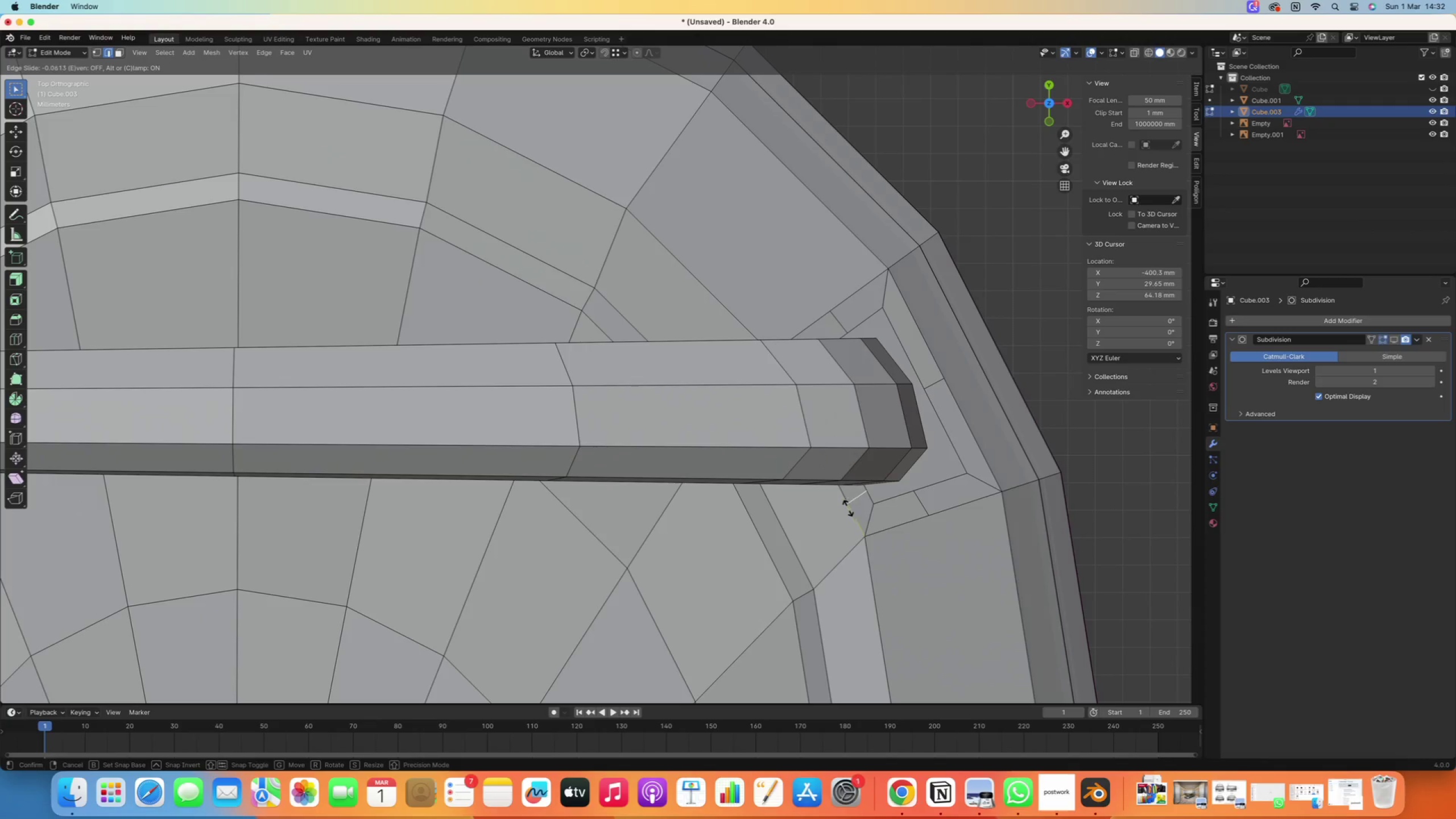 
left_click([816, 442])
 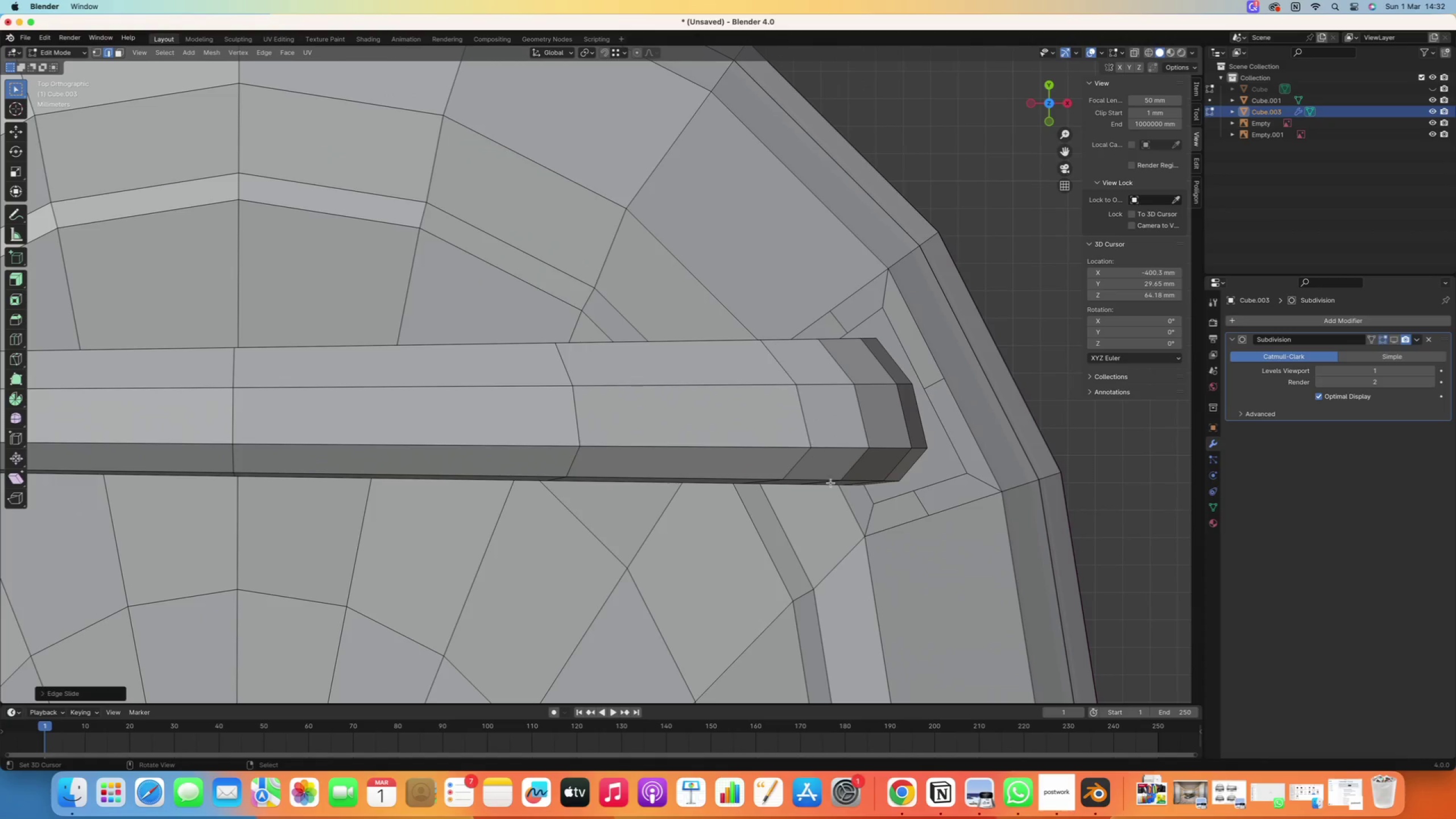 
scroll: coordinate [836, 490], scroll_direction: down, amount: 10.0
 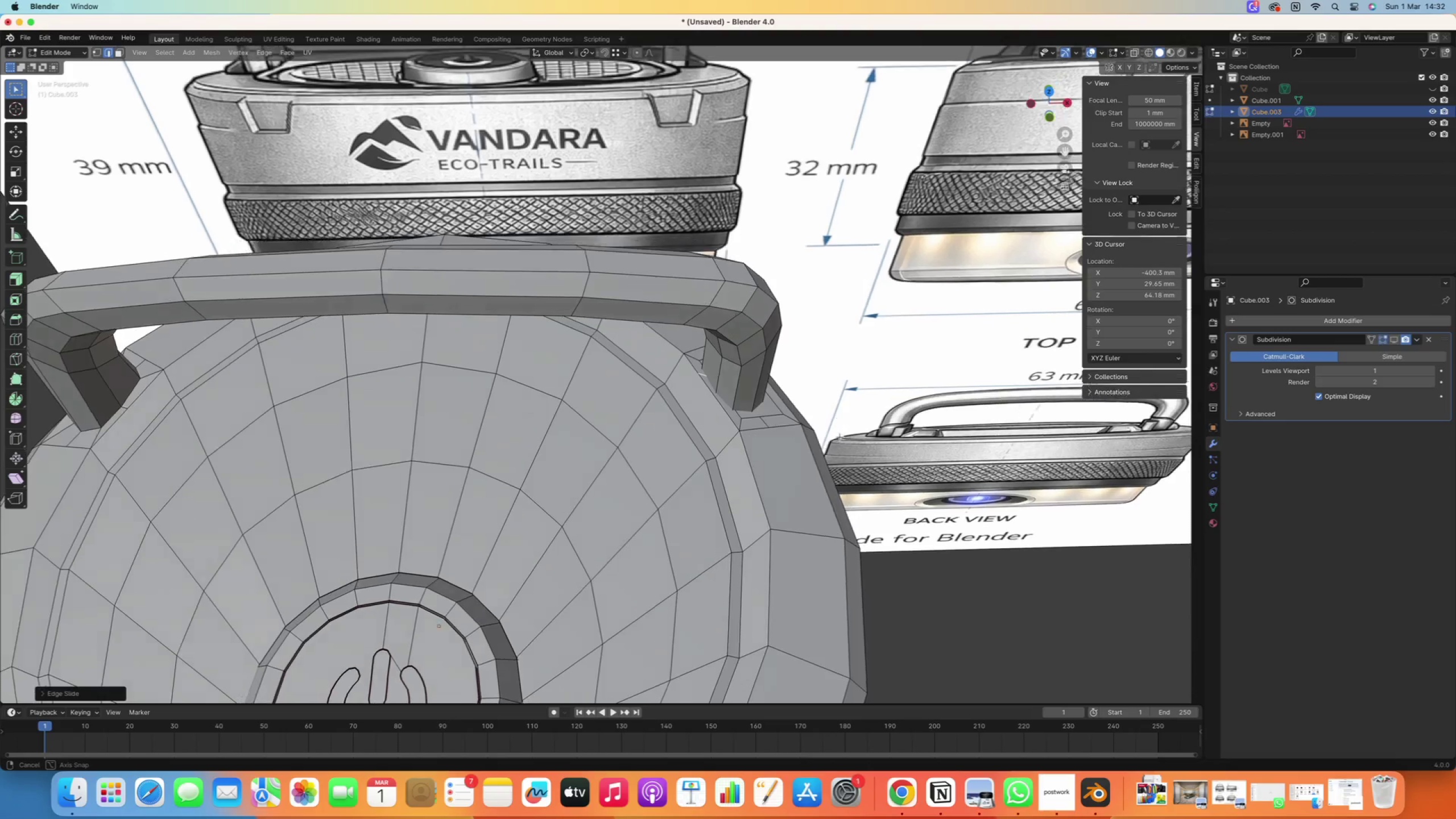 
scroll: coordinate [729, 432], scroll_direction: up, amount: 4.0
 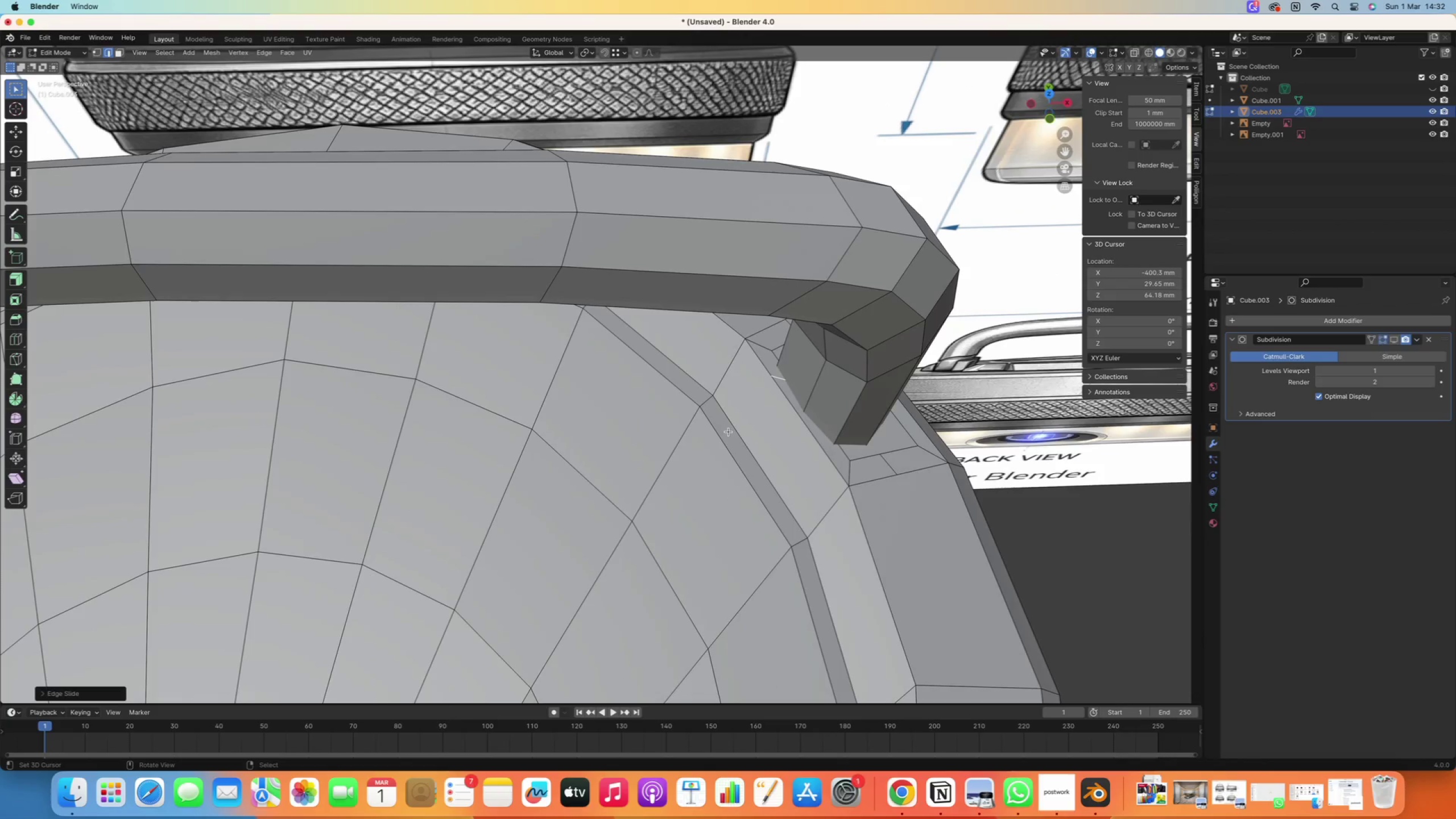 
type(gg)
 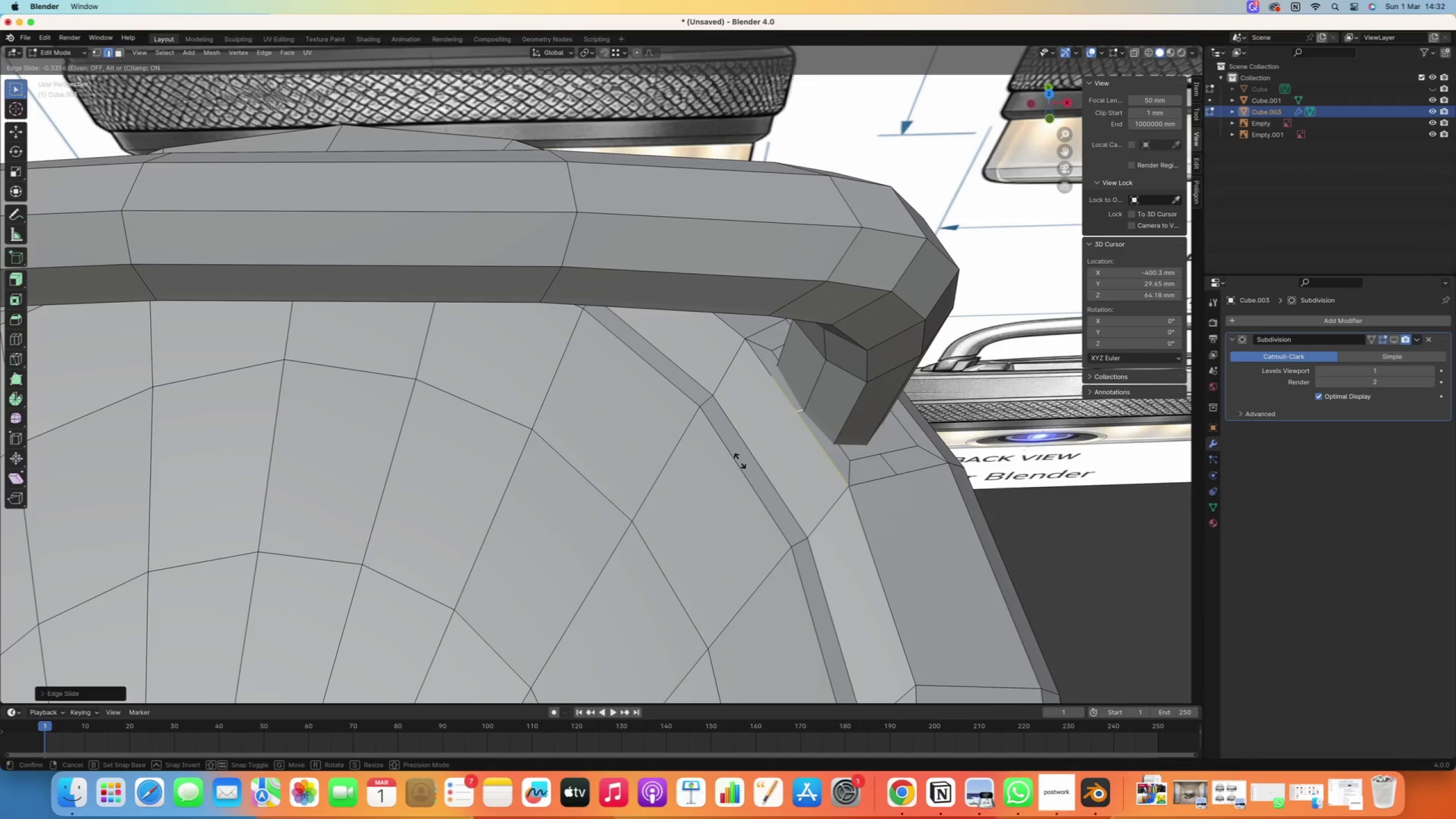 
left_click([741, 462])
 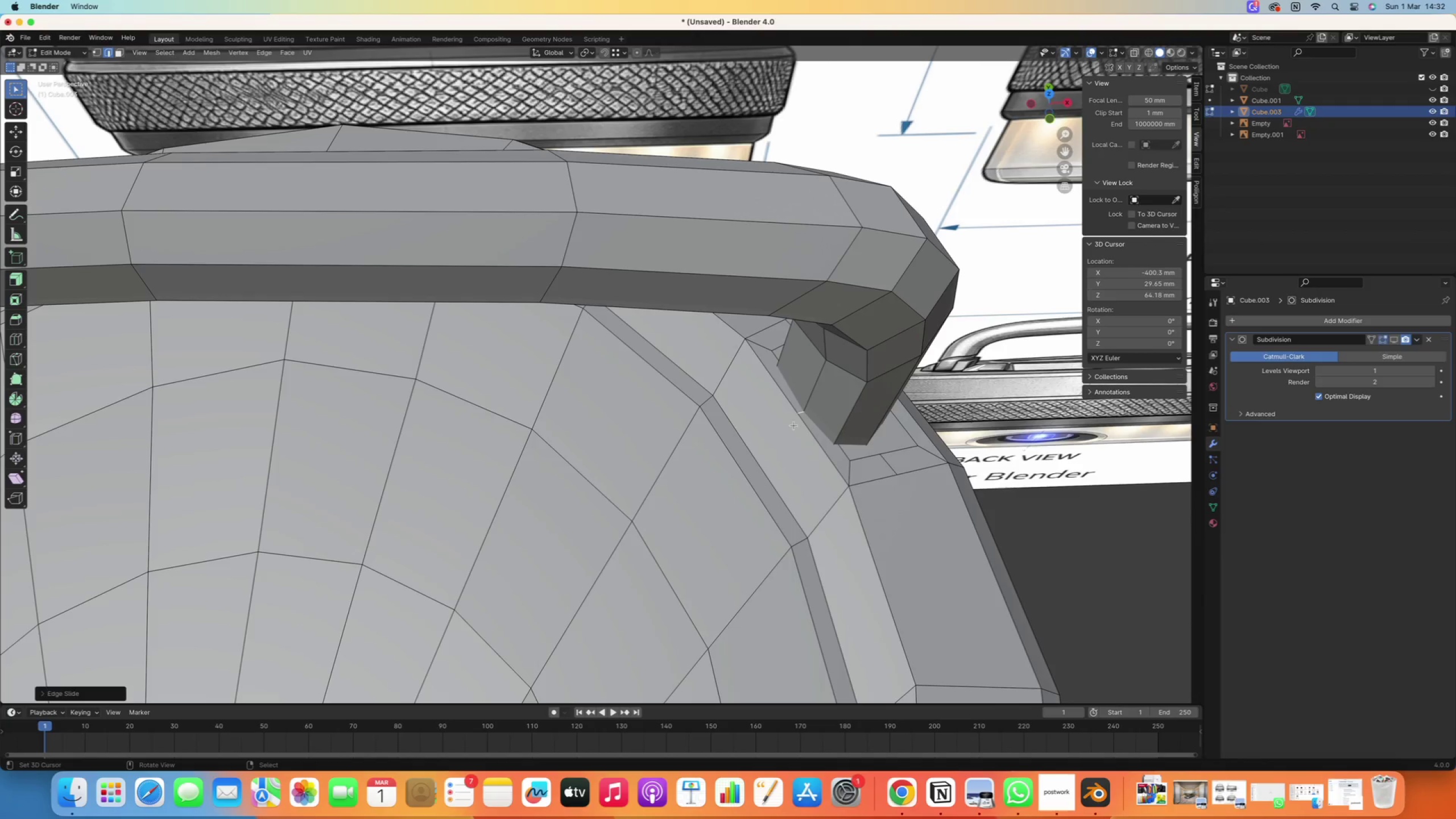 
scroll: coordinate [801, 408], scroll_direction: up, amount: 1.0
 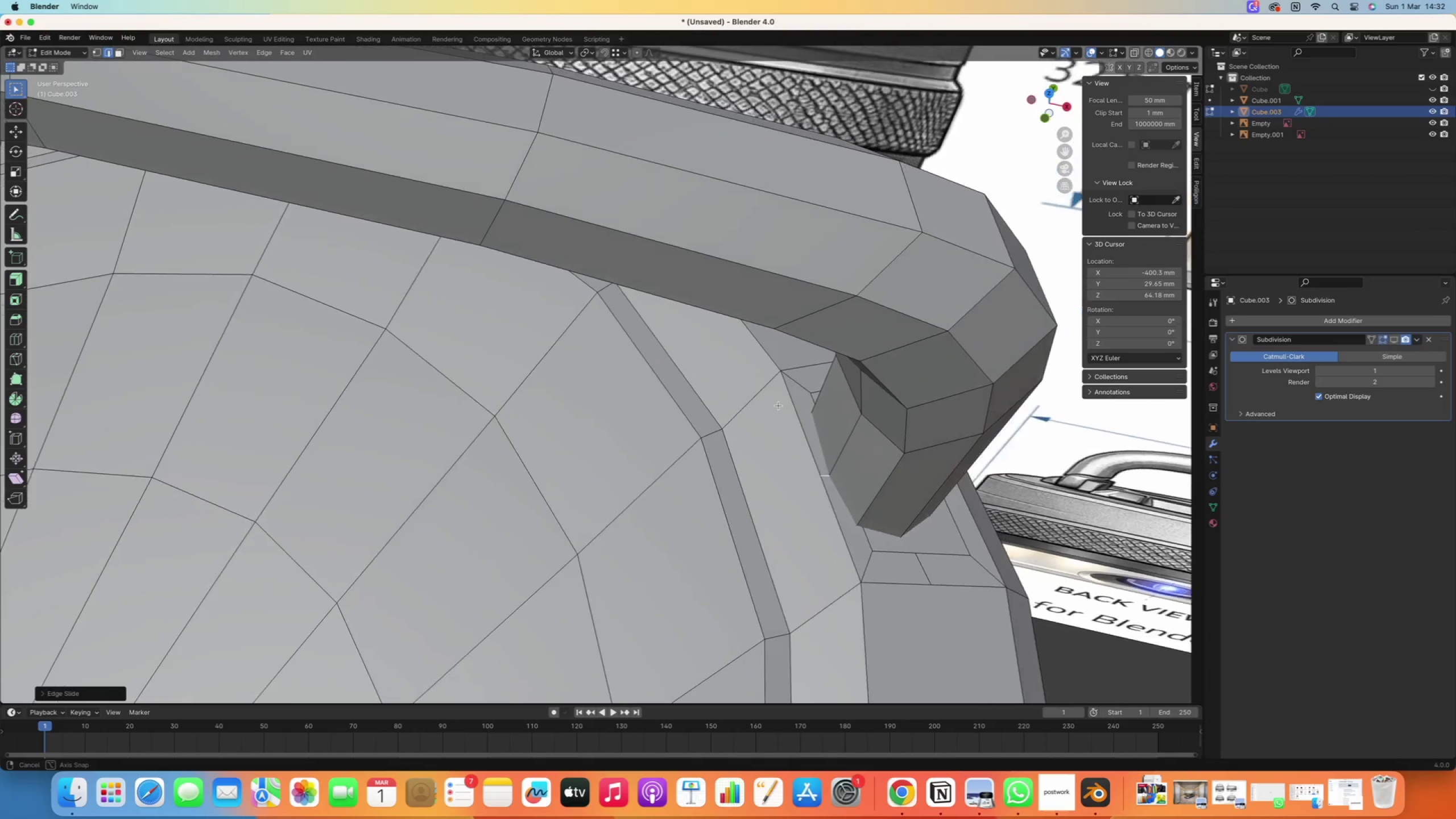 
hold_key(key=ShiftRight, duration=0.66)
 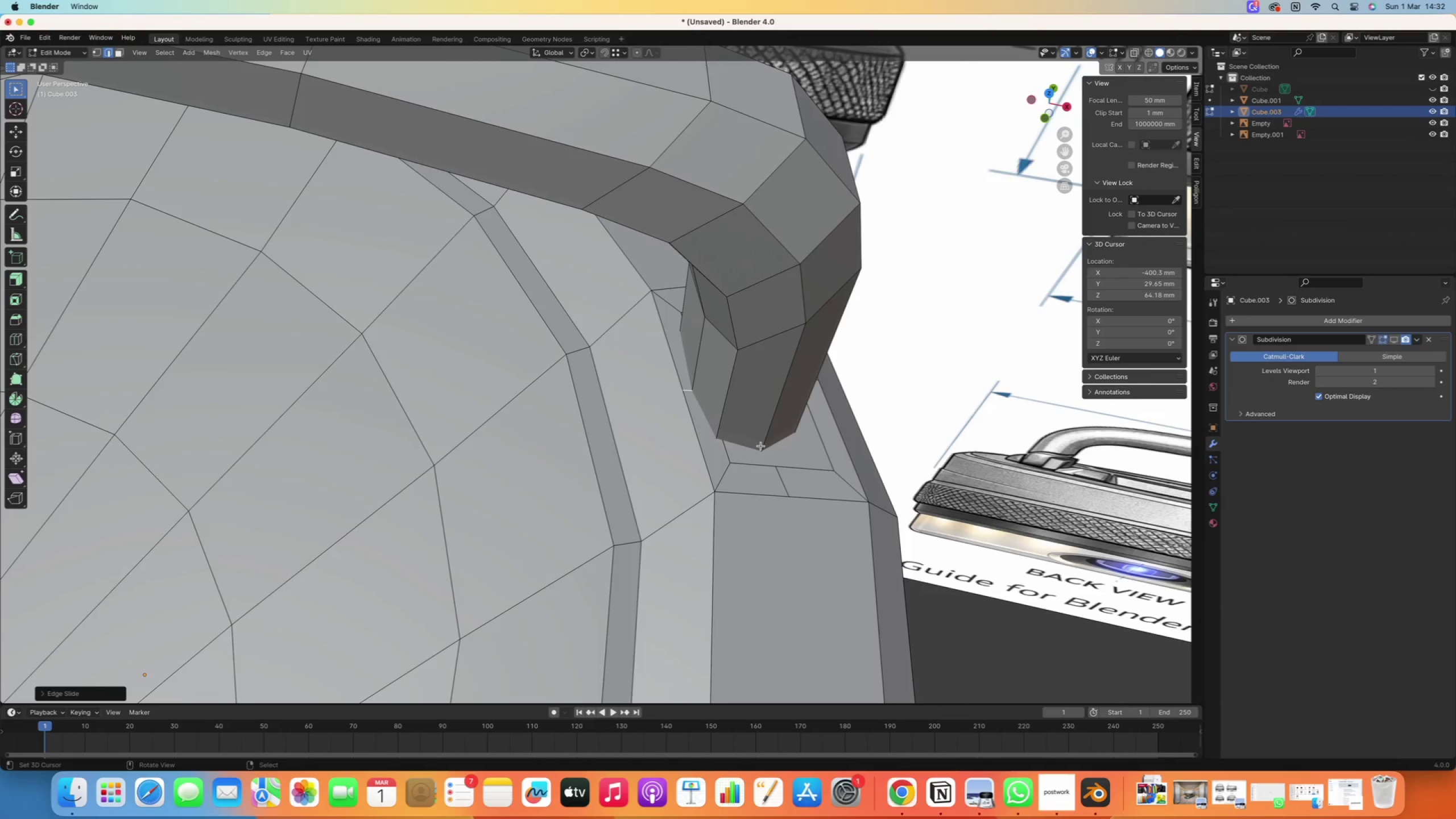 
key(1)
 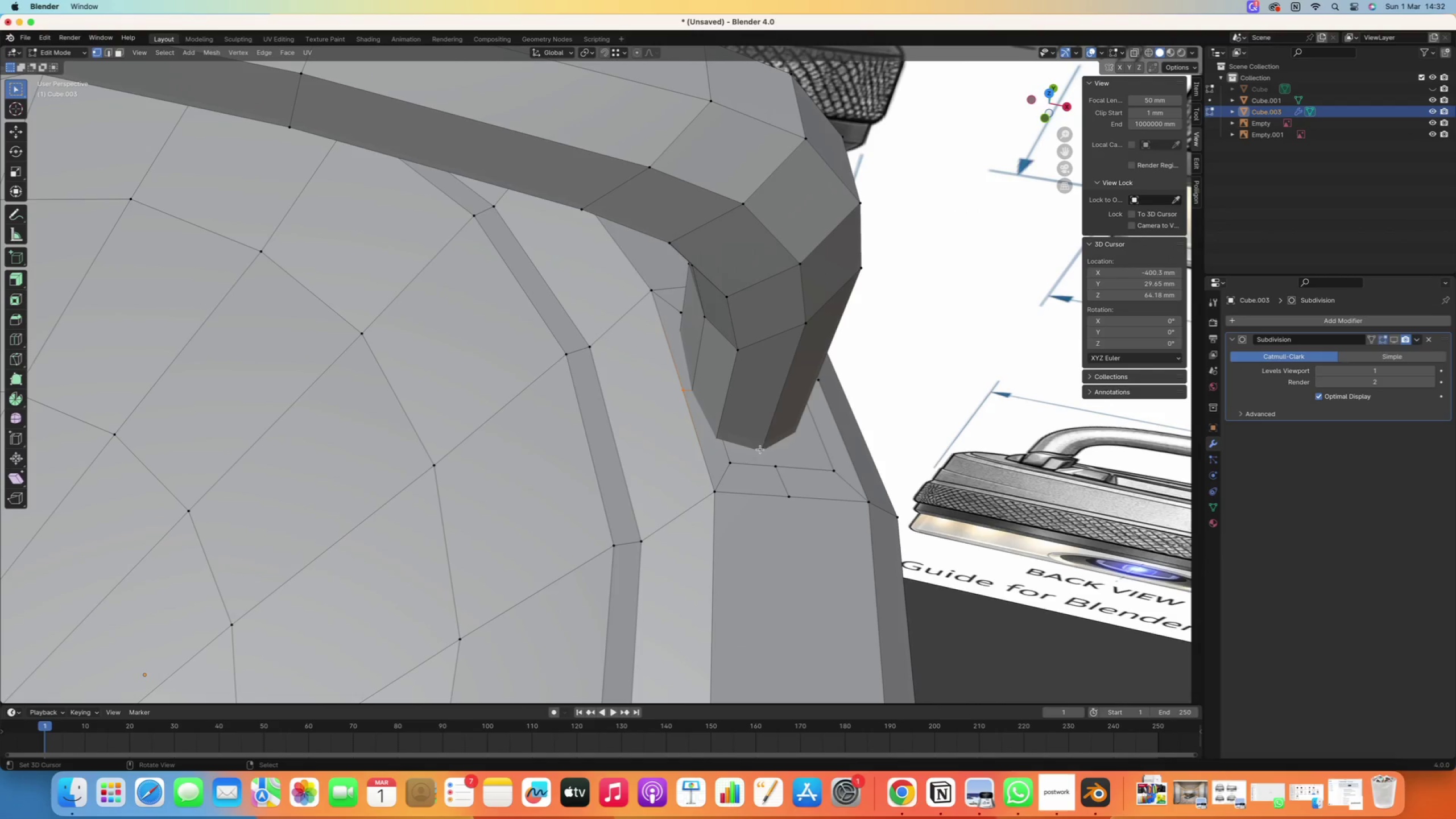 
right_click([760, 449])
 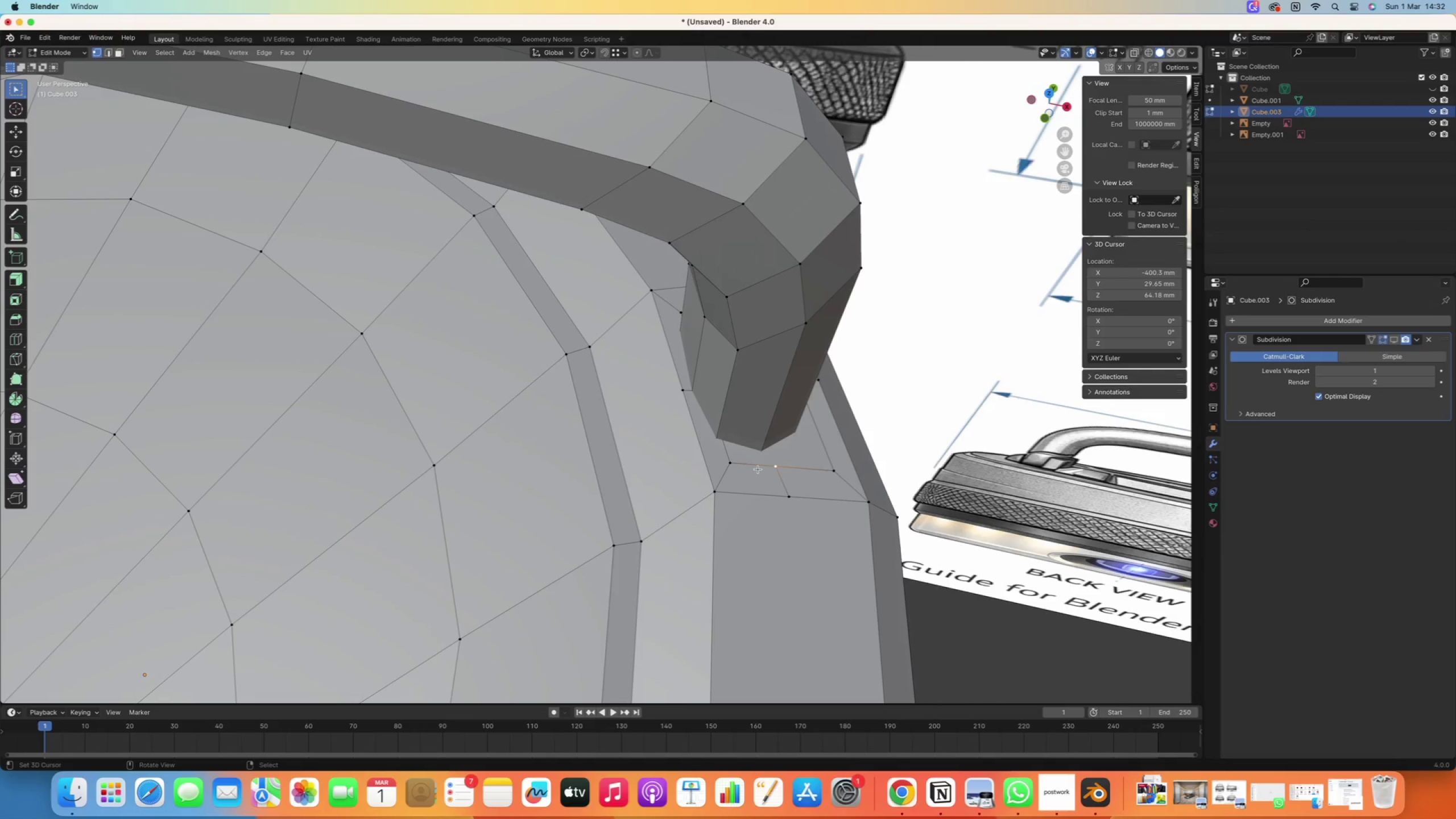 
right_click([755, 463])
 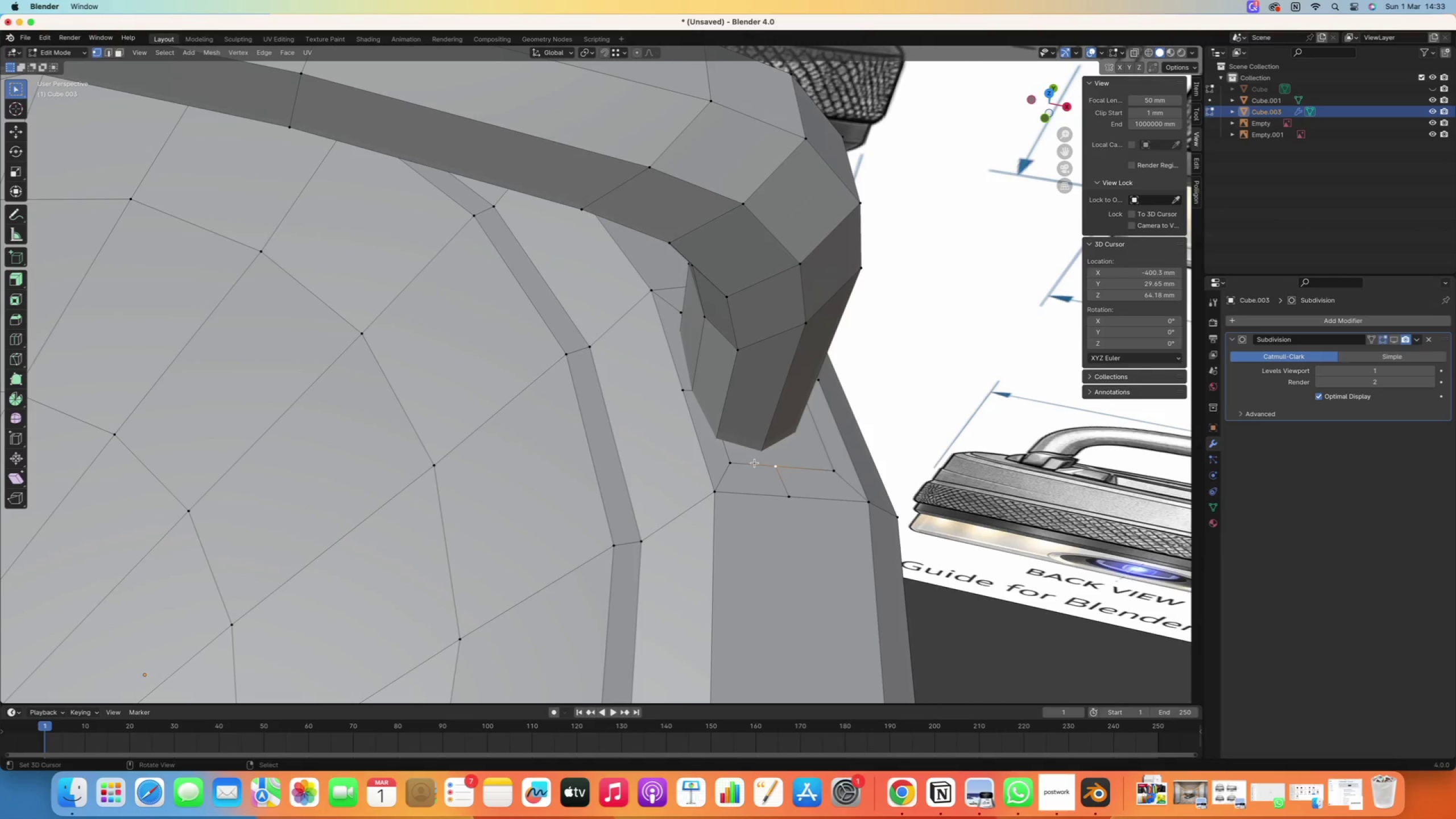 
scroll: coordinate [755, 462], scroll_direction: down, amount: 2.0
 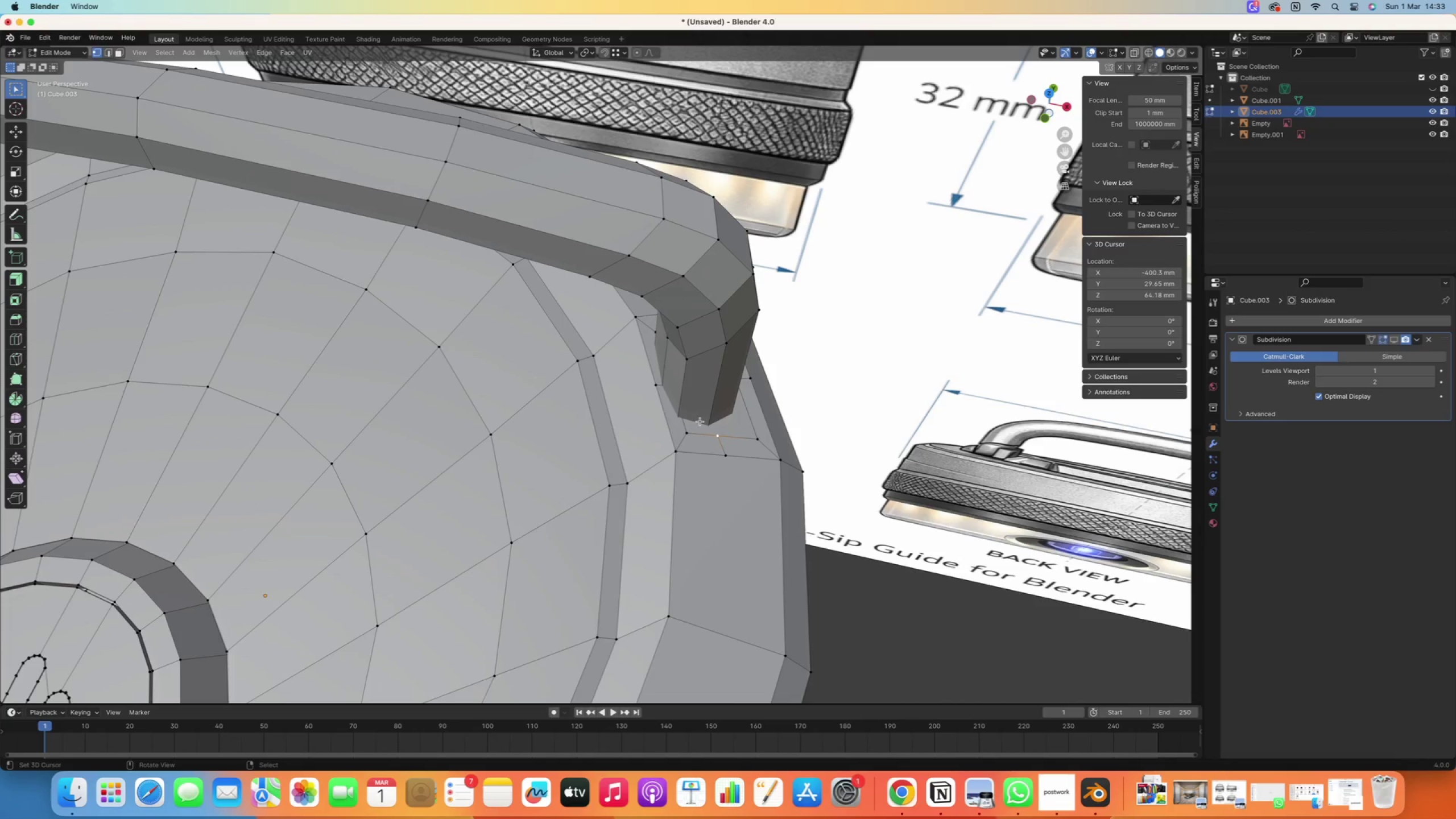 
key(Numpad1)
 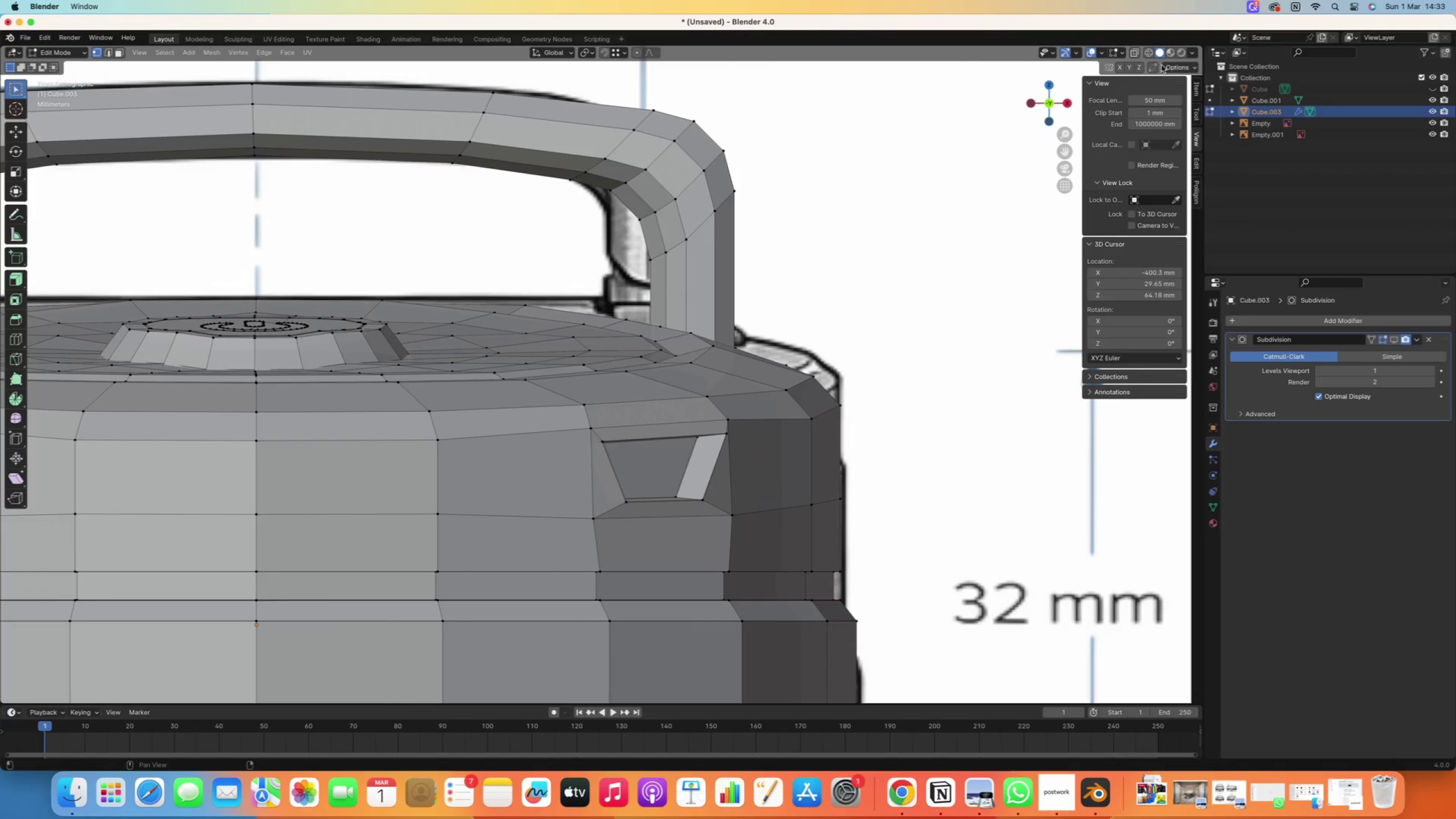 
left_click([1136, 55])
 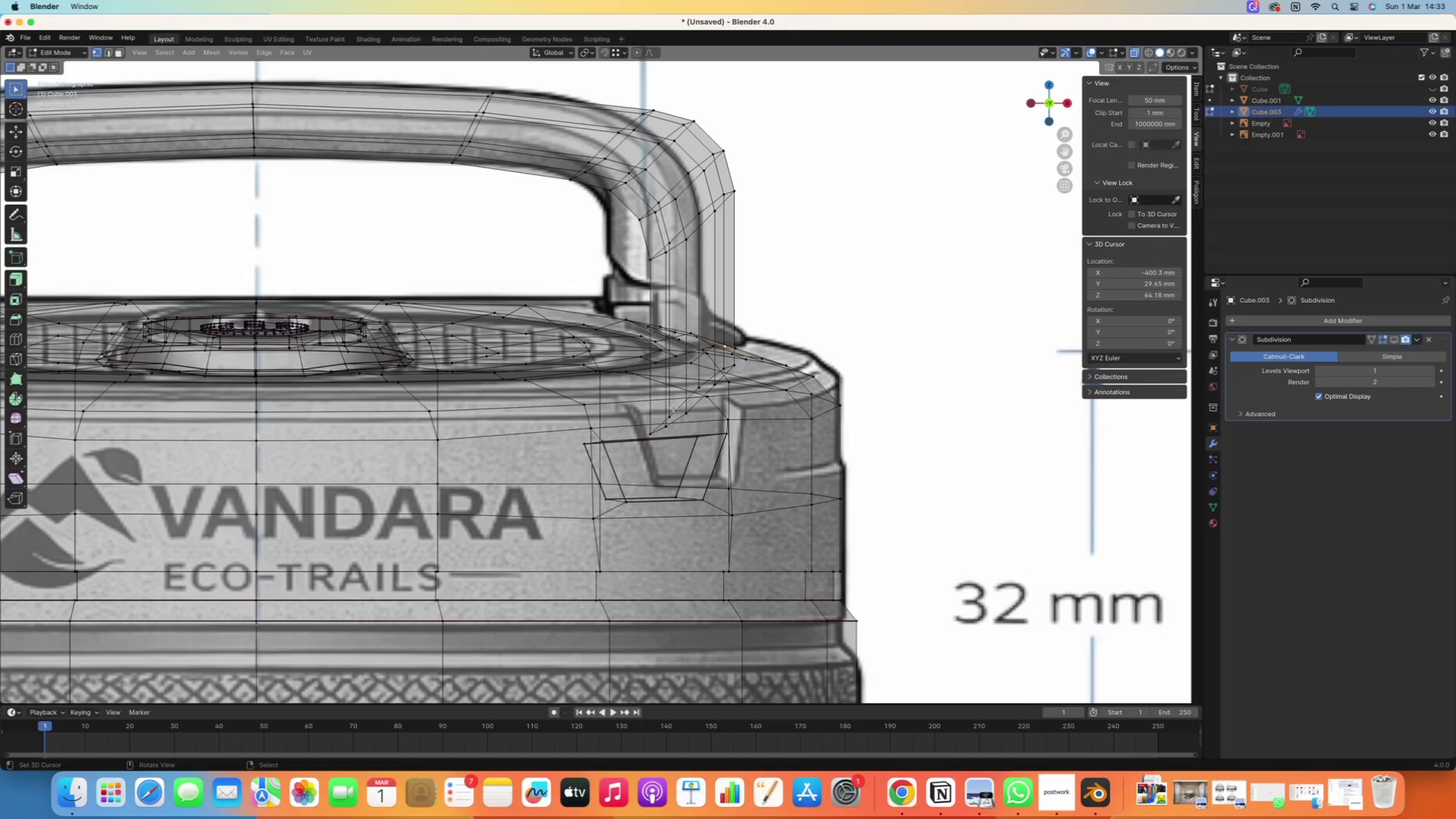 
key(2)
 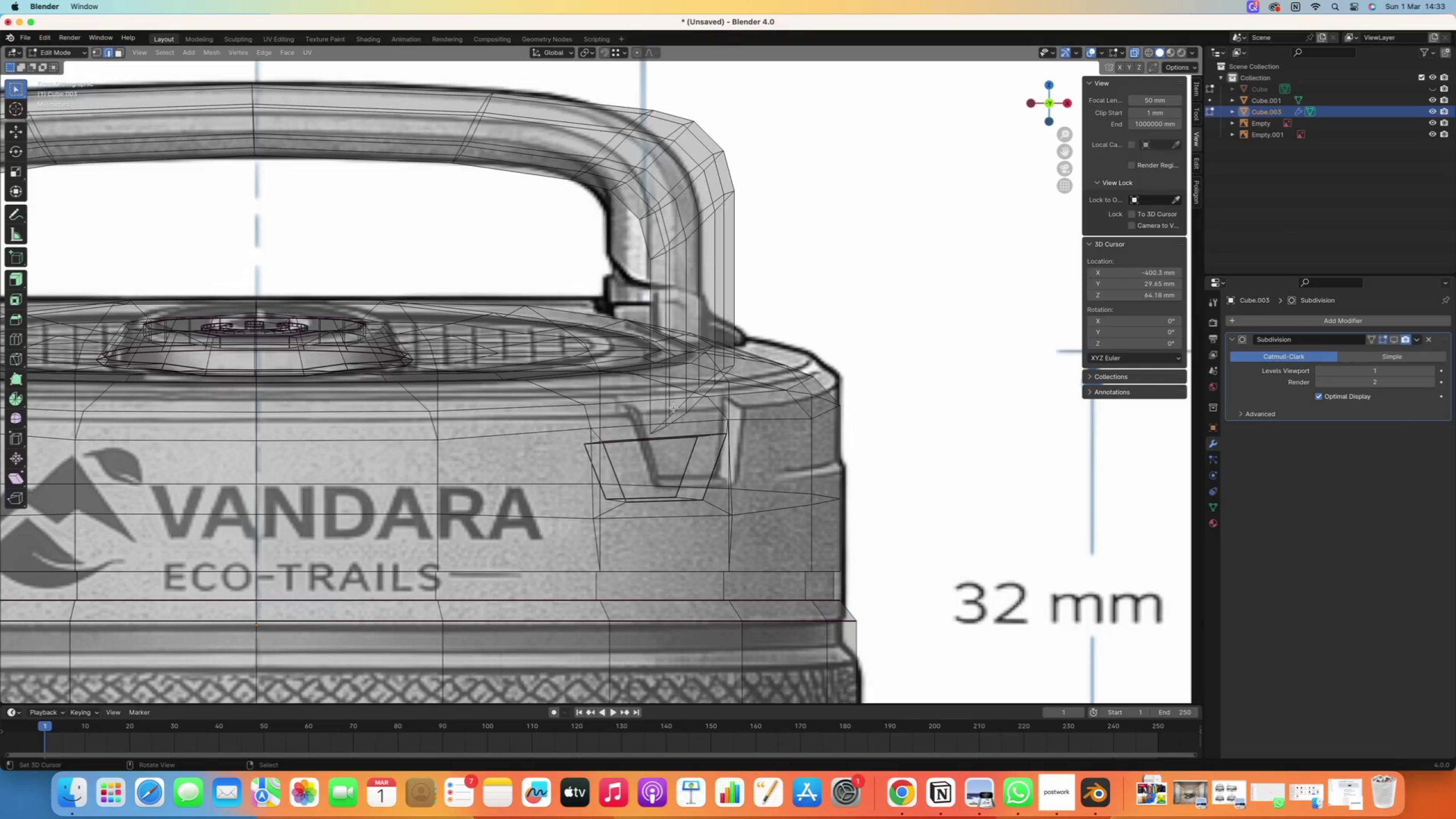 
right_click([674, 408])
 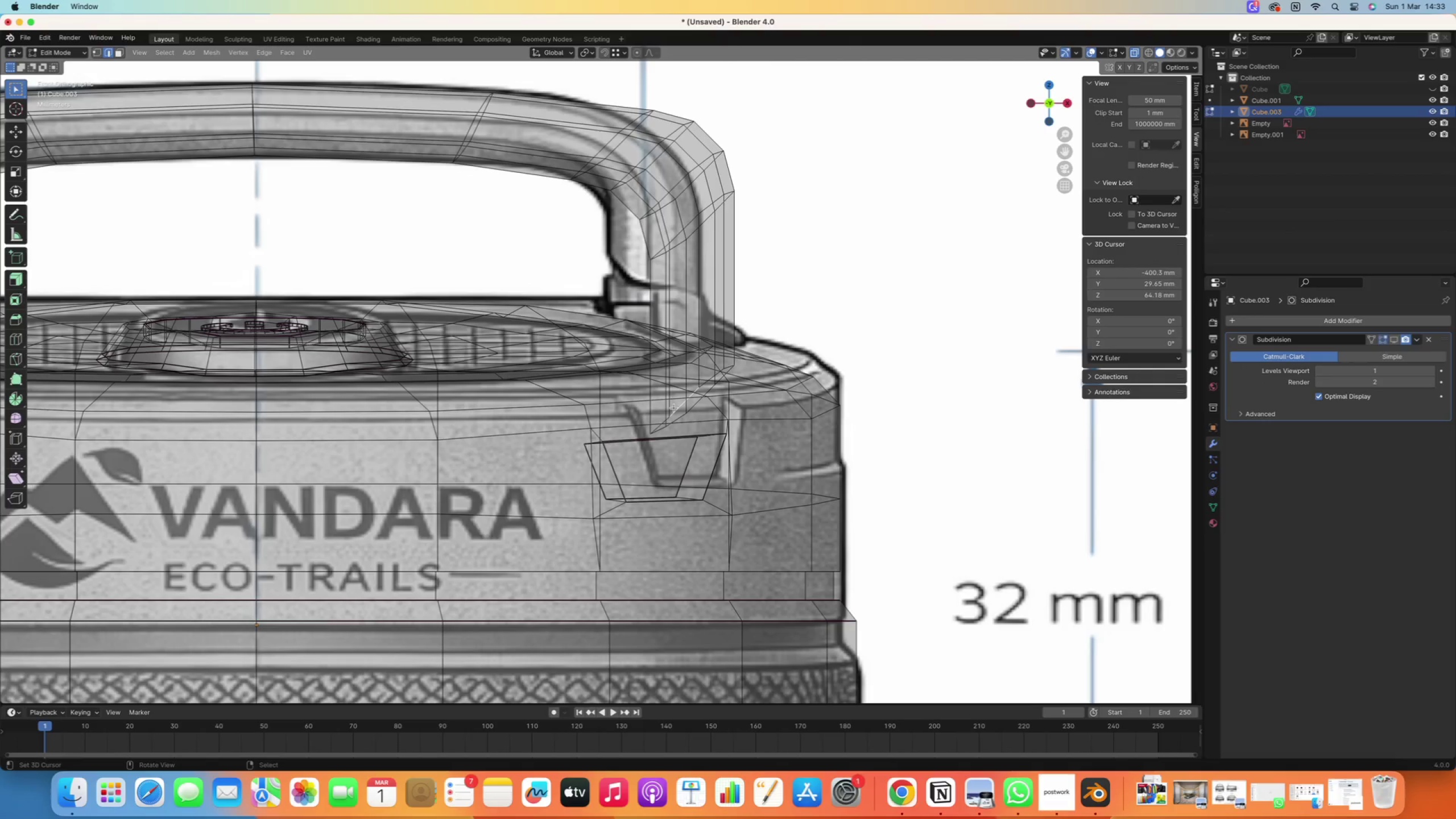 
hold_key(key=AltRight, duration=0.5)
double_click([674, 408])
 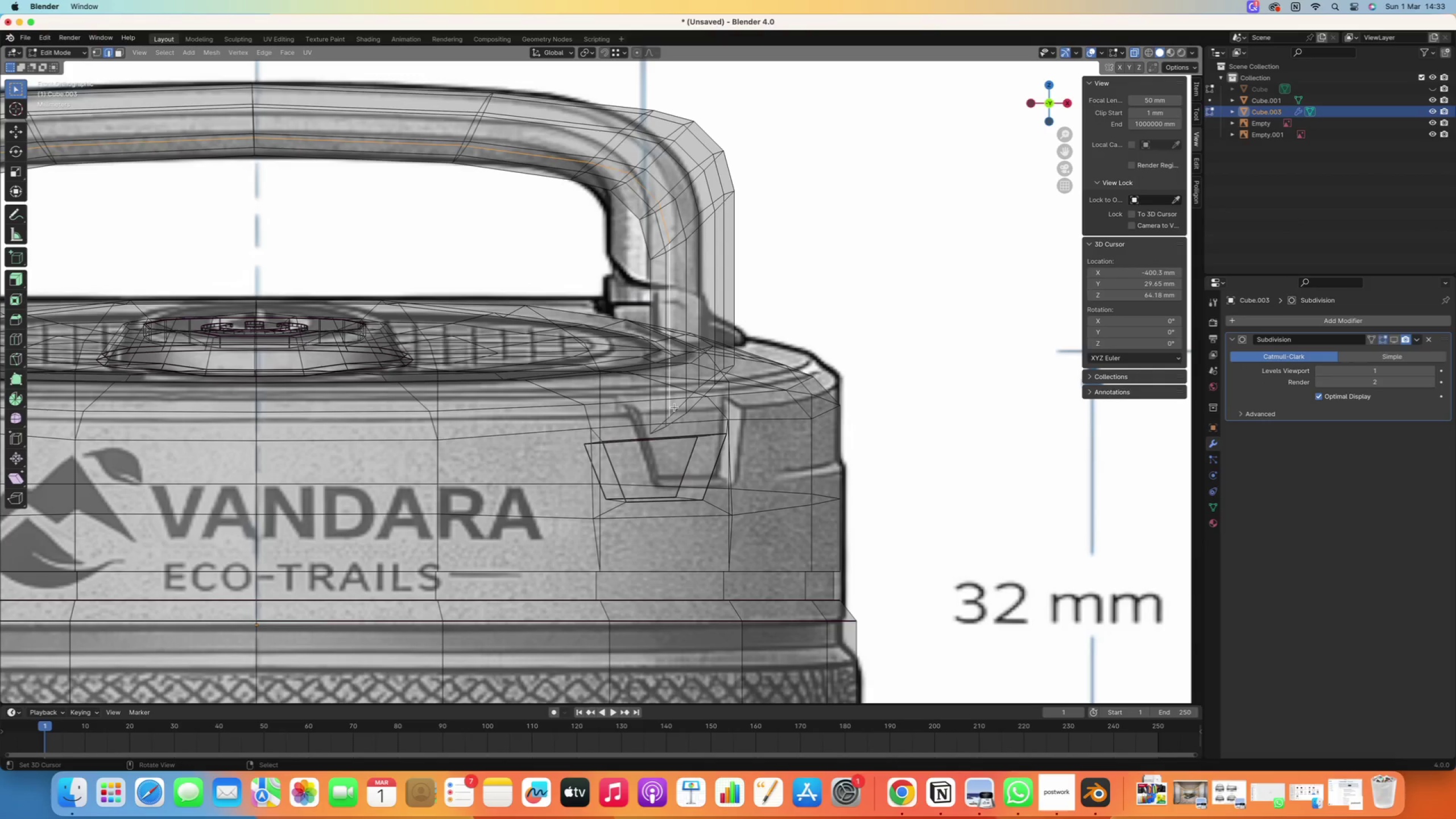 
right_click([675, 407])
 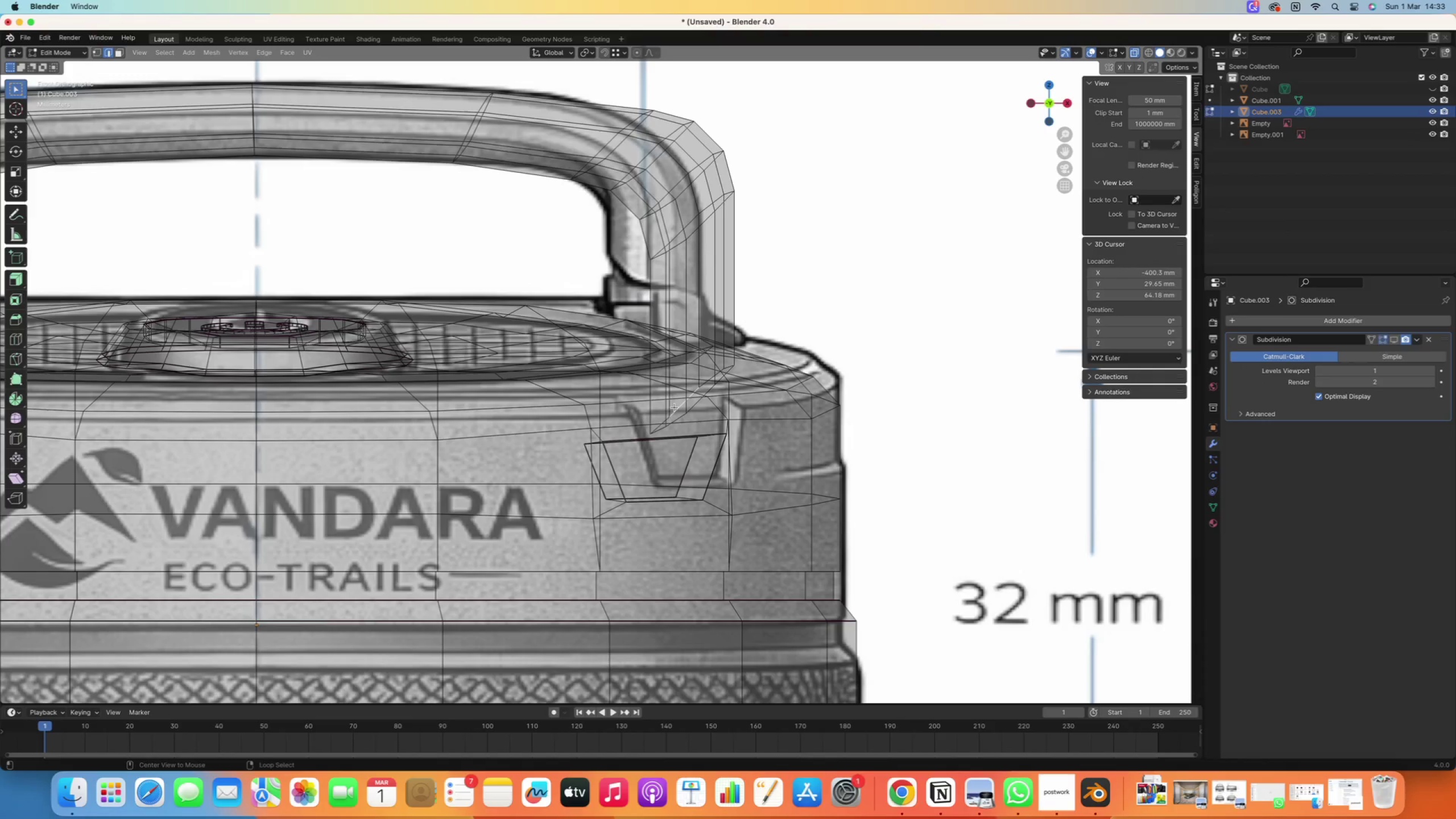 
hold_key(key=AltRight, duration=0.54)
double_click([675, 407])
 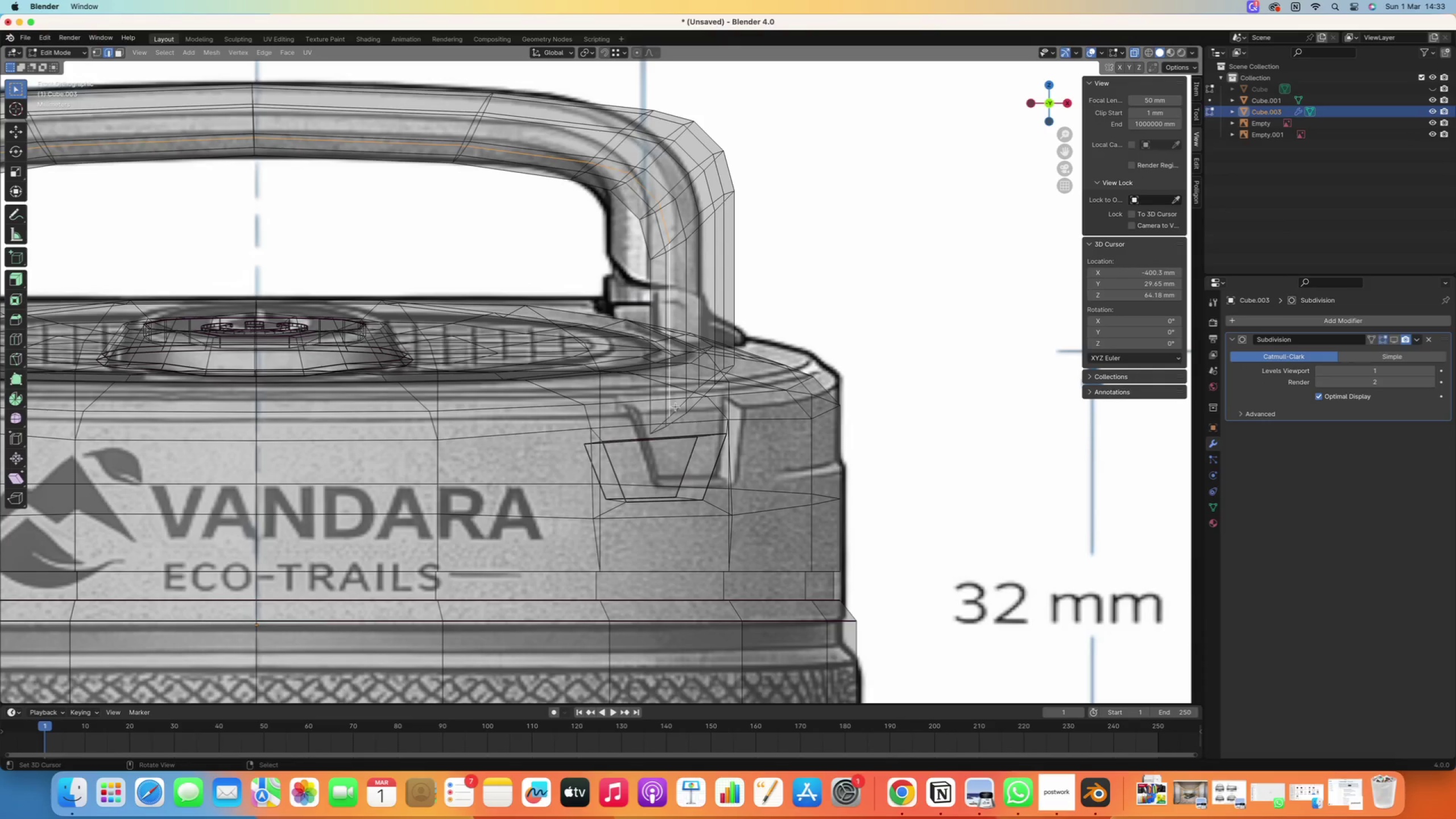 
right_click([679, 406])
 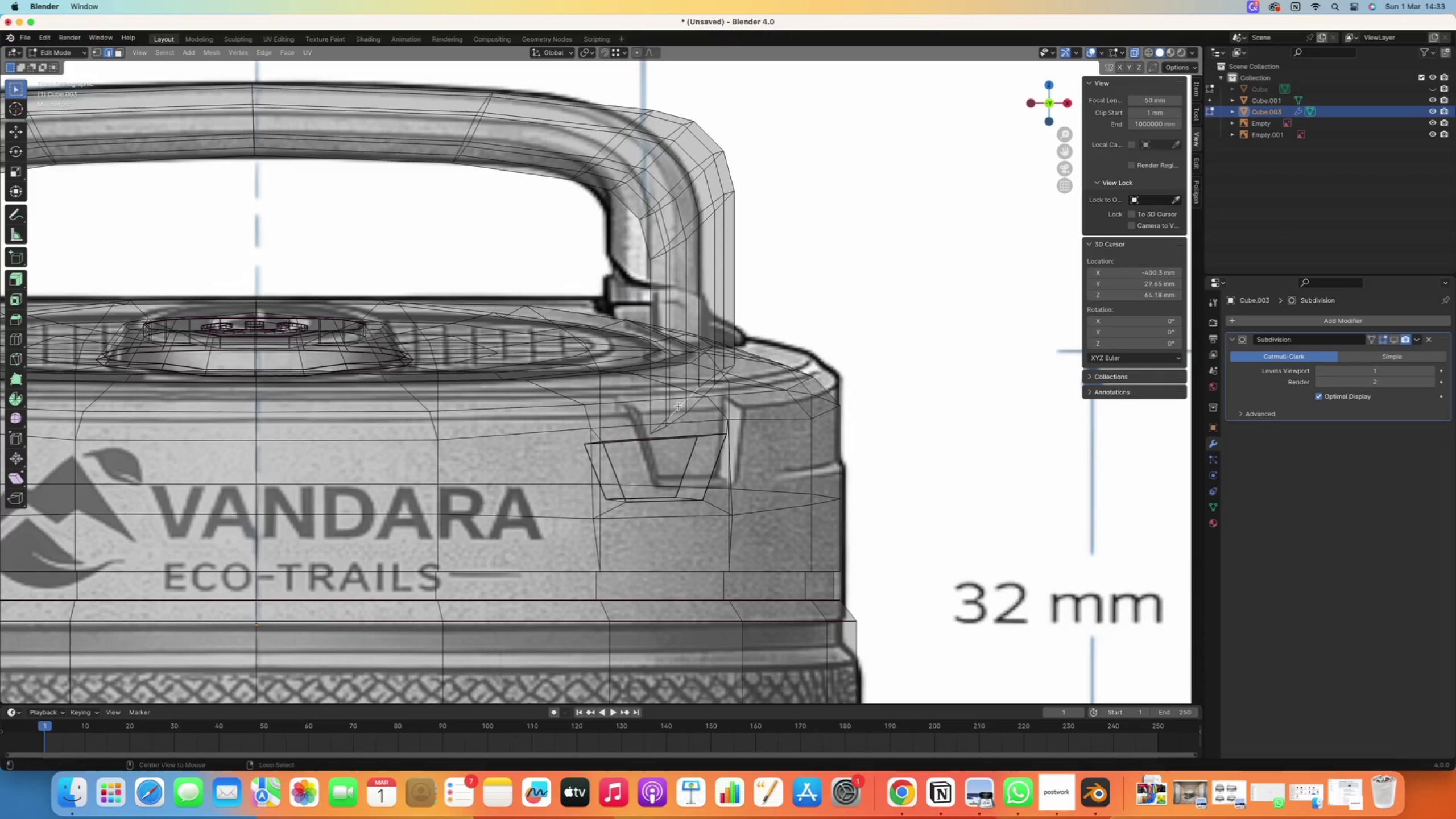 
hold_key(key=AltRight, duration=0.58)
double_click([679, 406])
 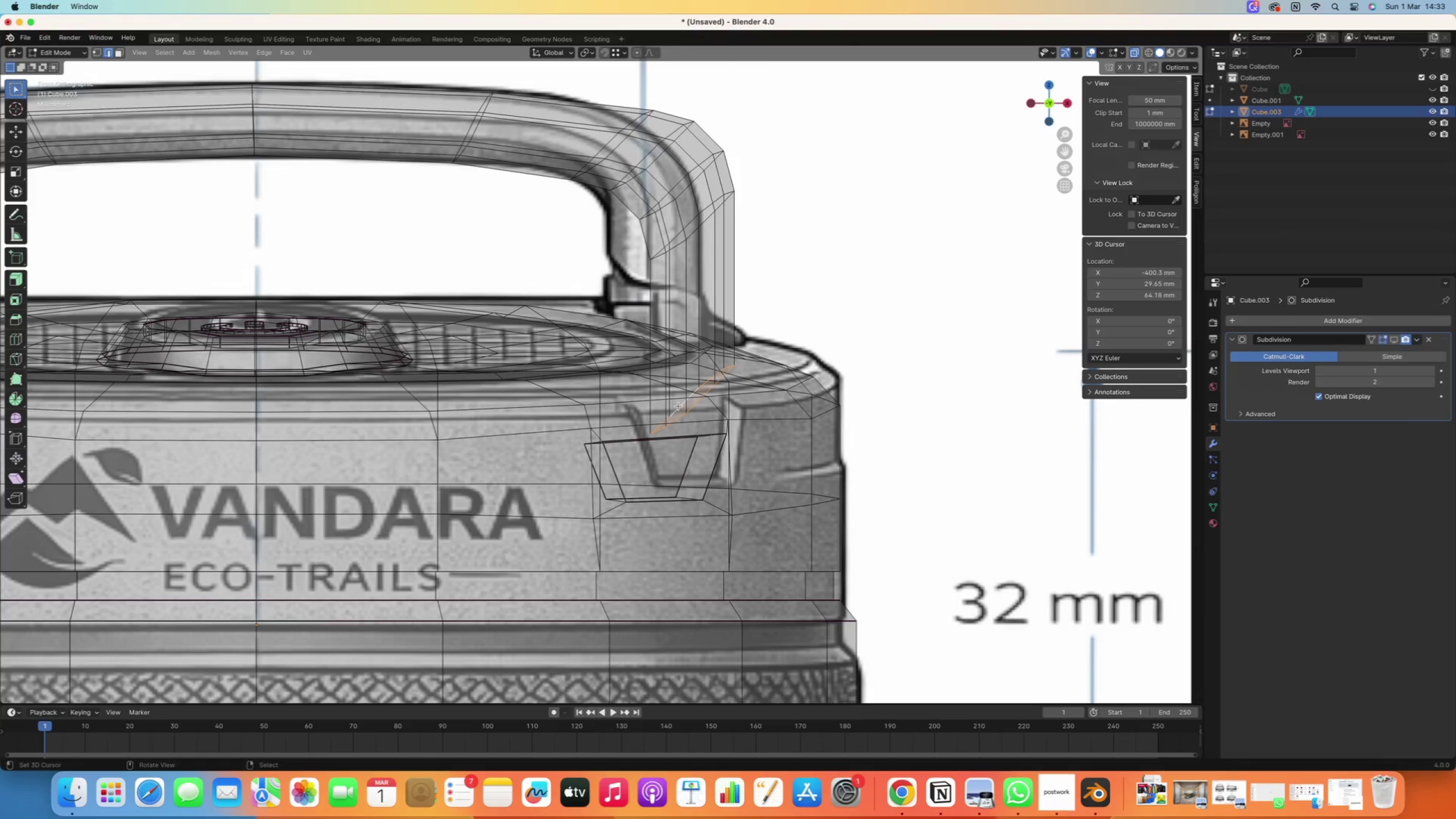 
type(sx0)
 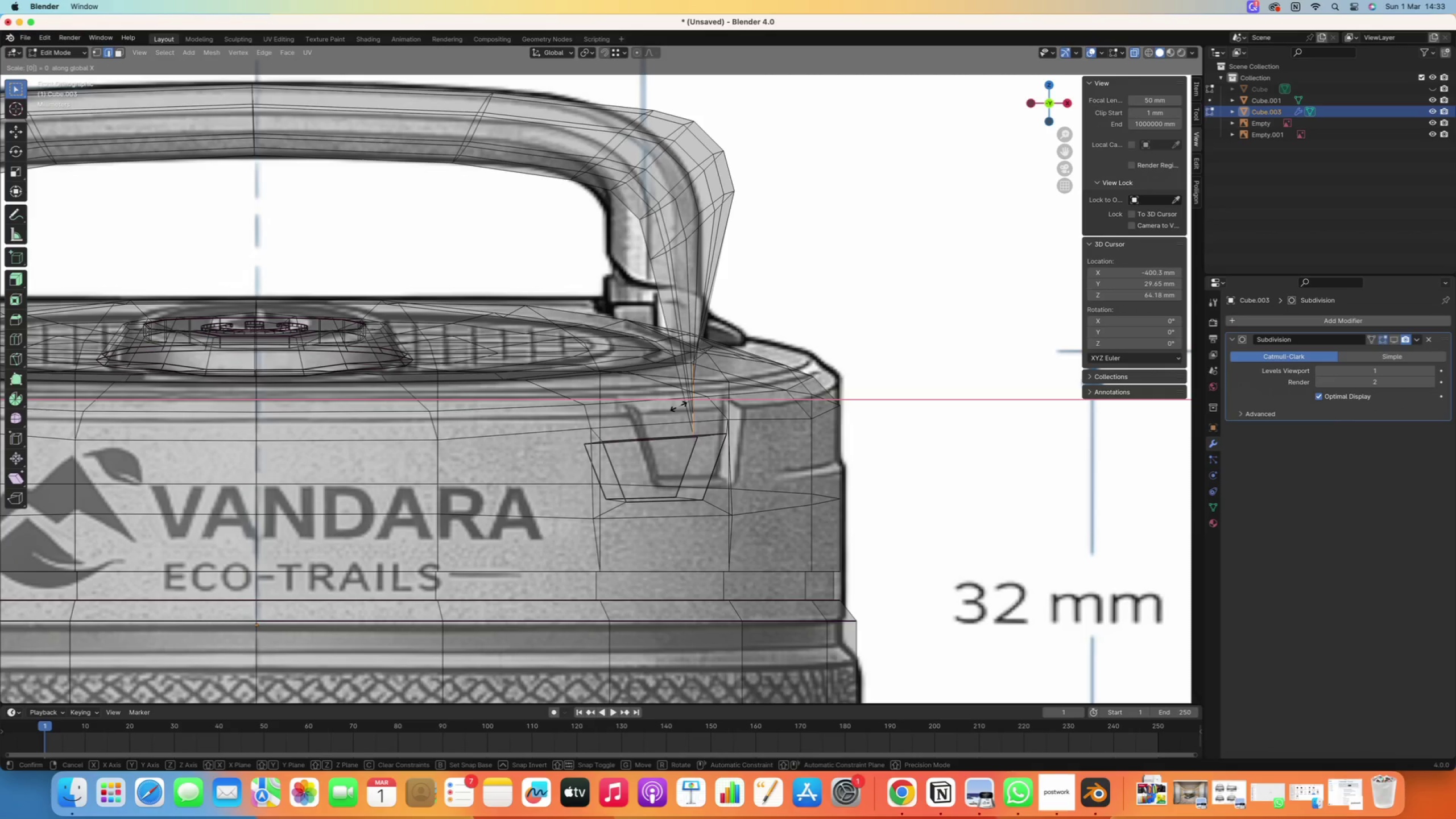 
right_click([679, 406])
 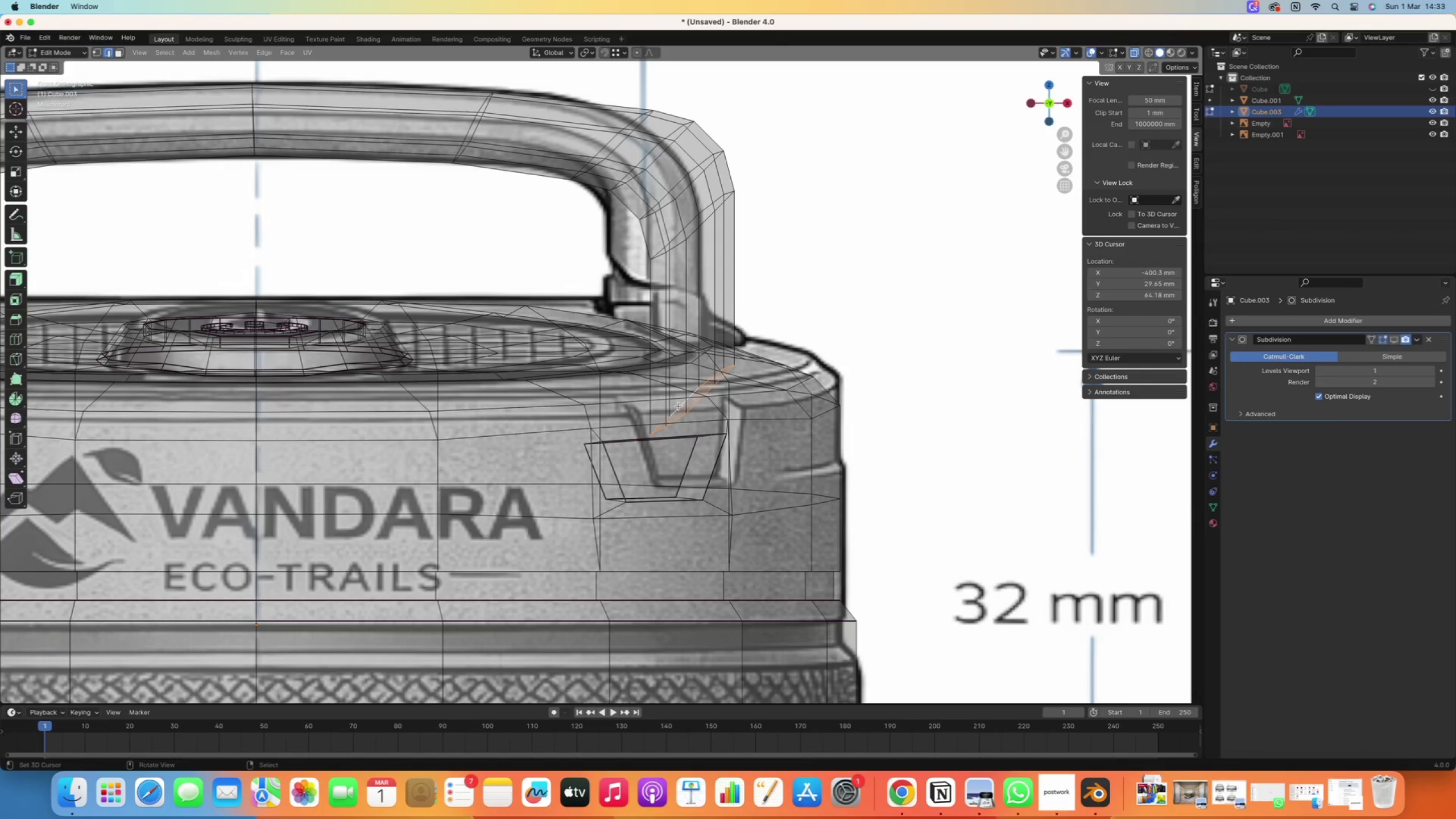 
type(sy0)
 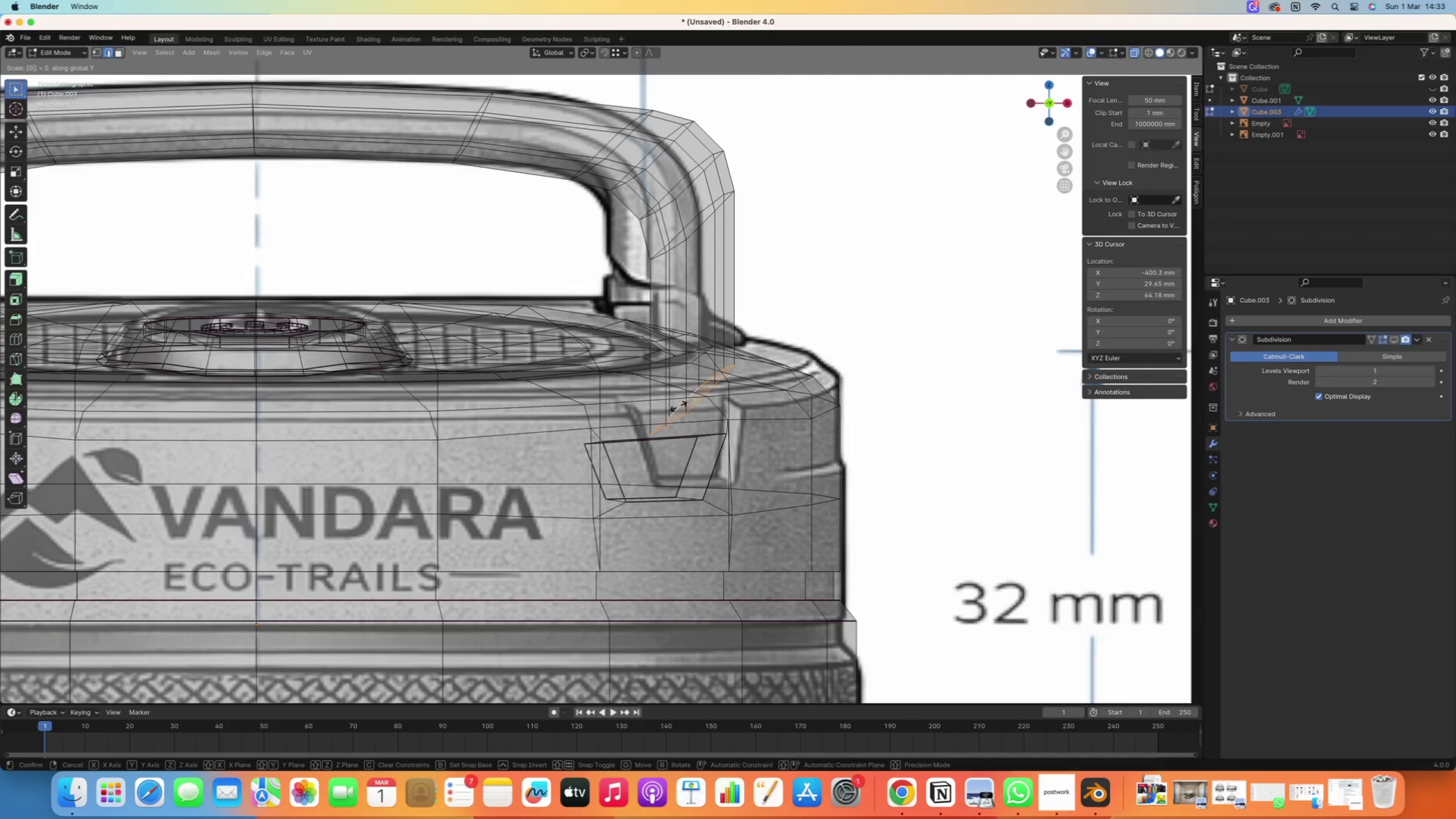 
right_click([679, 406])
 